 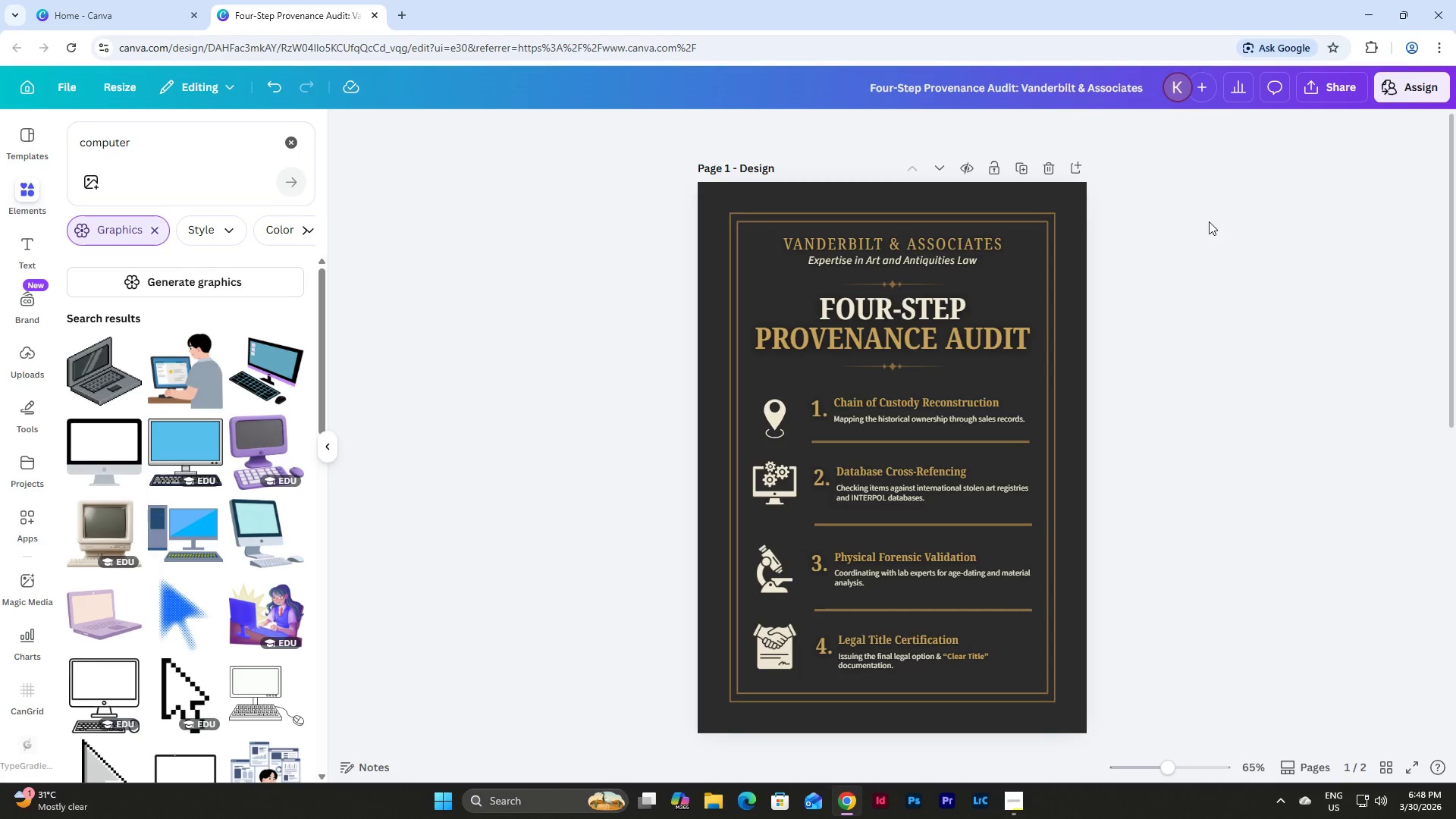 
left_click([1335, 80])
 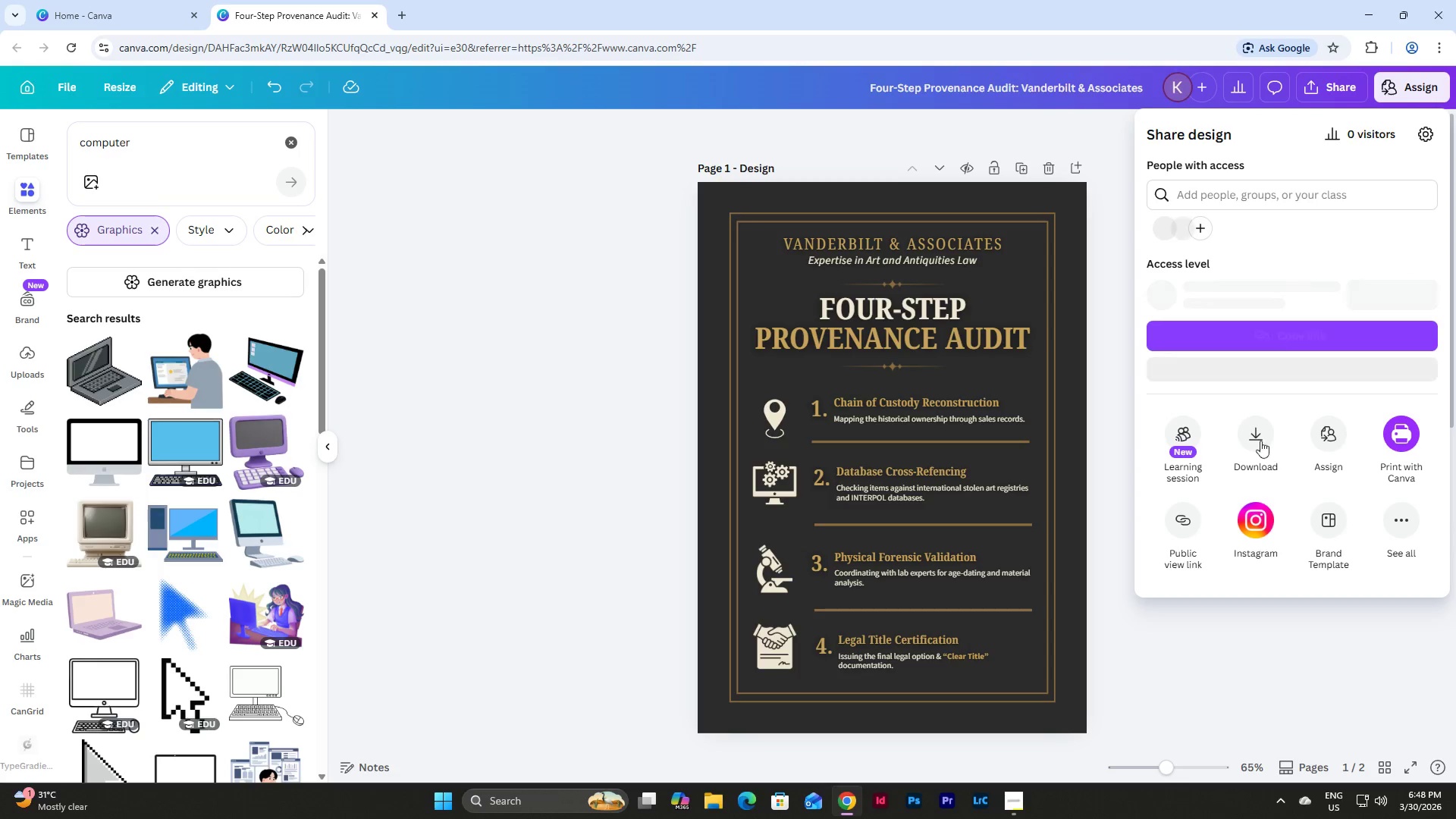 
left_click([1254, 435])
 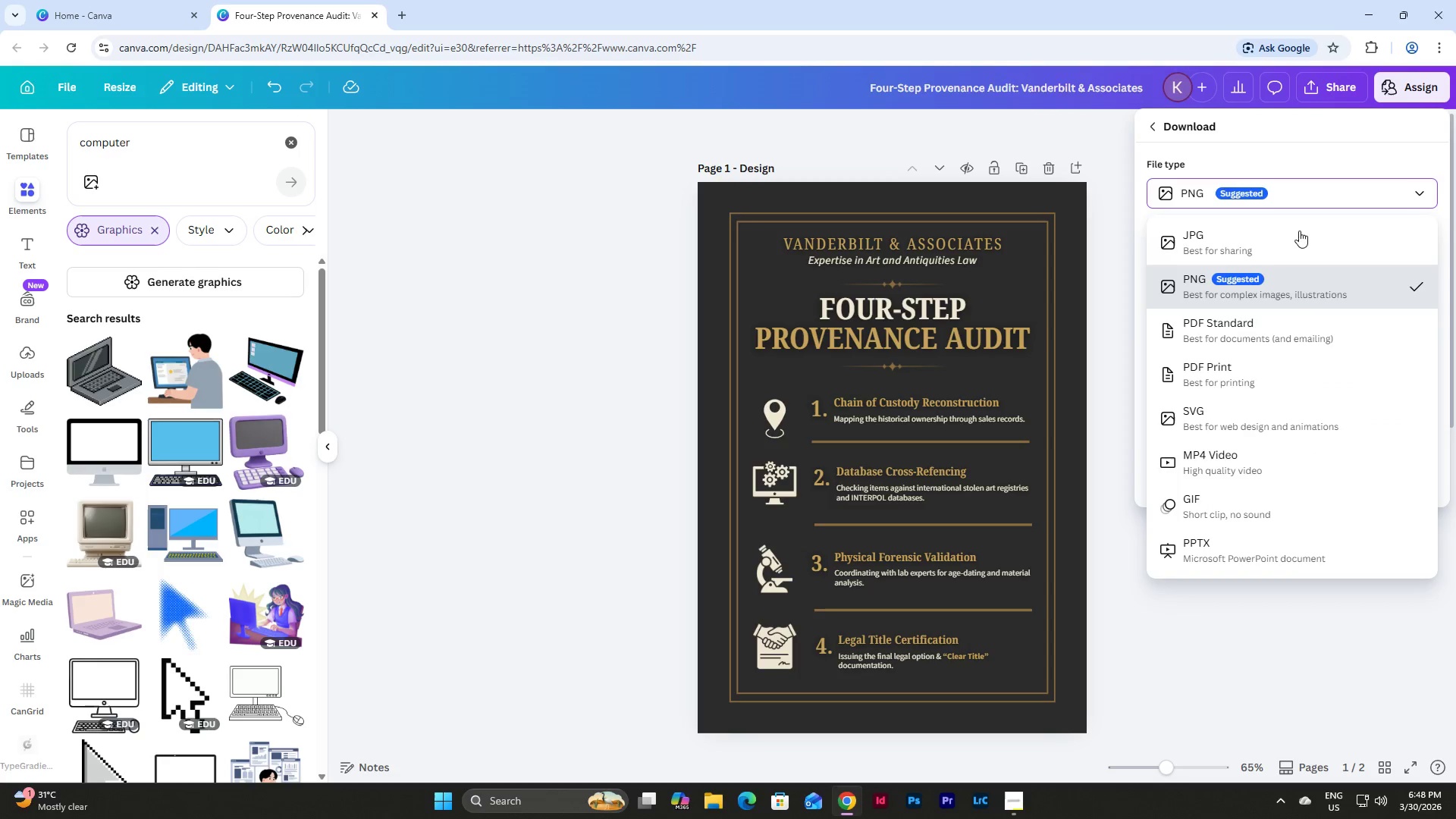 
left_click_drag(start_coordinate=[1269, 335], to_coordinate=[1269, 375])
 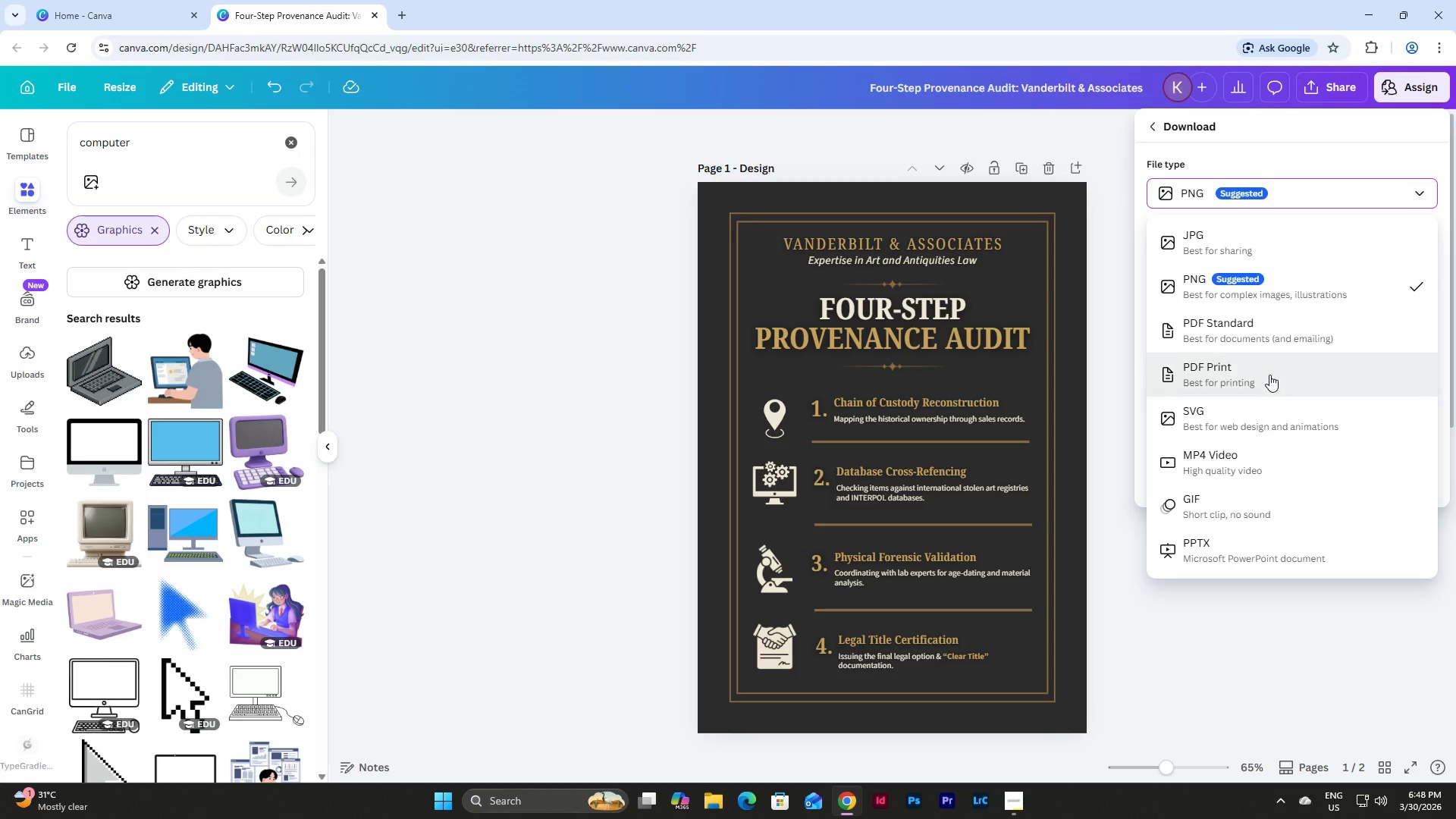 
left_click([1269, 375])
 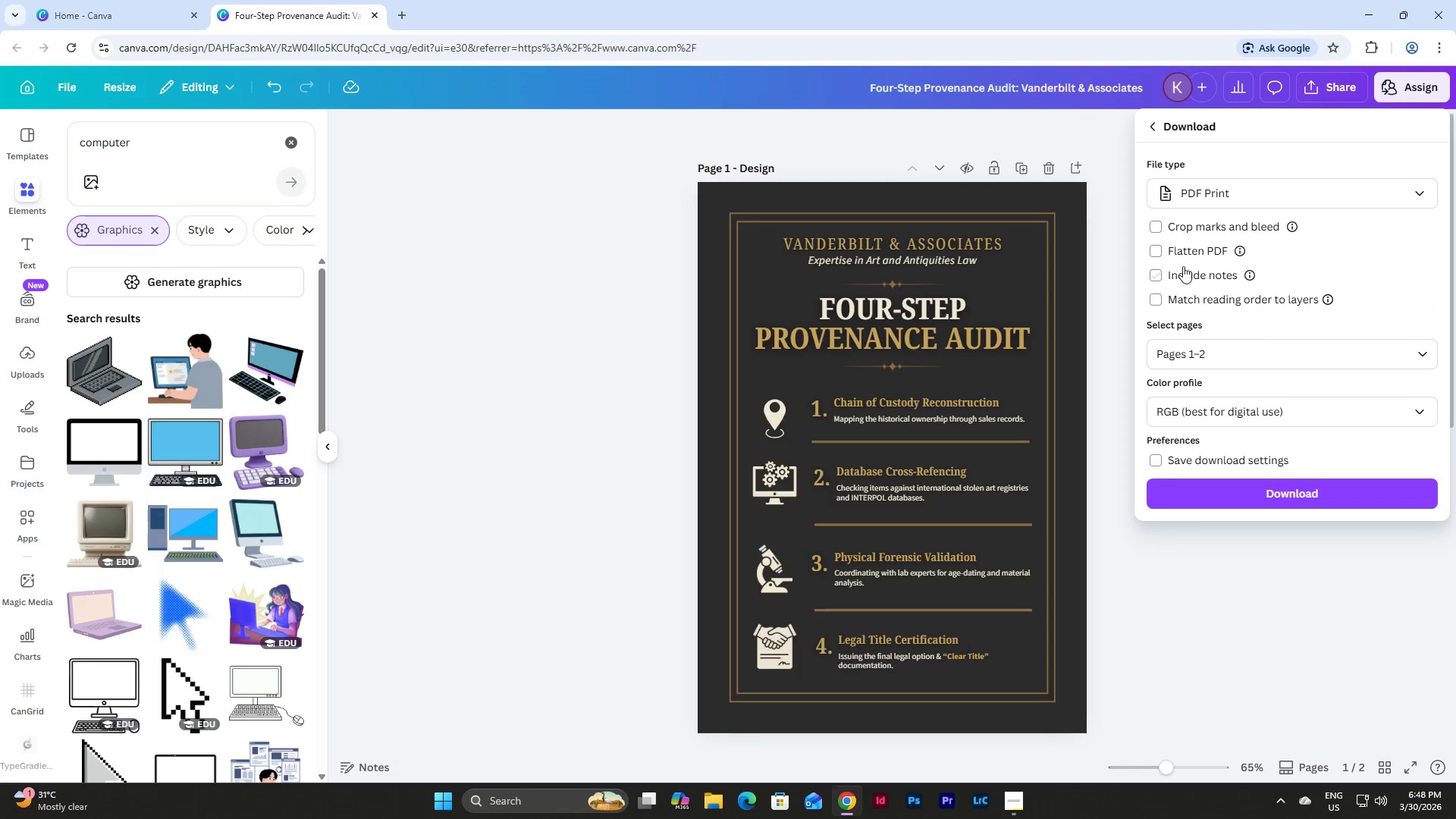 
left_click([1163, 253])
 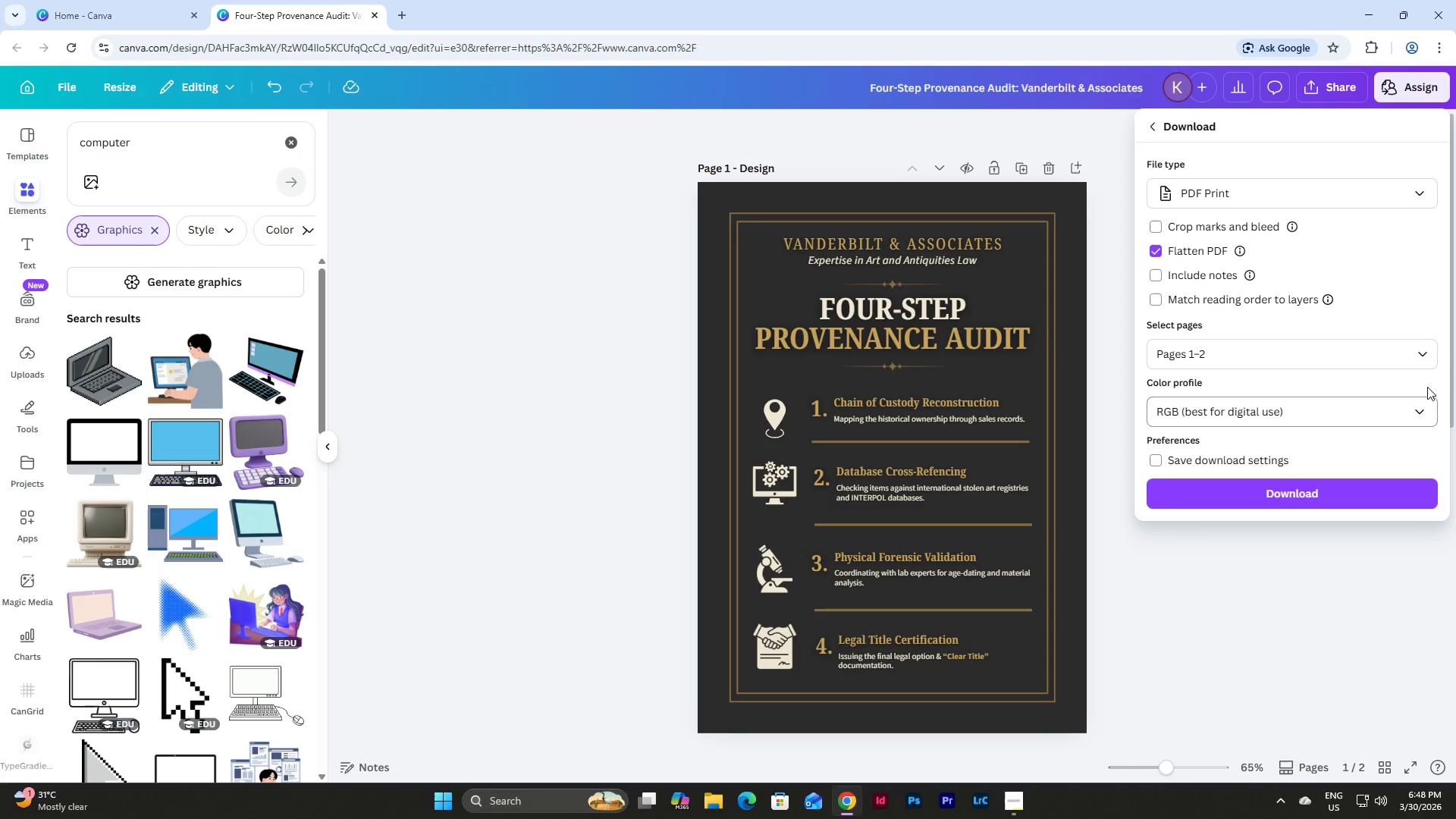 
left_click([1420, 345])
 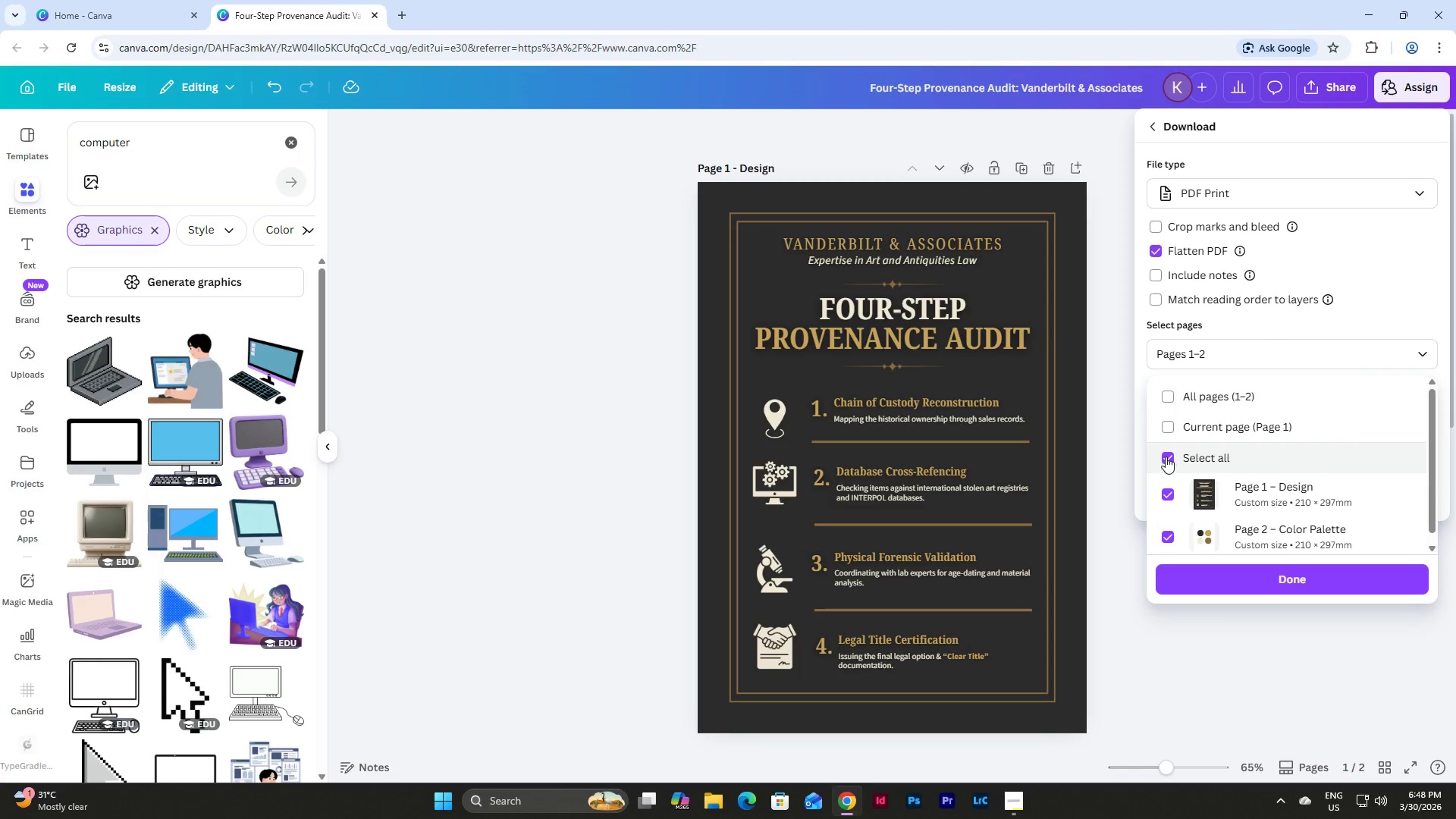 
double_click([1174, 496])
 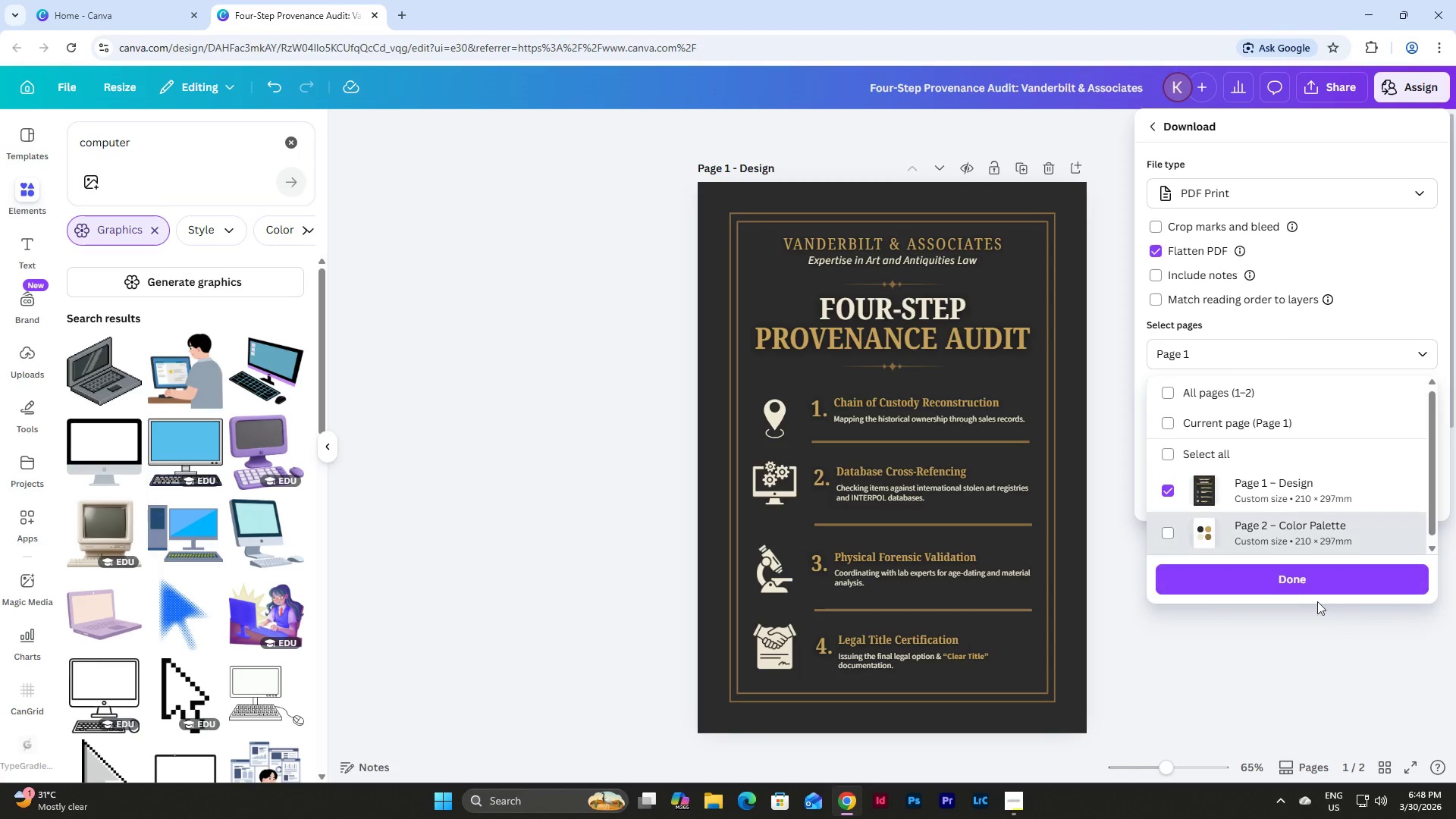 
left_click([1298, 572])
 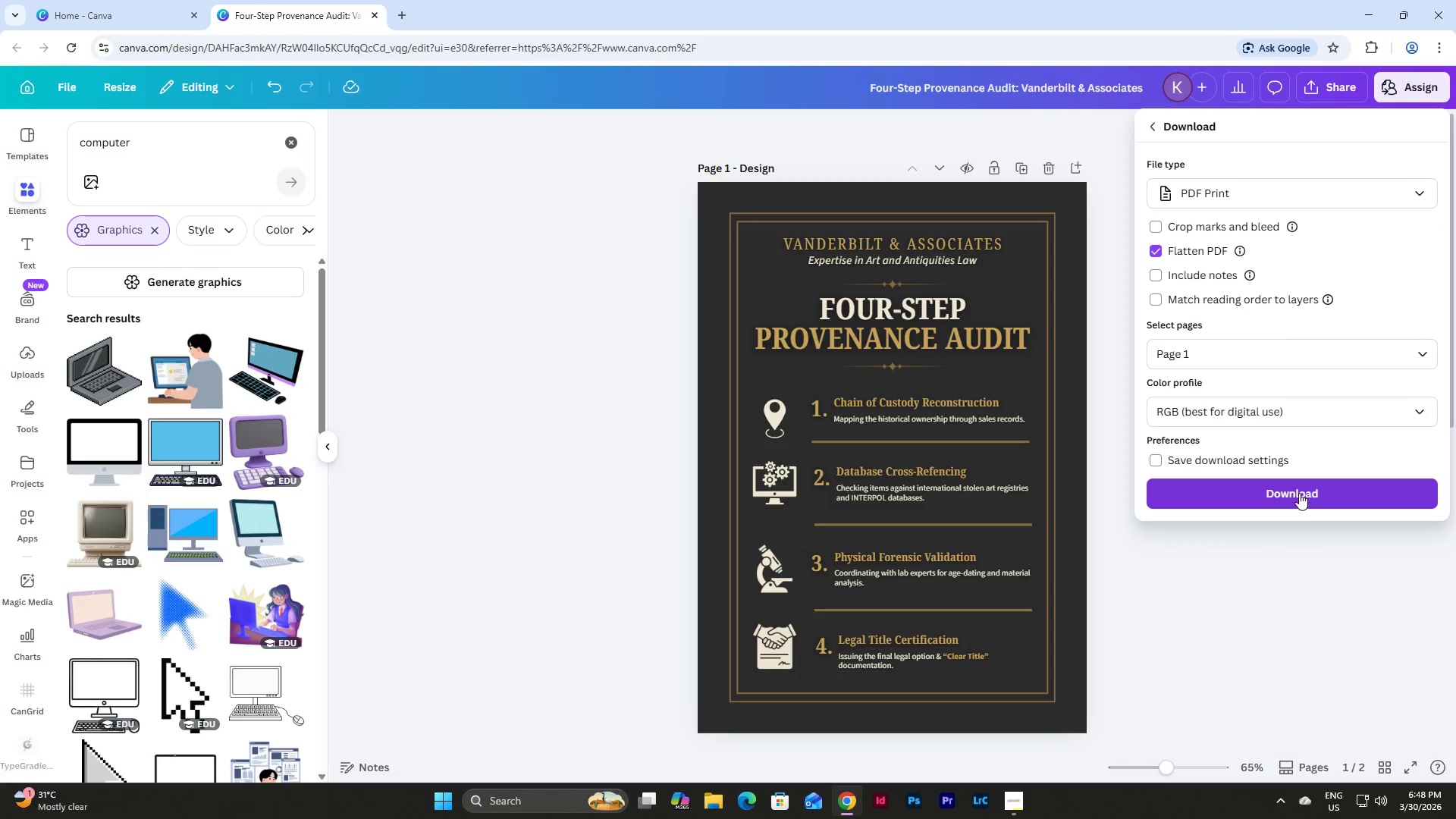 
left_click([1299, 489])
 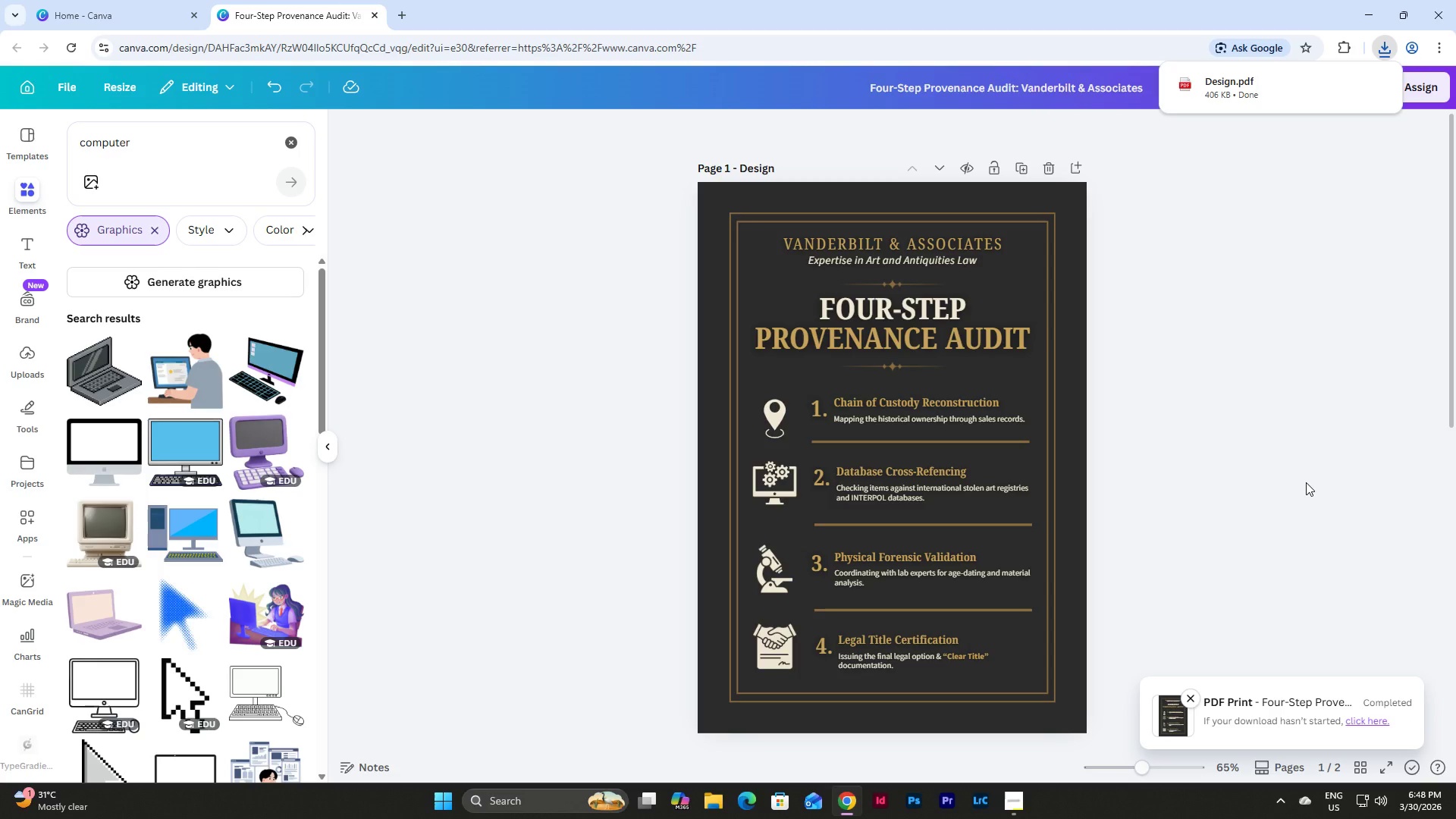 
wait(12.03)
 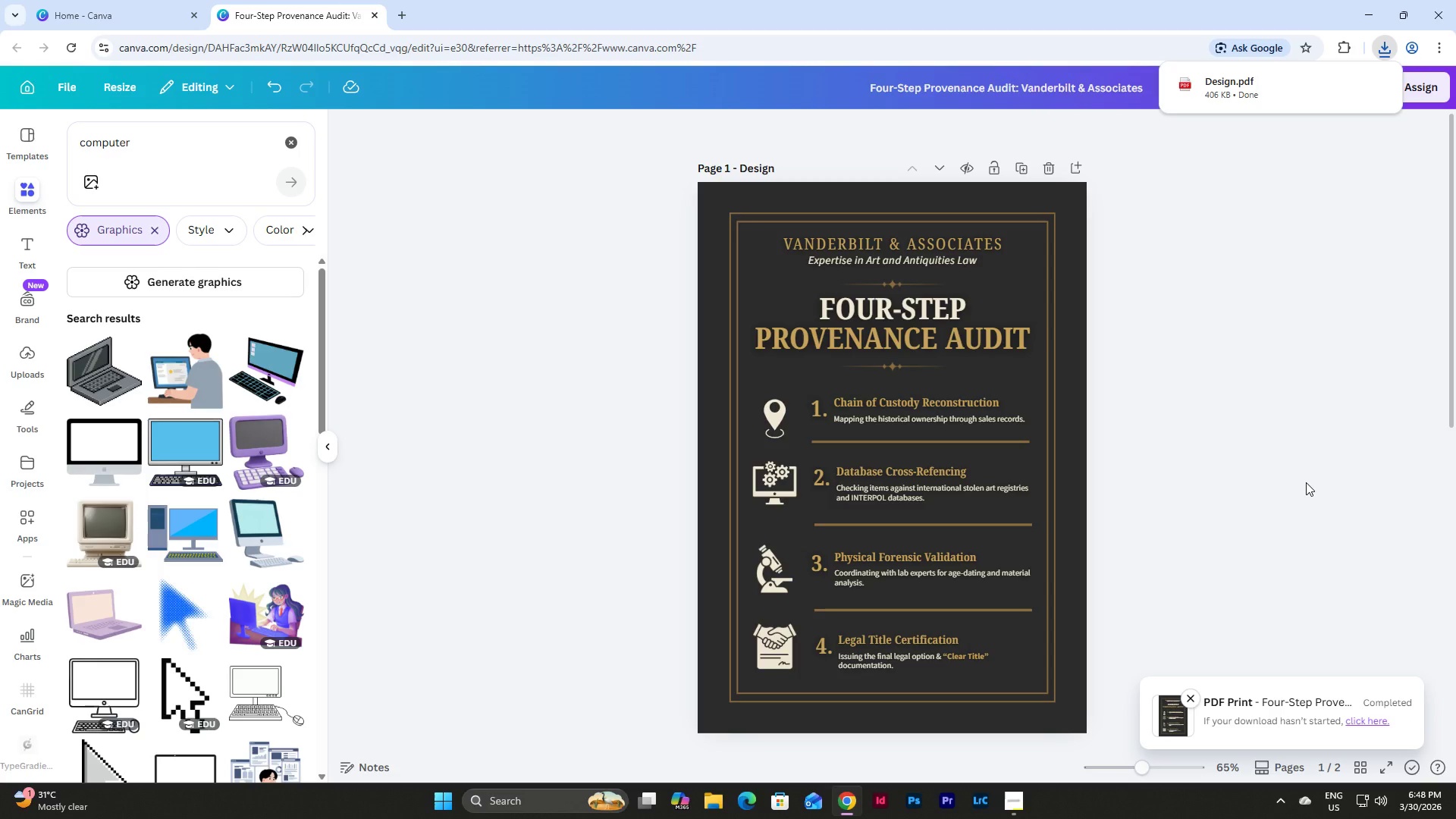 
left_click([714, 806])
 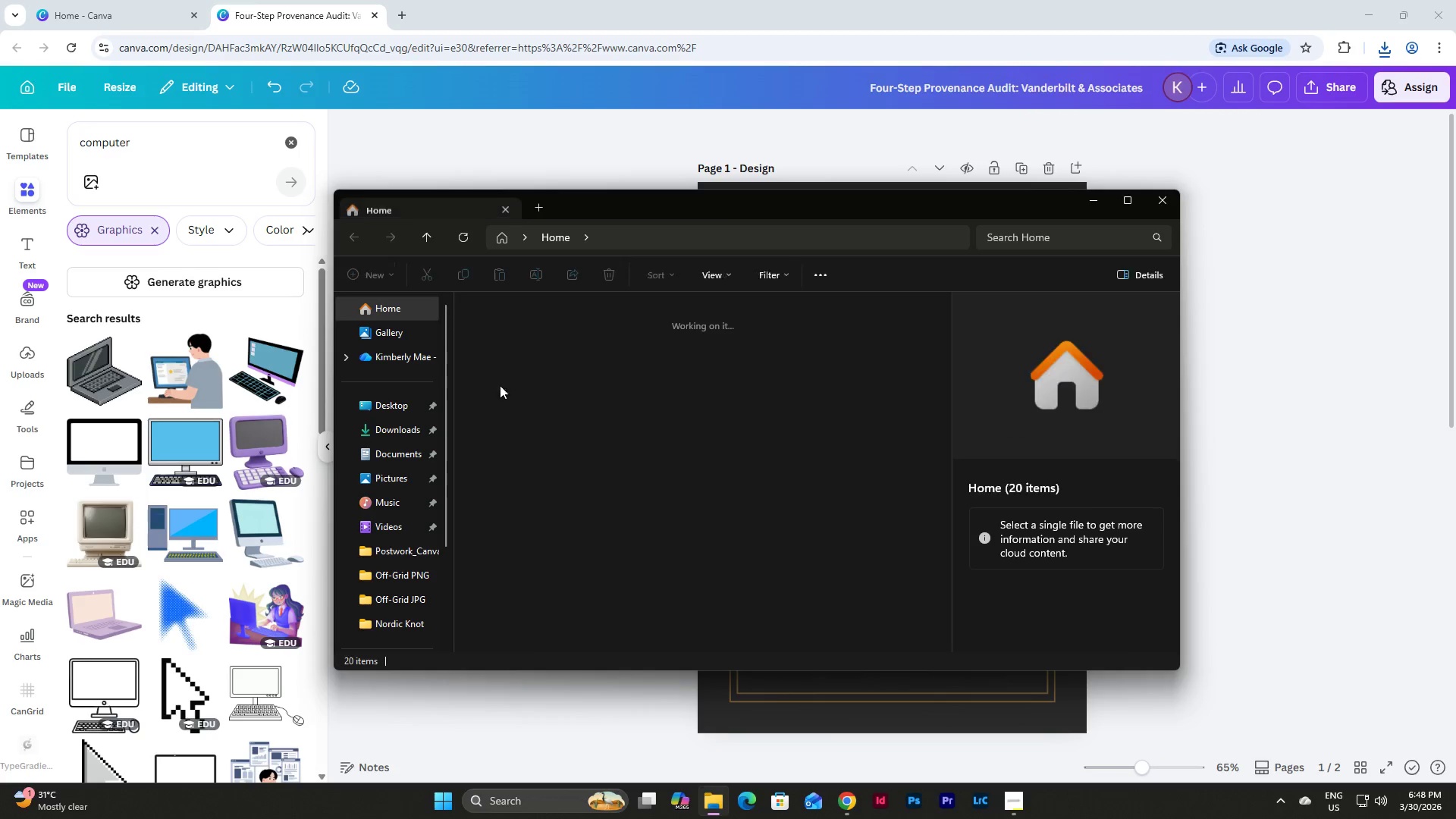 
left_click([386, 439])
 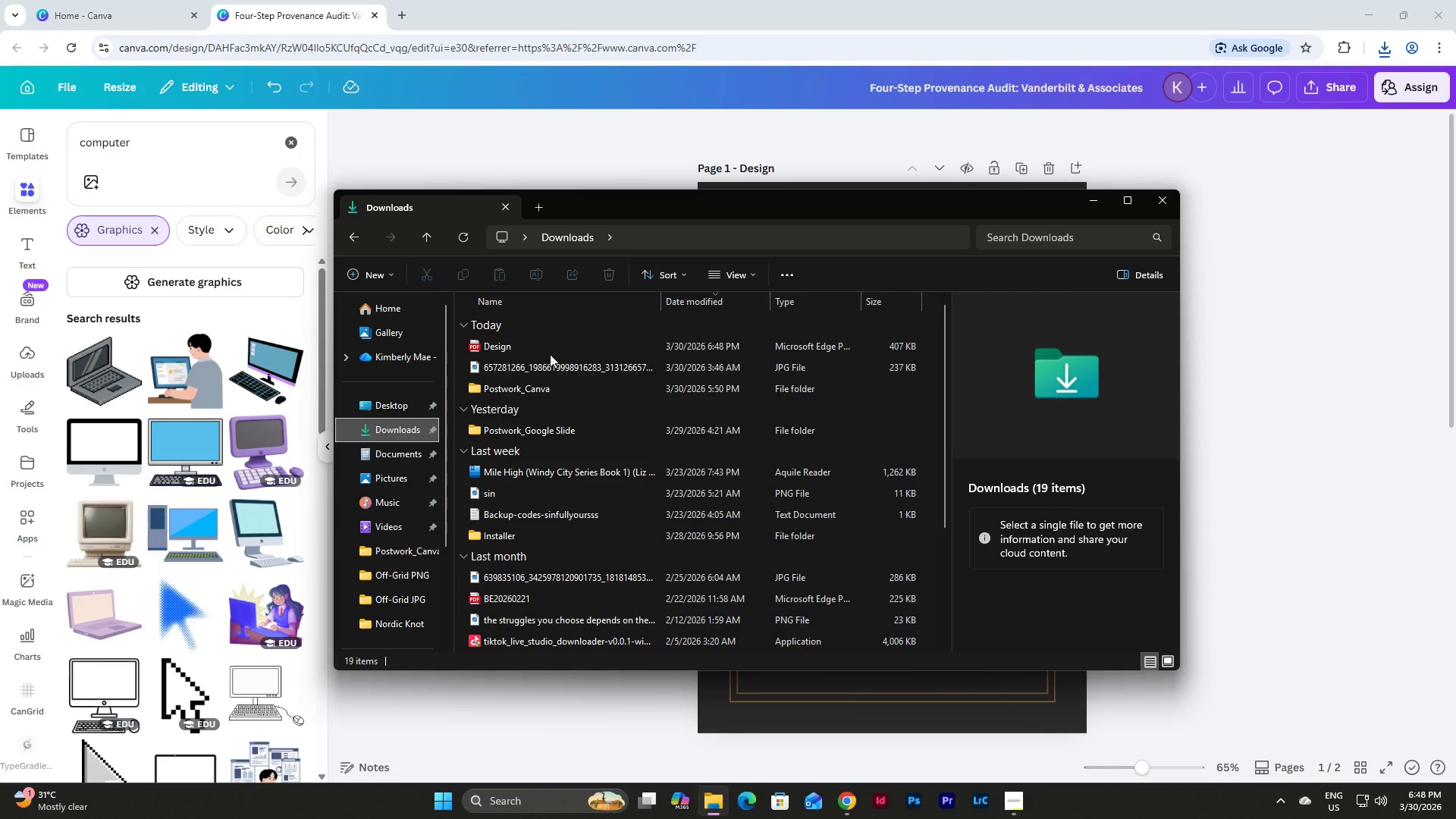 
double_click([550, 354])
 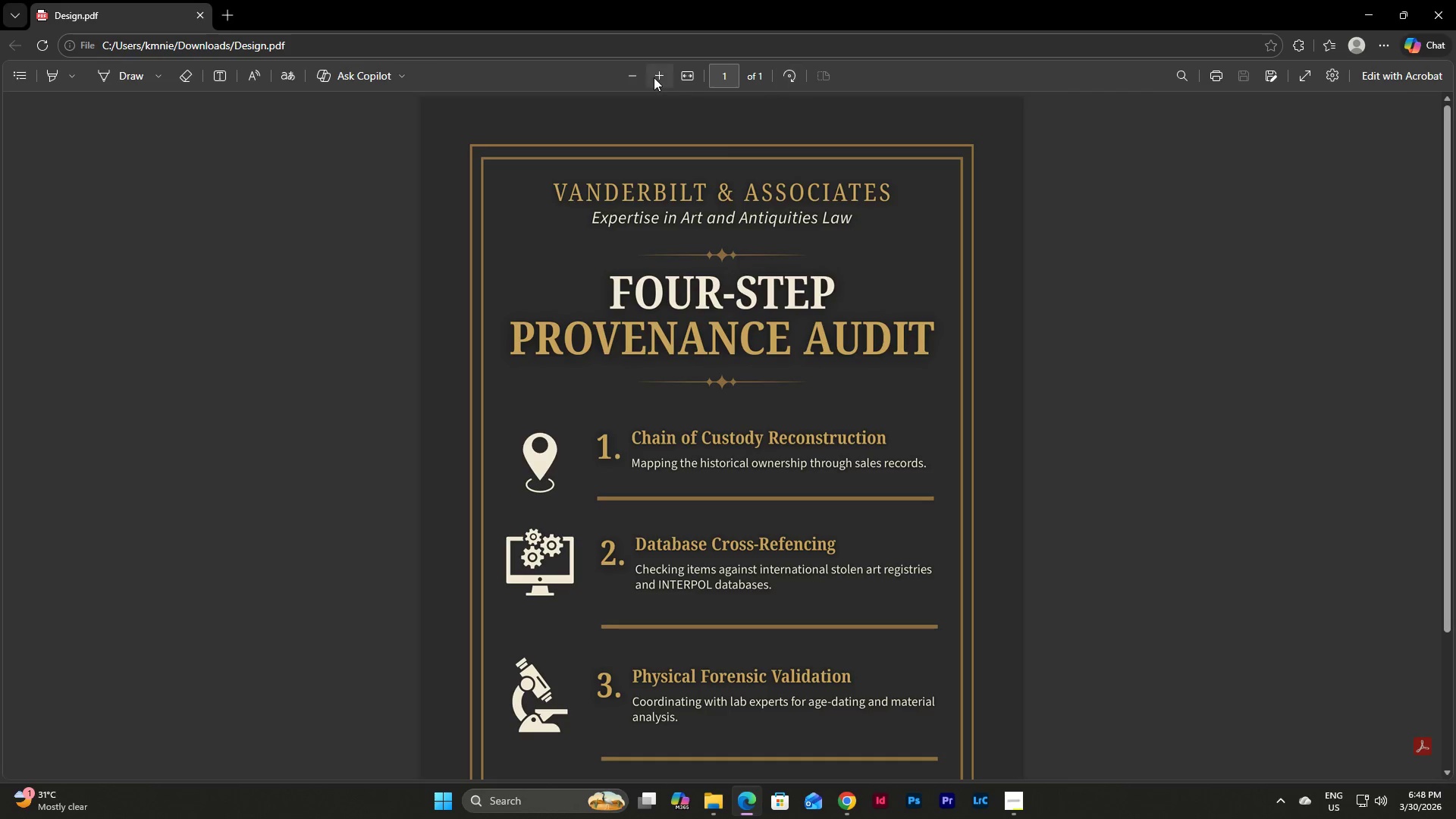 
double_click([627, 80])
 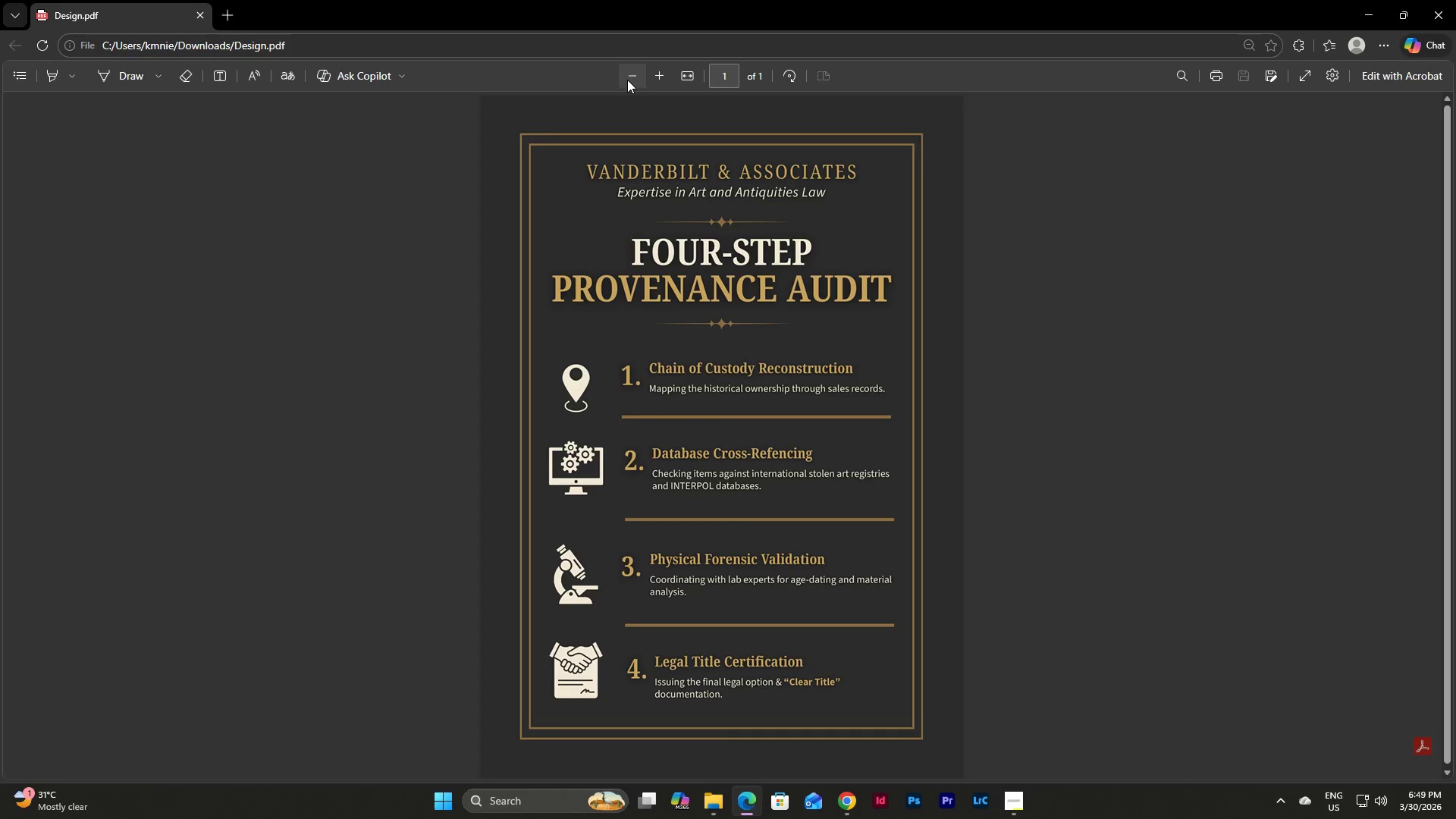 
wait(16.62)
 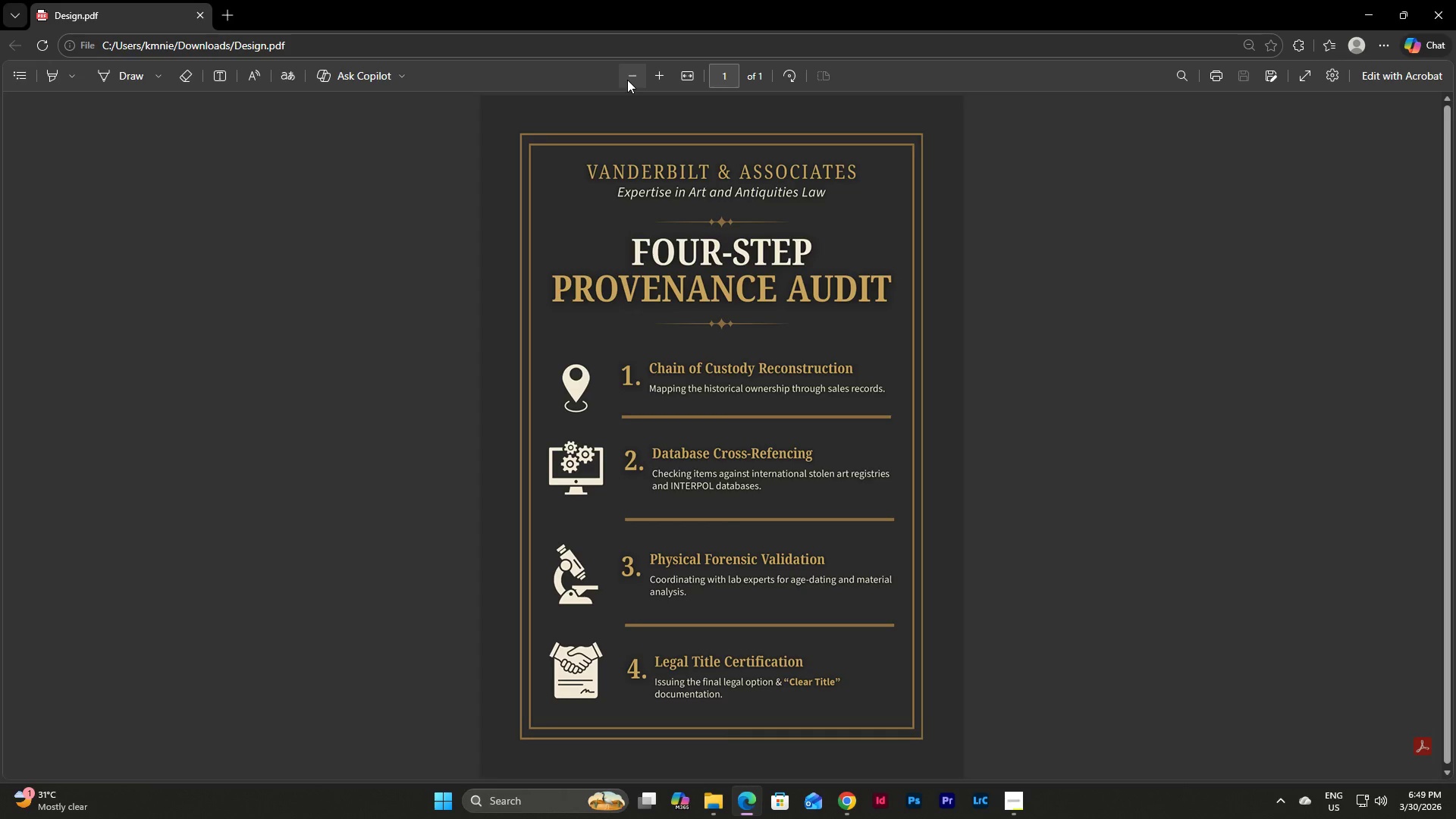 
double_click([660, 71])
 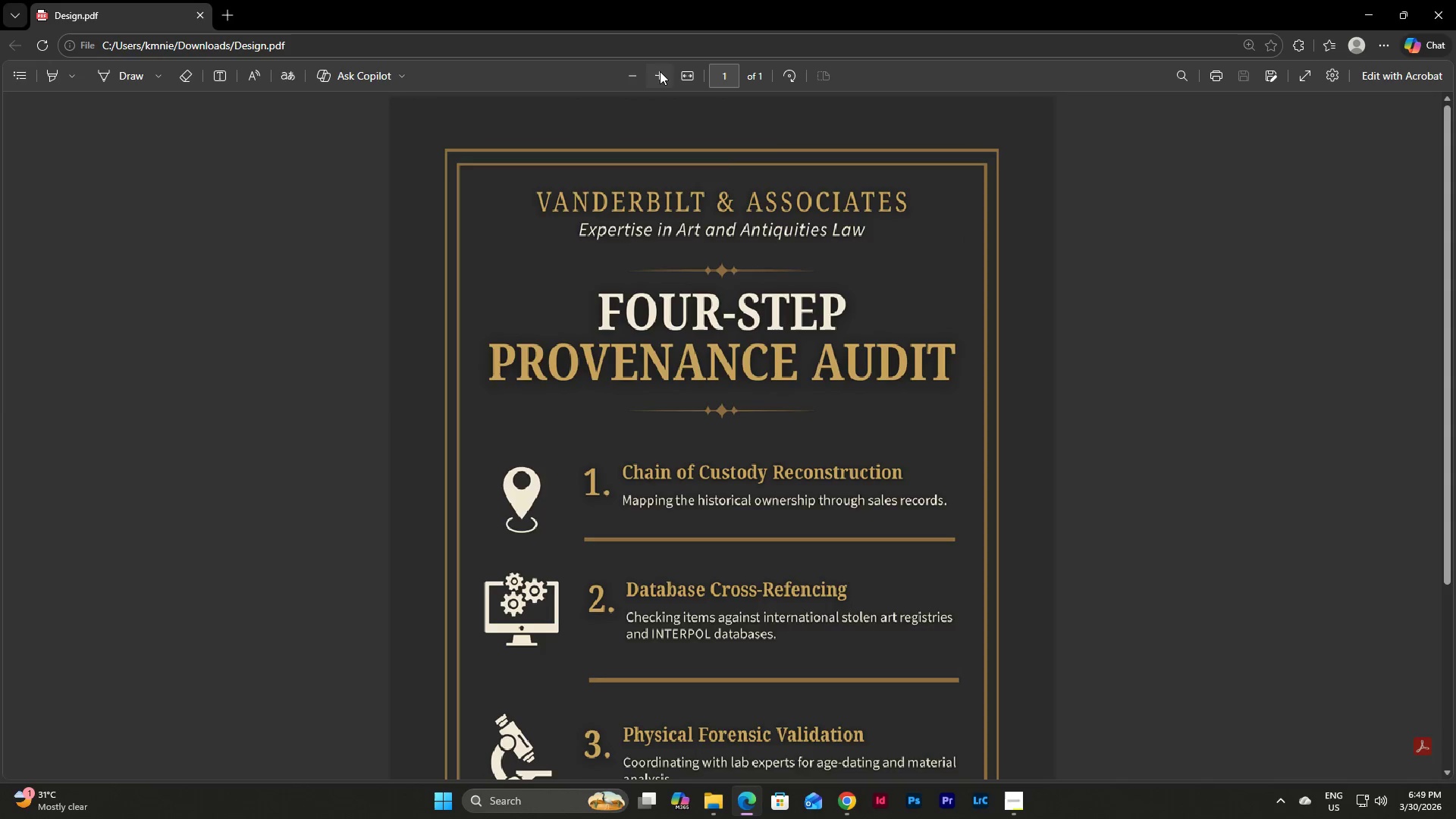 
double_click([660, 71])
 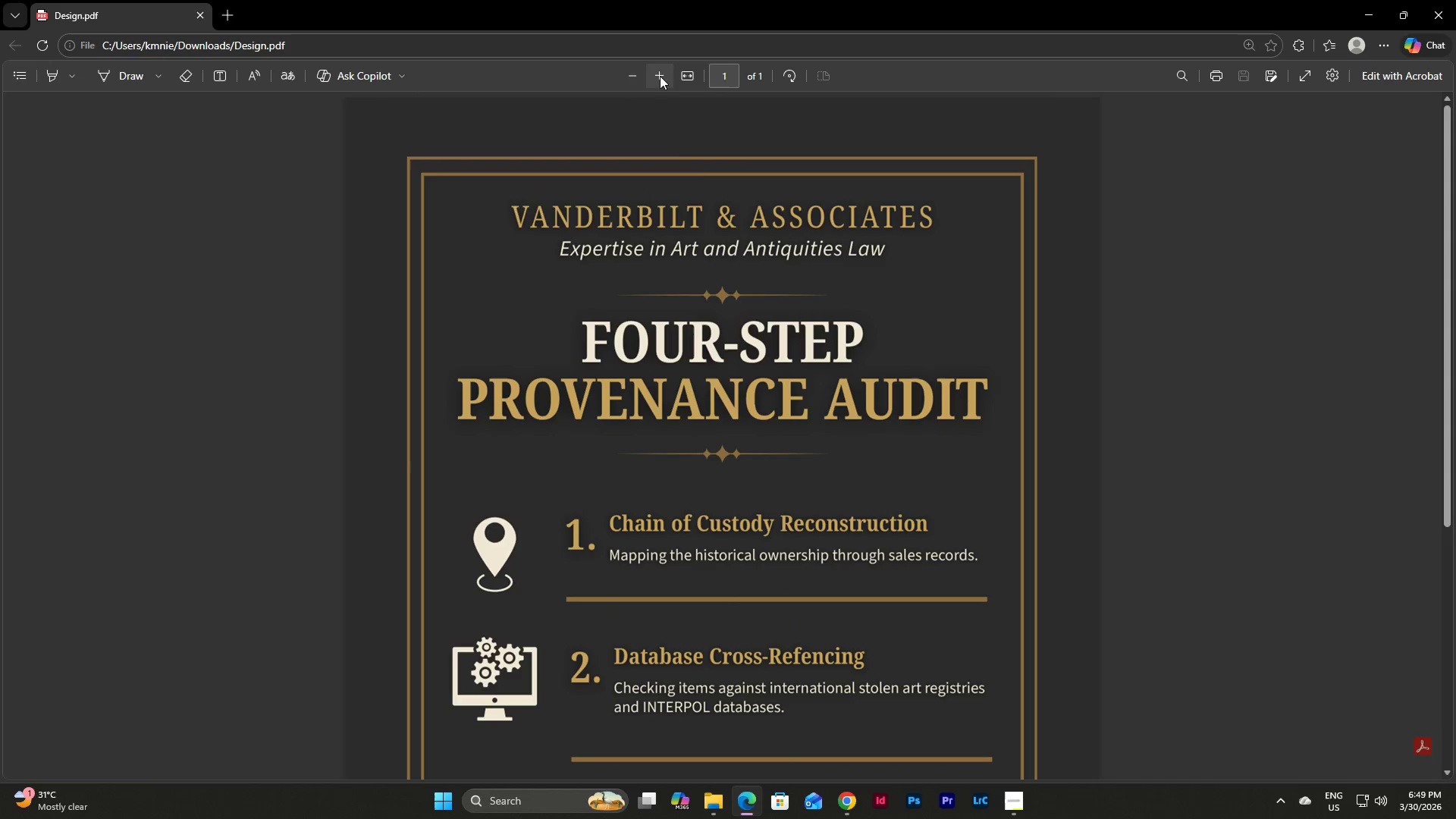 
scroll: coordinate [708, 170], scroll_direction: down, amount: 6.0
 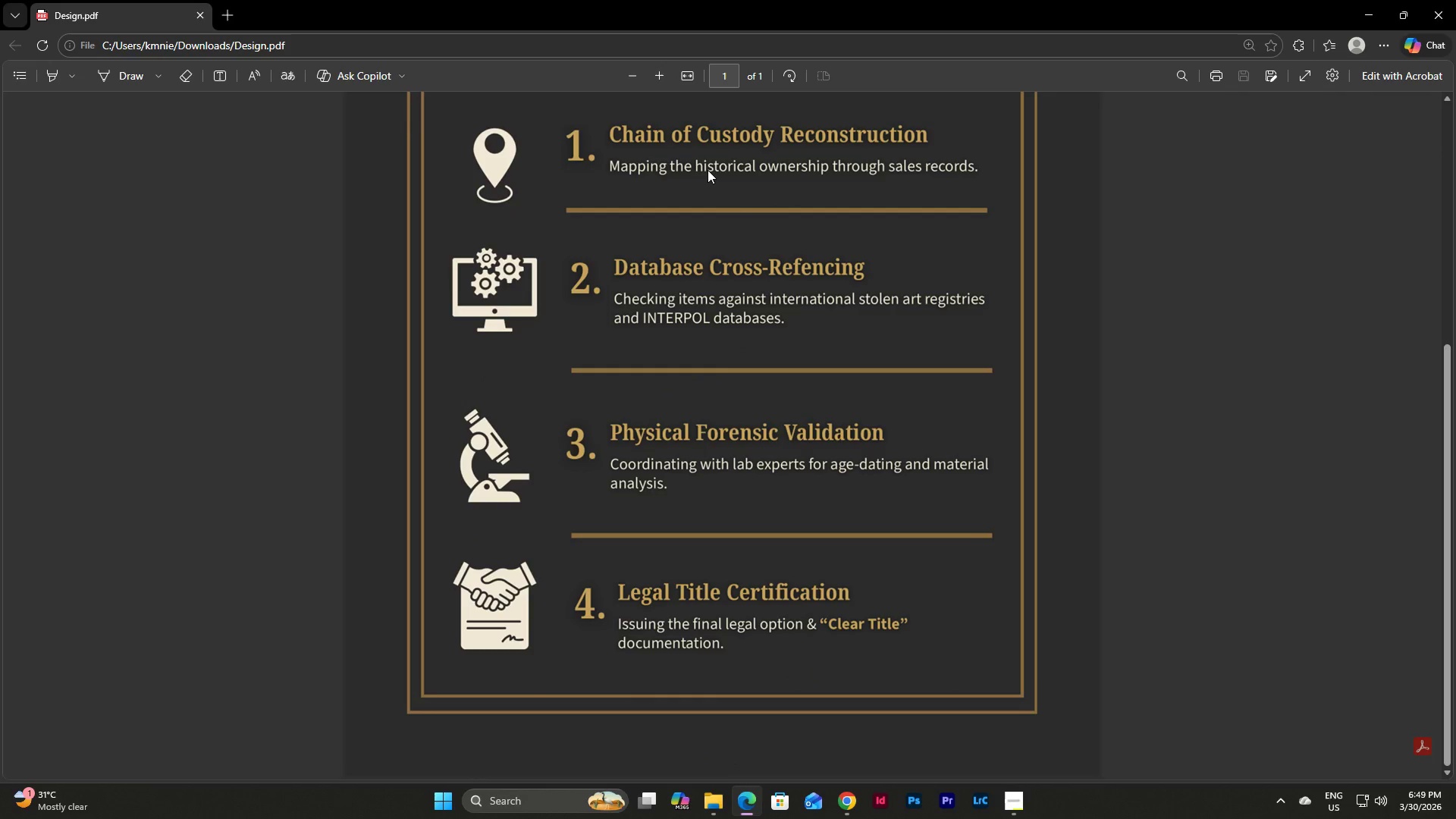 
scroll: coordinate [707, 169], scroll_direction: up, amount: 2.0
 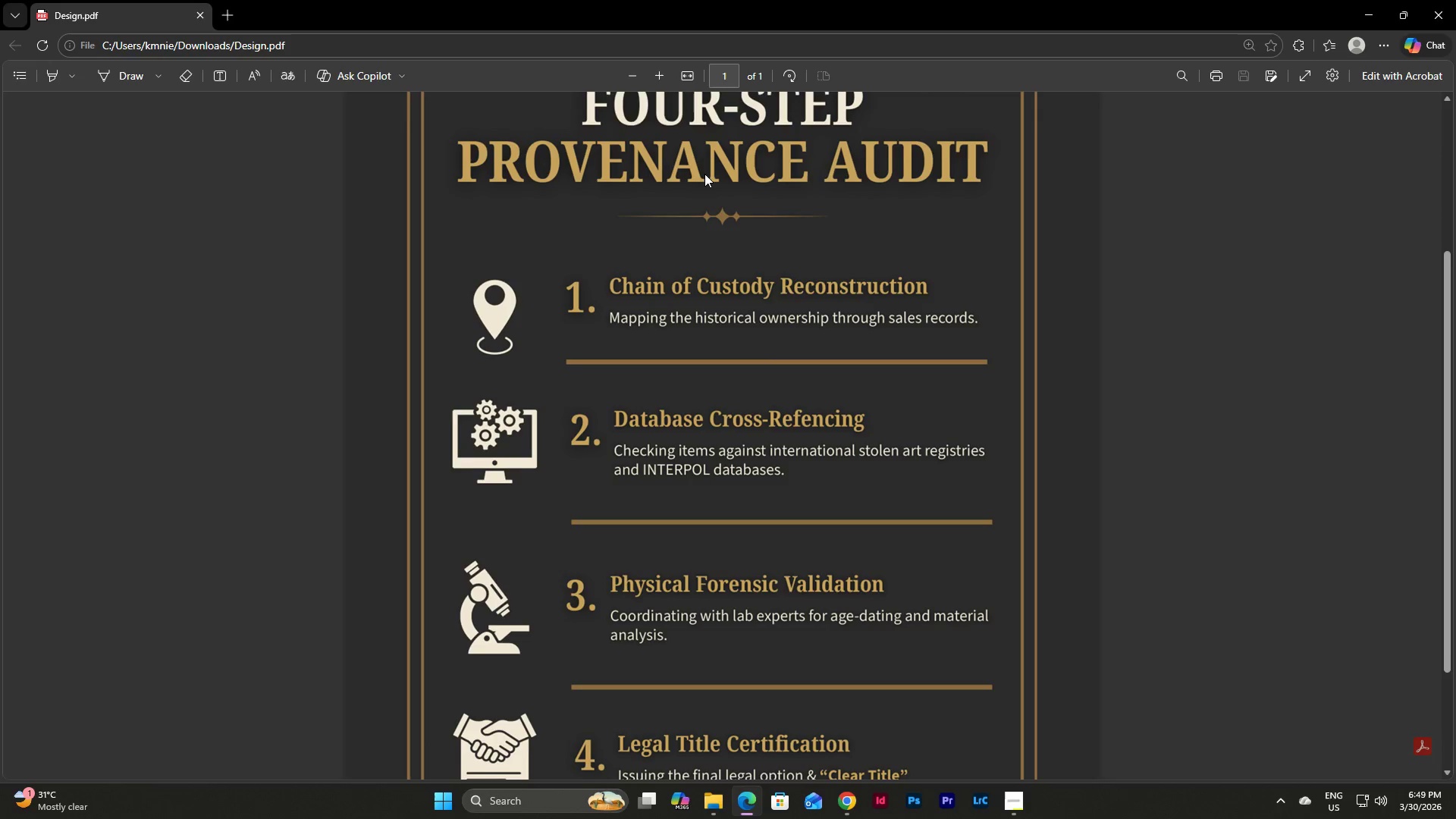 
scroll: coordinate [704, 172], scroll_direction: down, amount: 3.0
 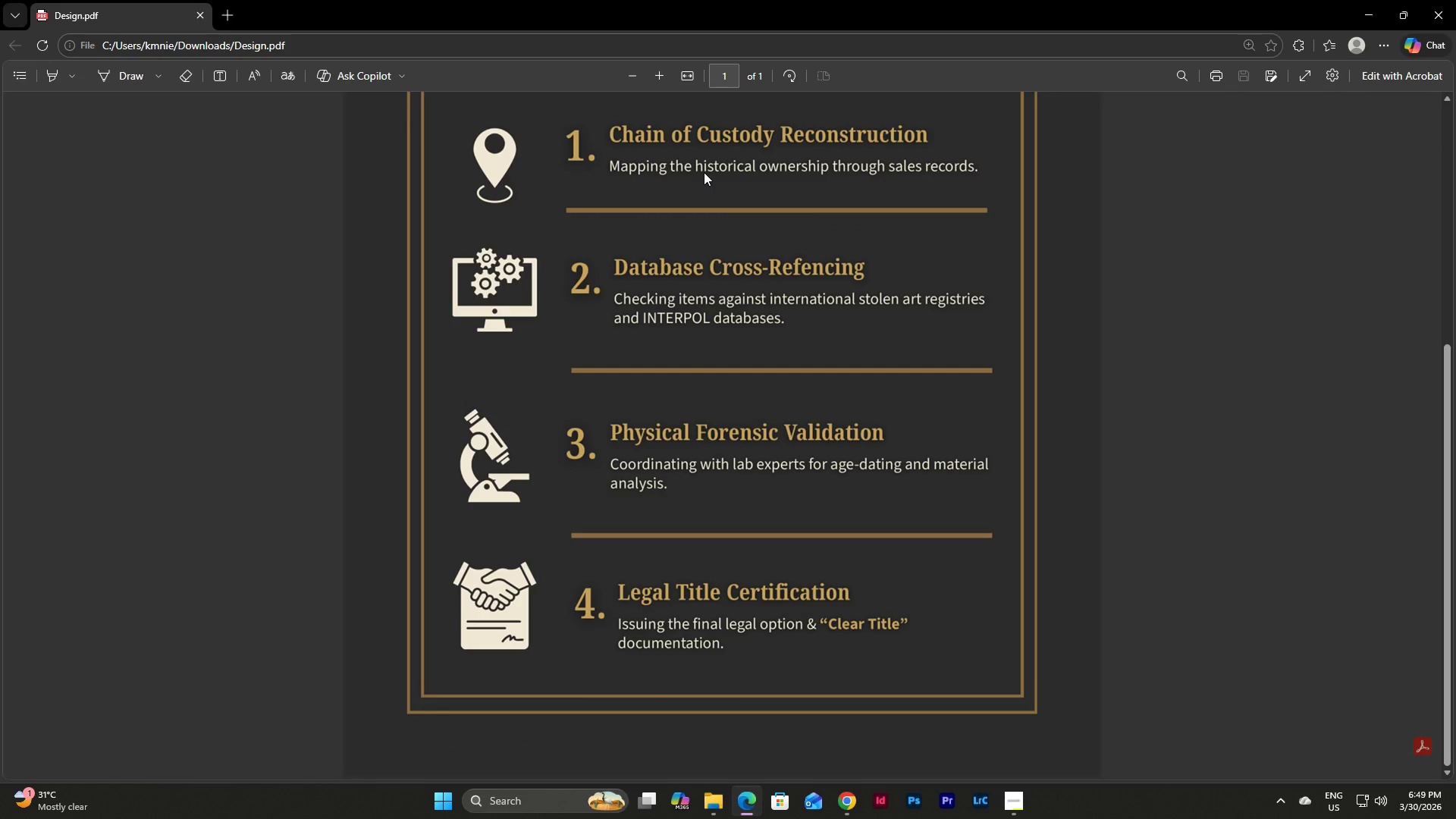 
scroll: coordinate [704, 172], scroll_direction: up, amount: 4.0
 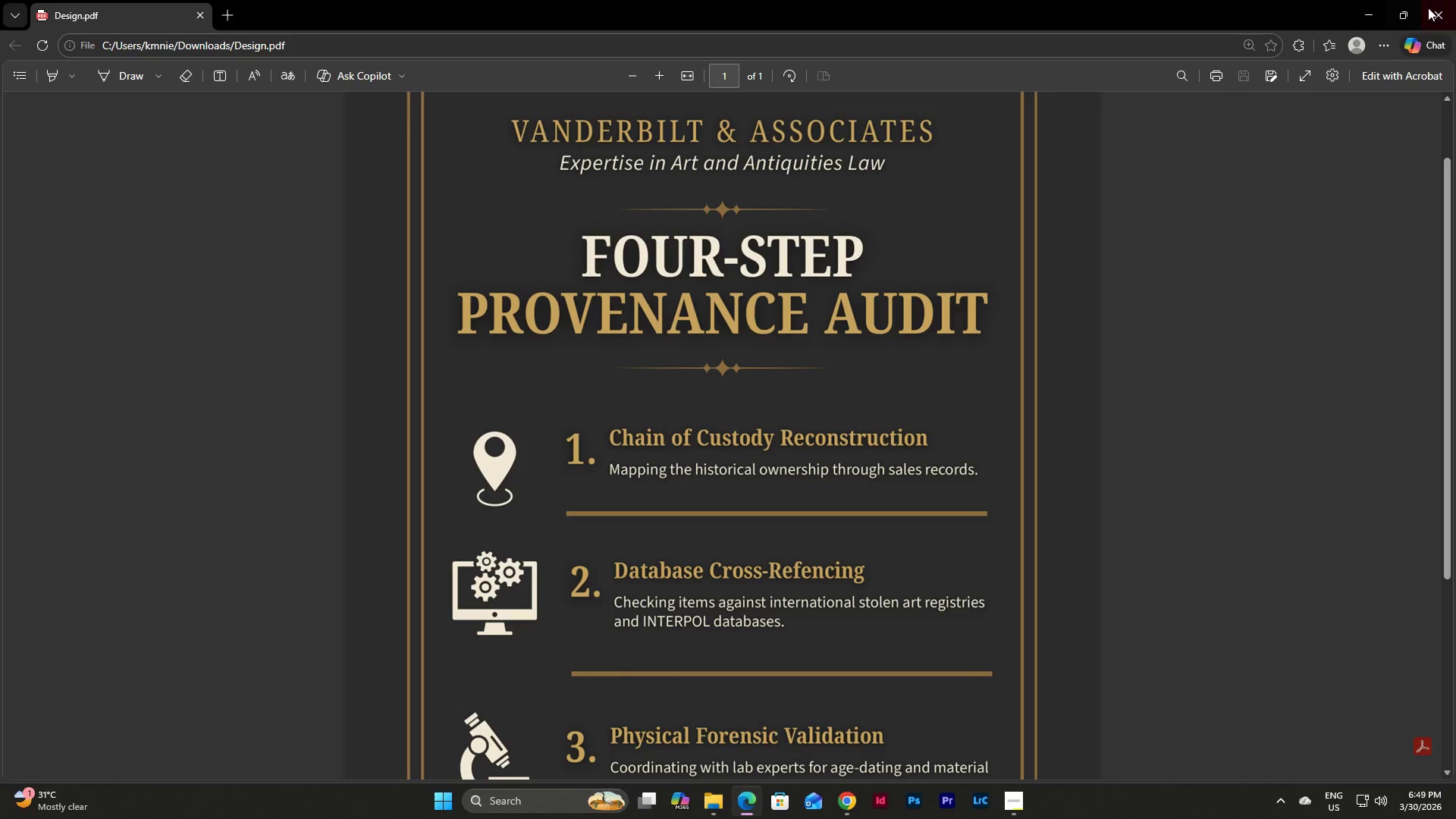 
left_click([1428, 7])
 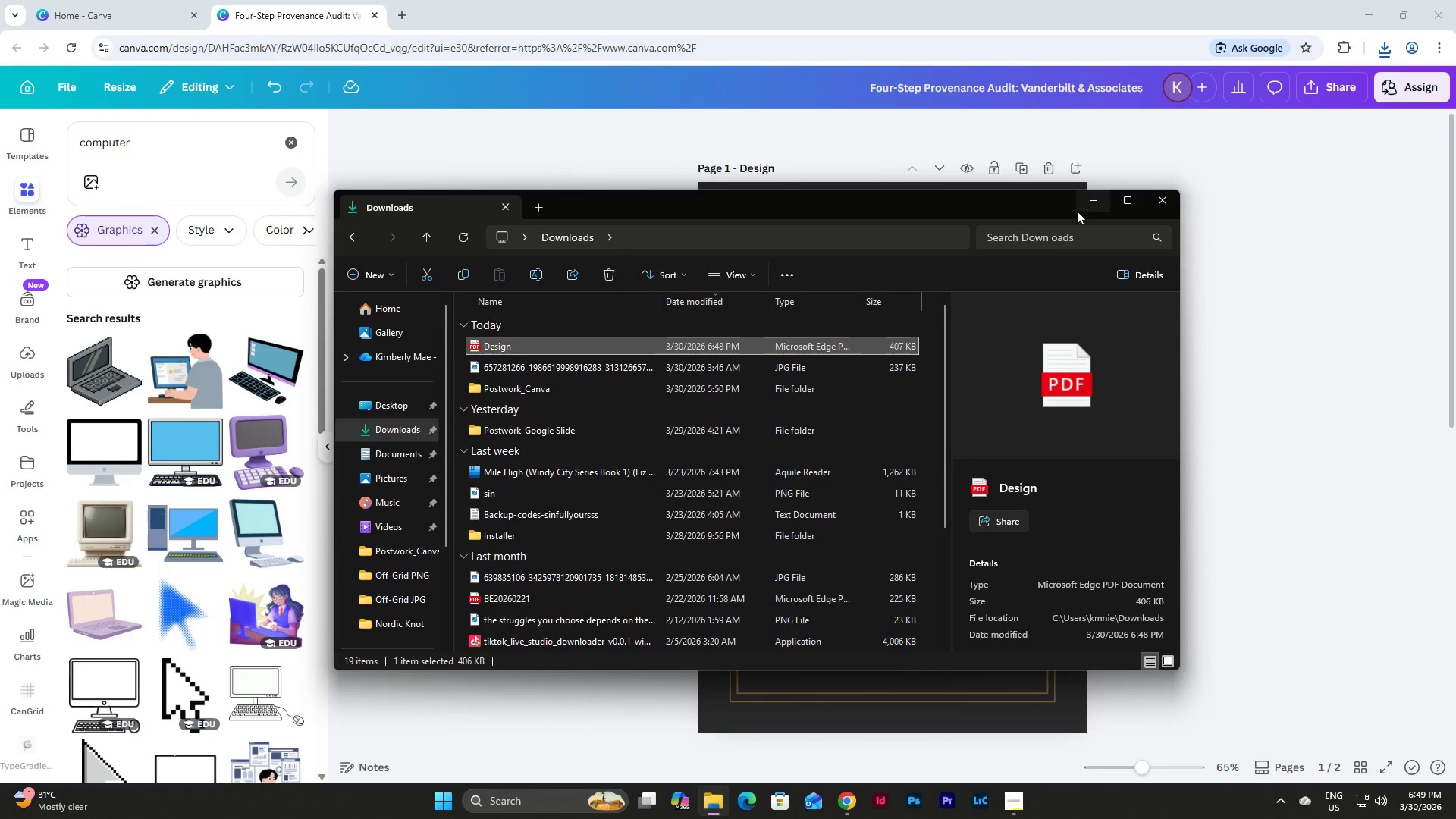 
left_click([1099, 201])
 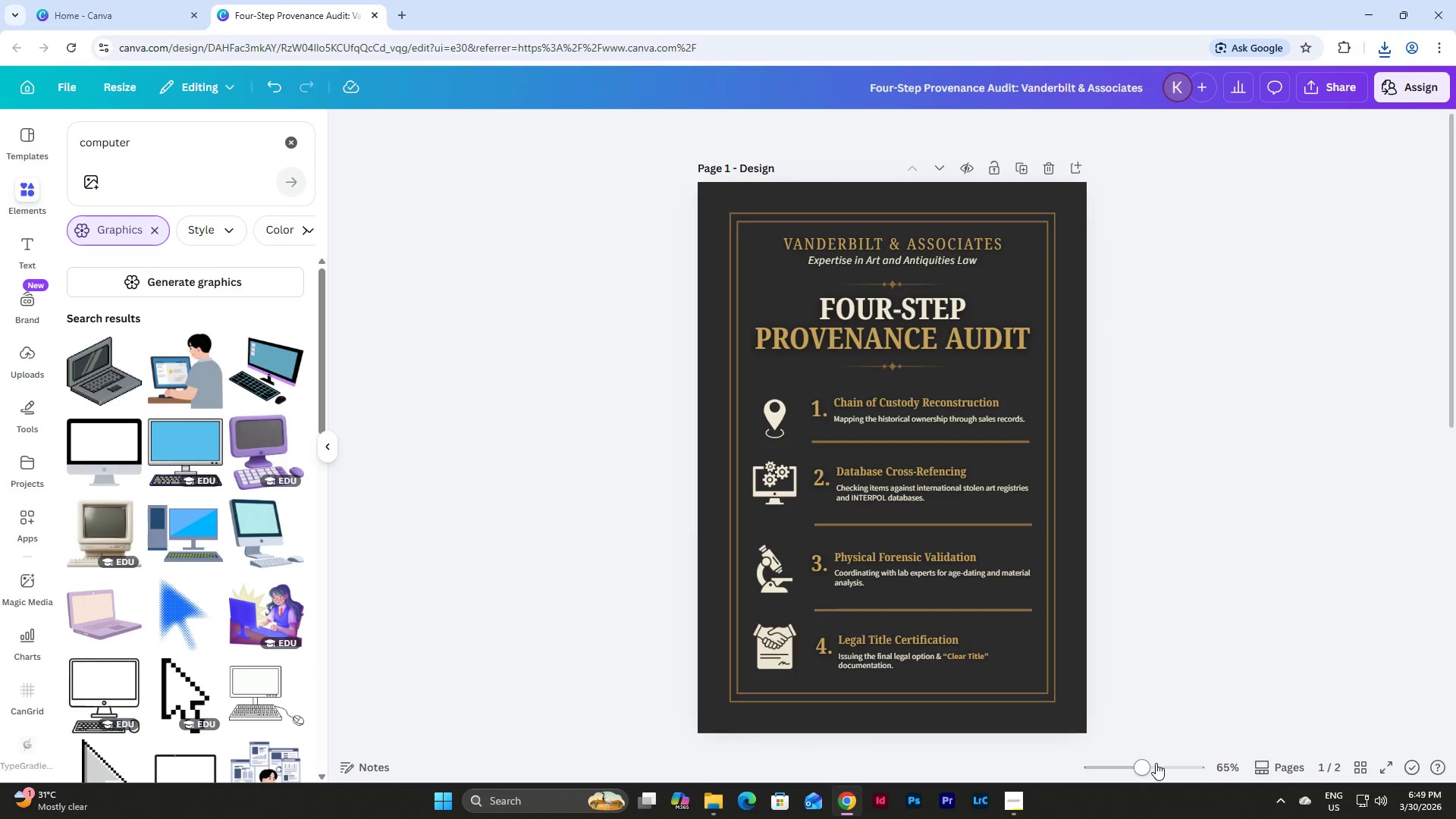 
left_click_drag(start_coordinate=[1138, 764], to_coordinate=[1172, 752])
 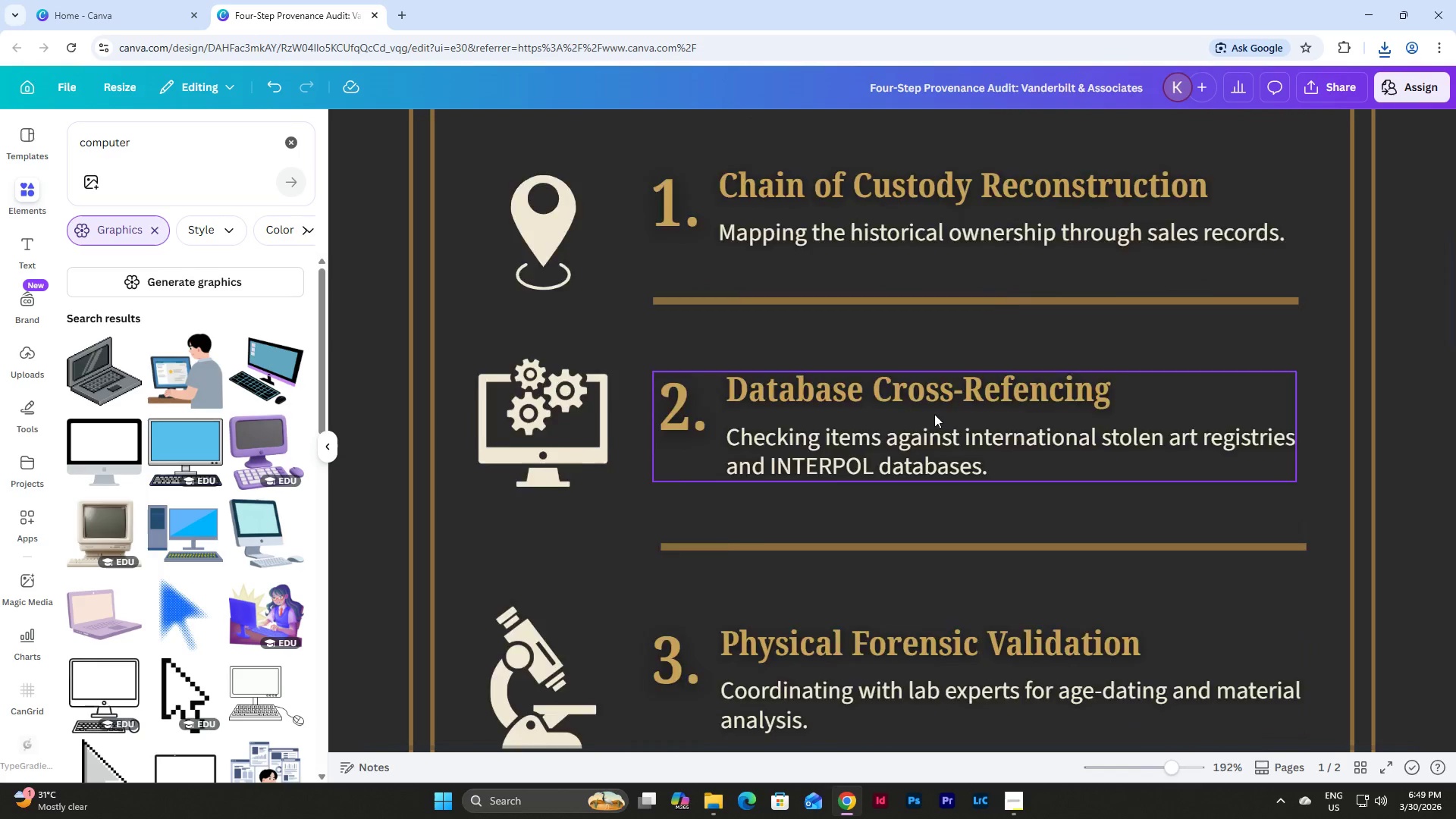 
scroll: coordinate [934, 411], scroll_direction: up, amount: 3.0
 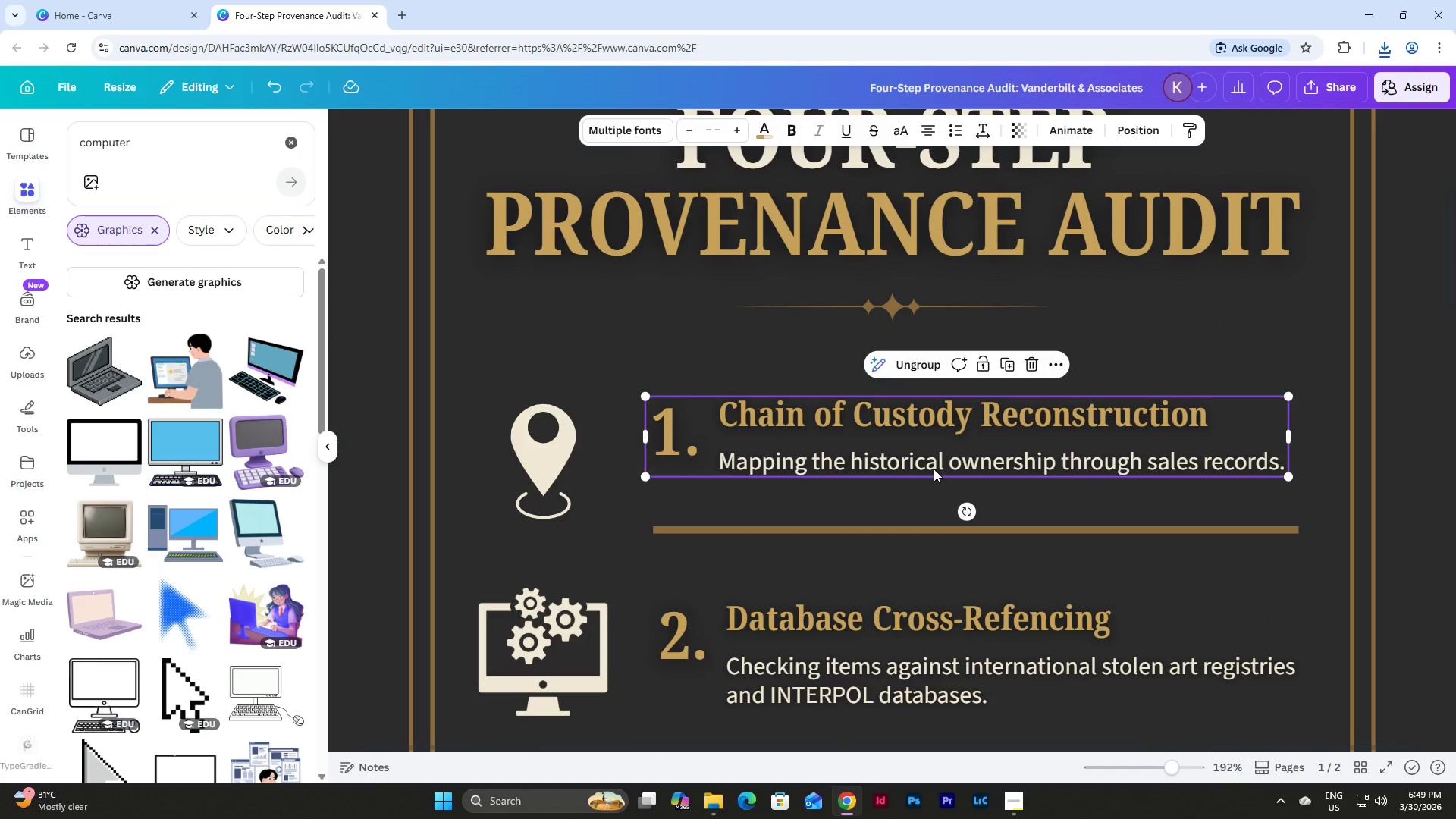 
double_click([933, 453])
 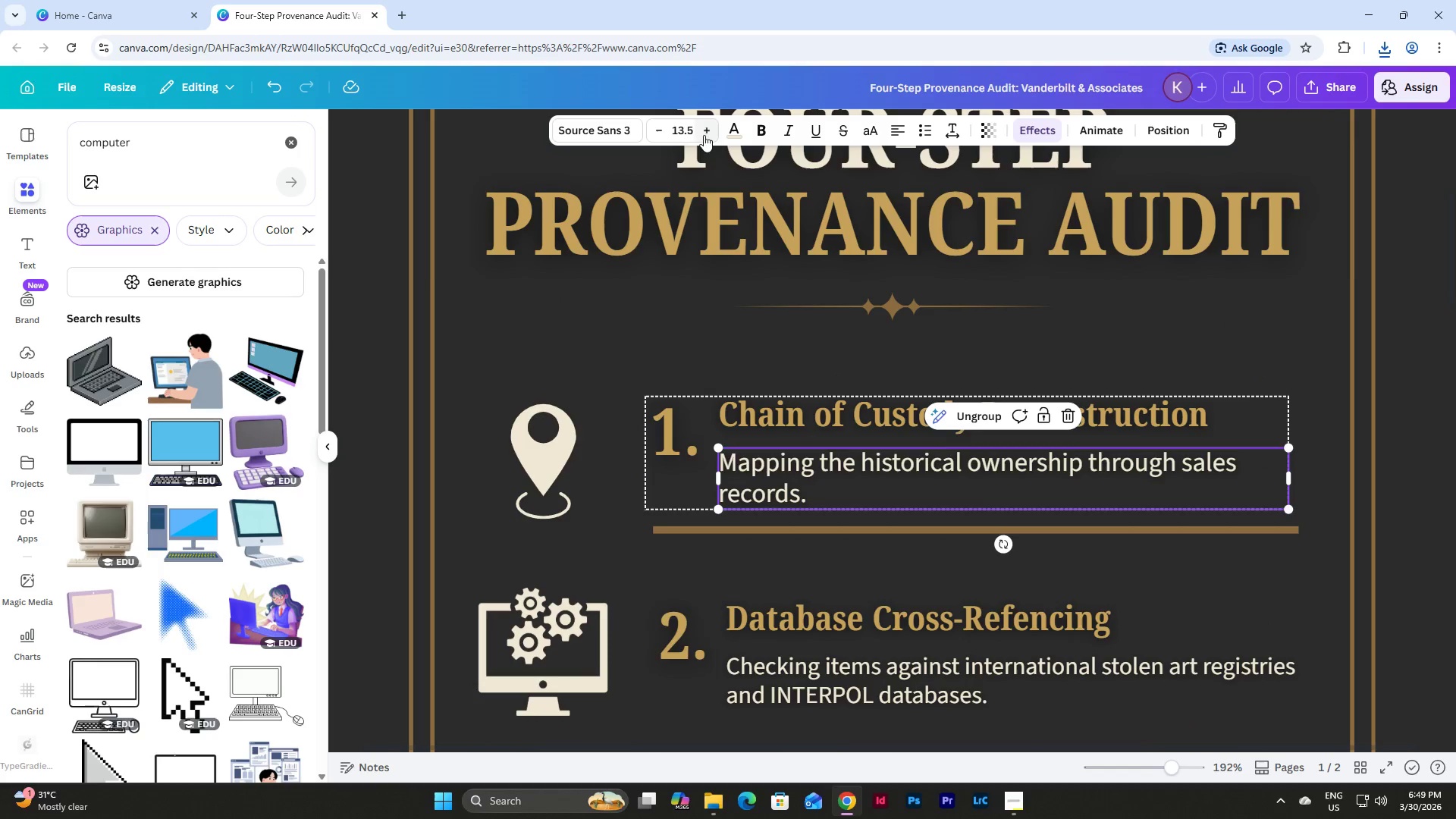 
left_click([778, 416])
 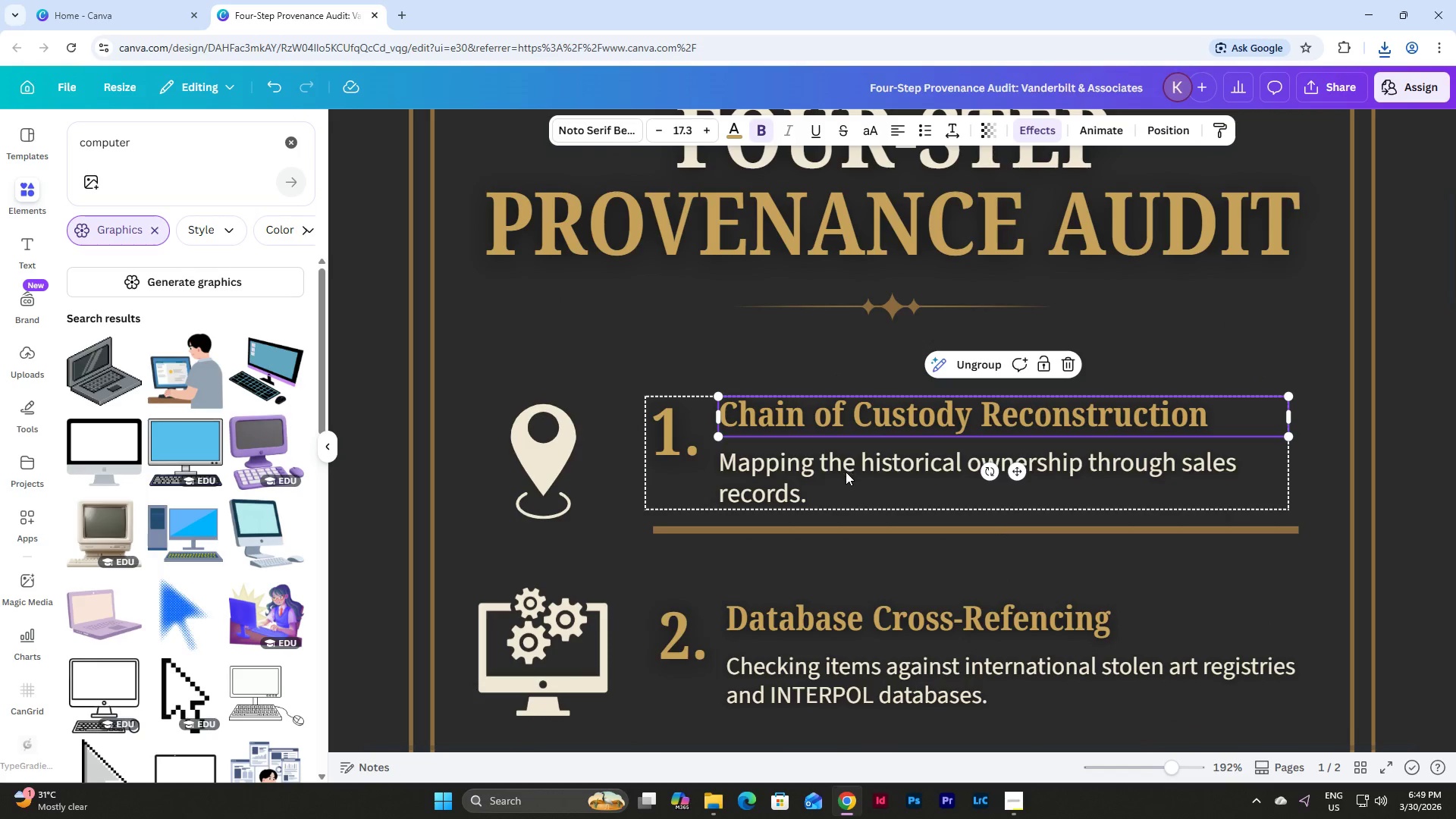 
left_click([843, 479])
 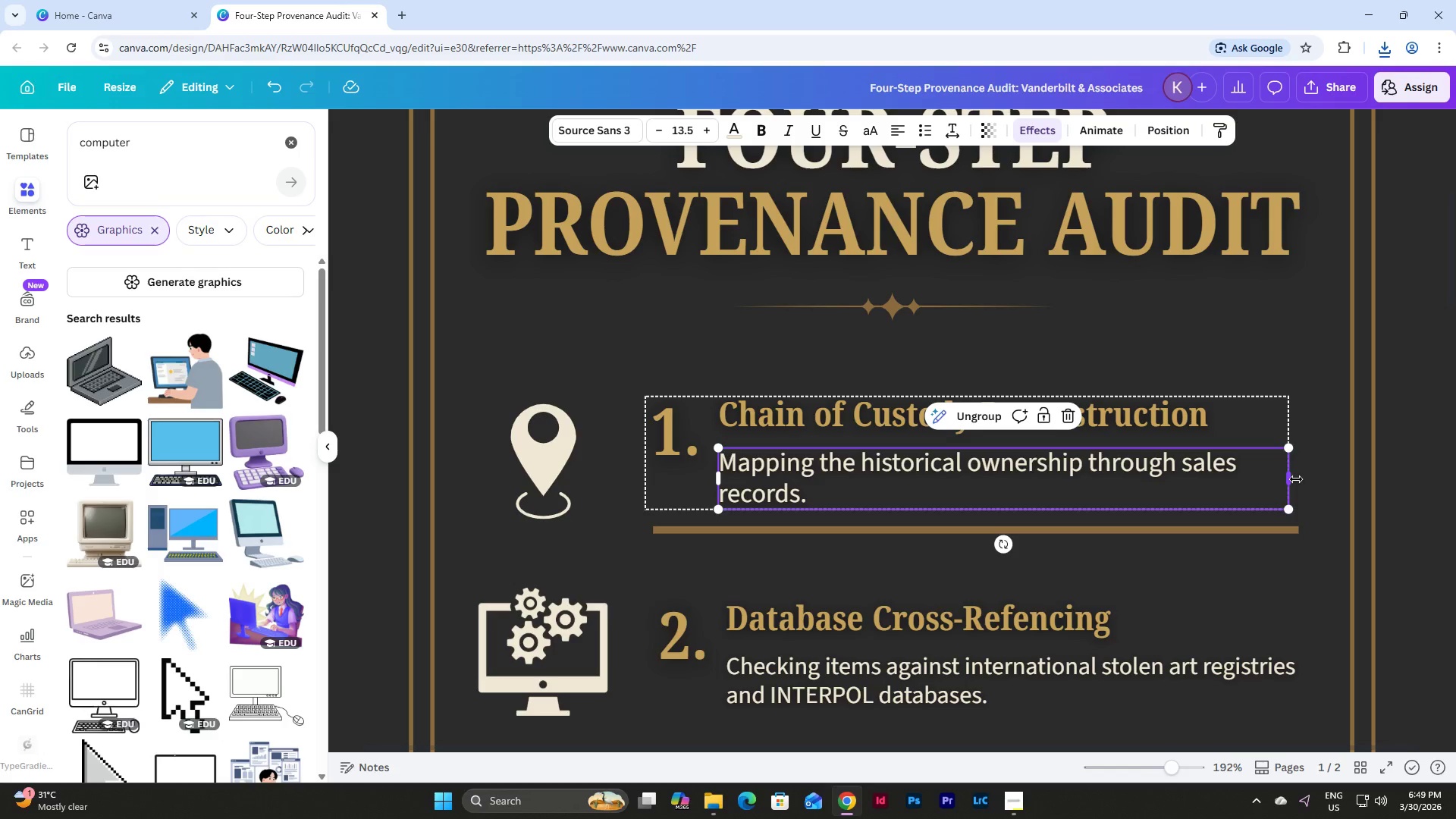 
scroll: coordinate [1150, 434], scroll_direction: down, amount: 1.0
 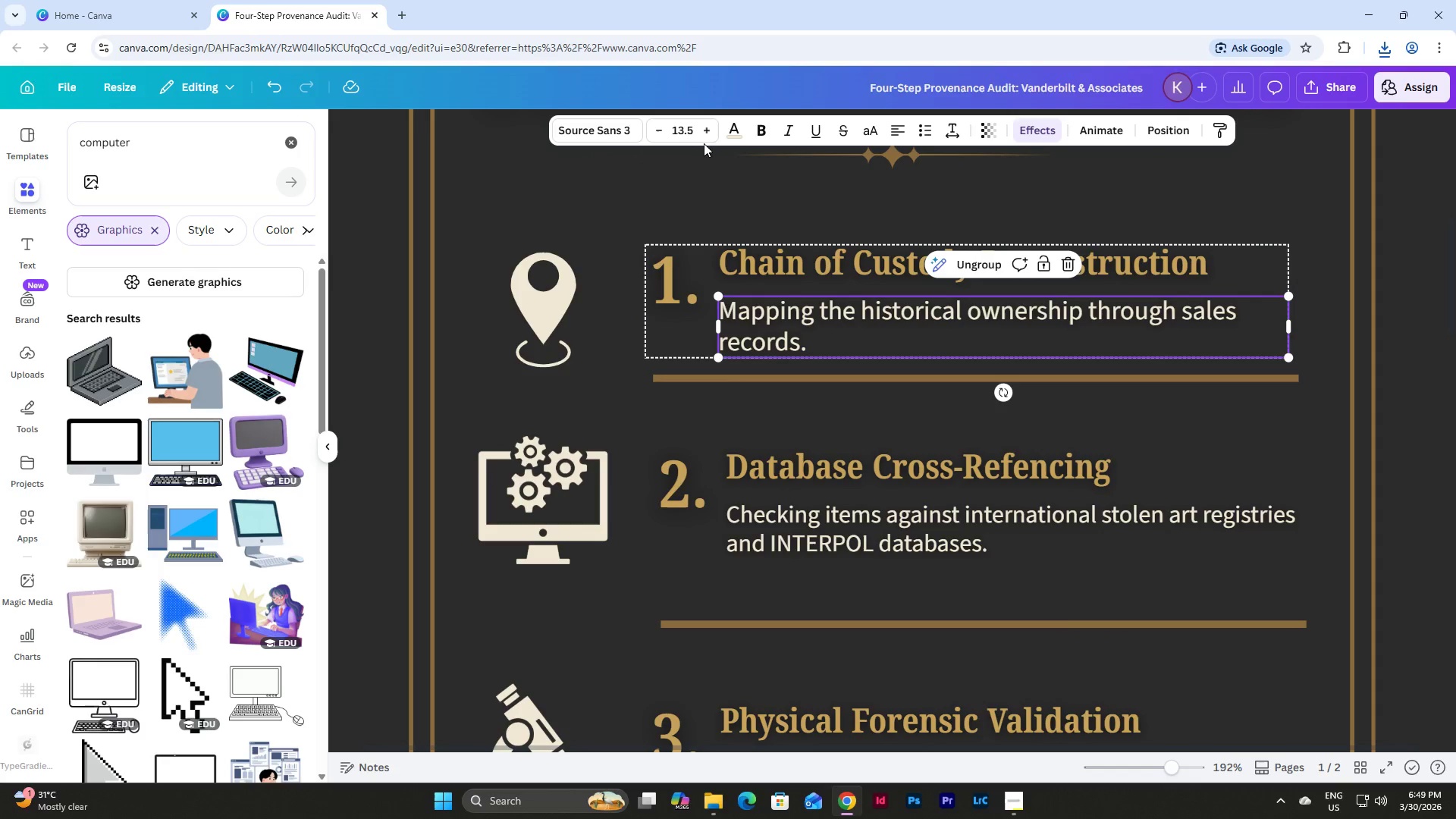 
left_click([689, 129])
 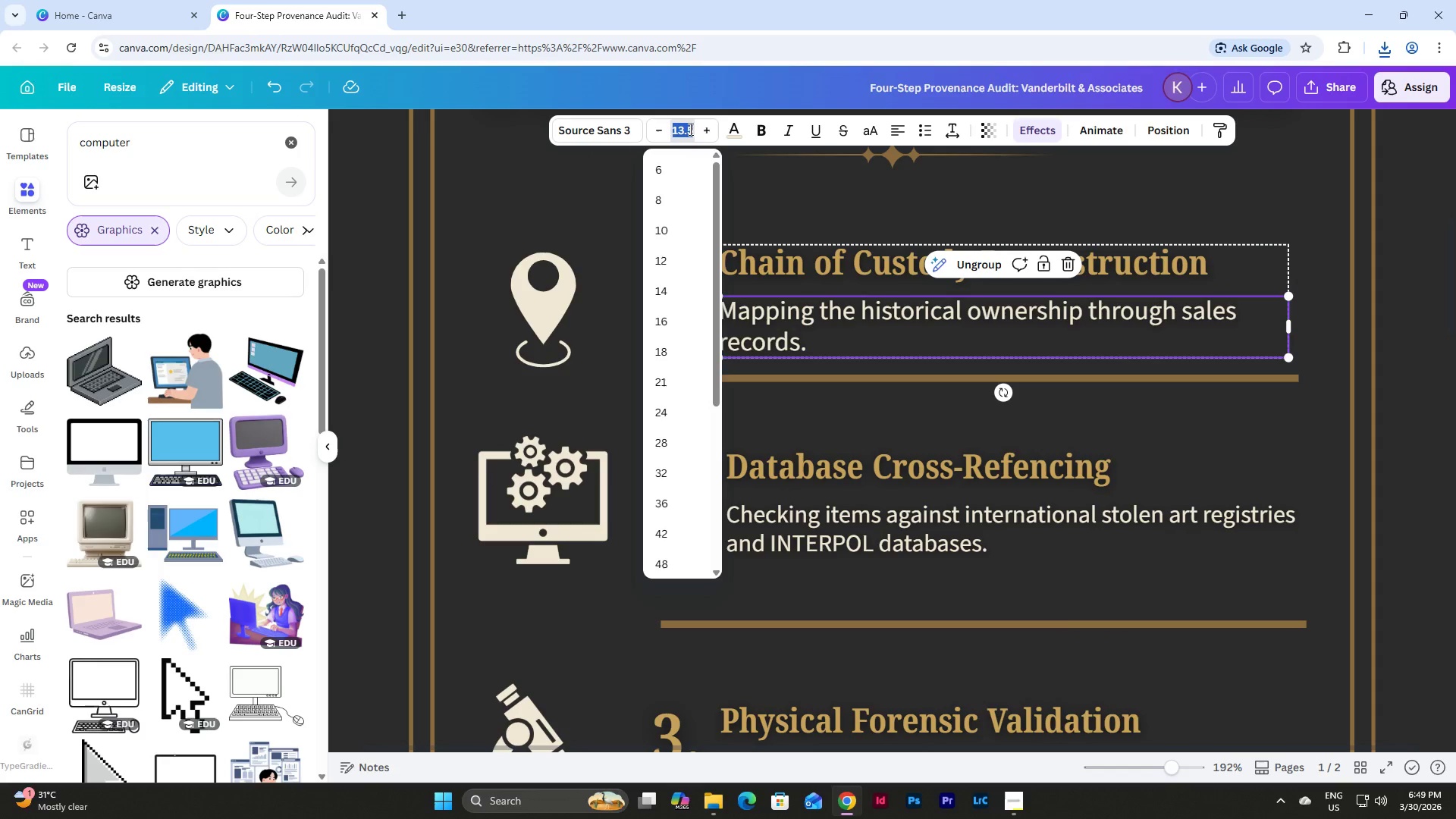 
key(Numpad1)
 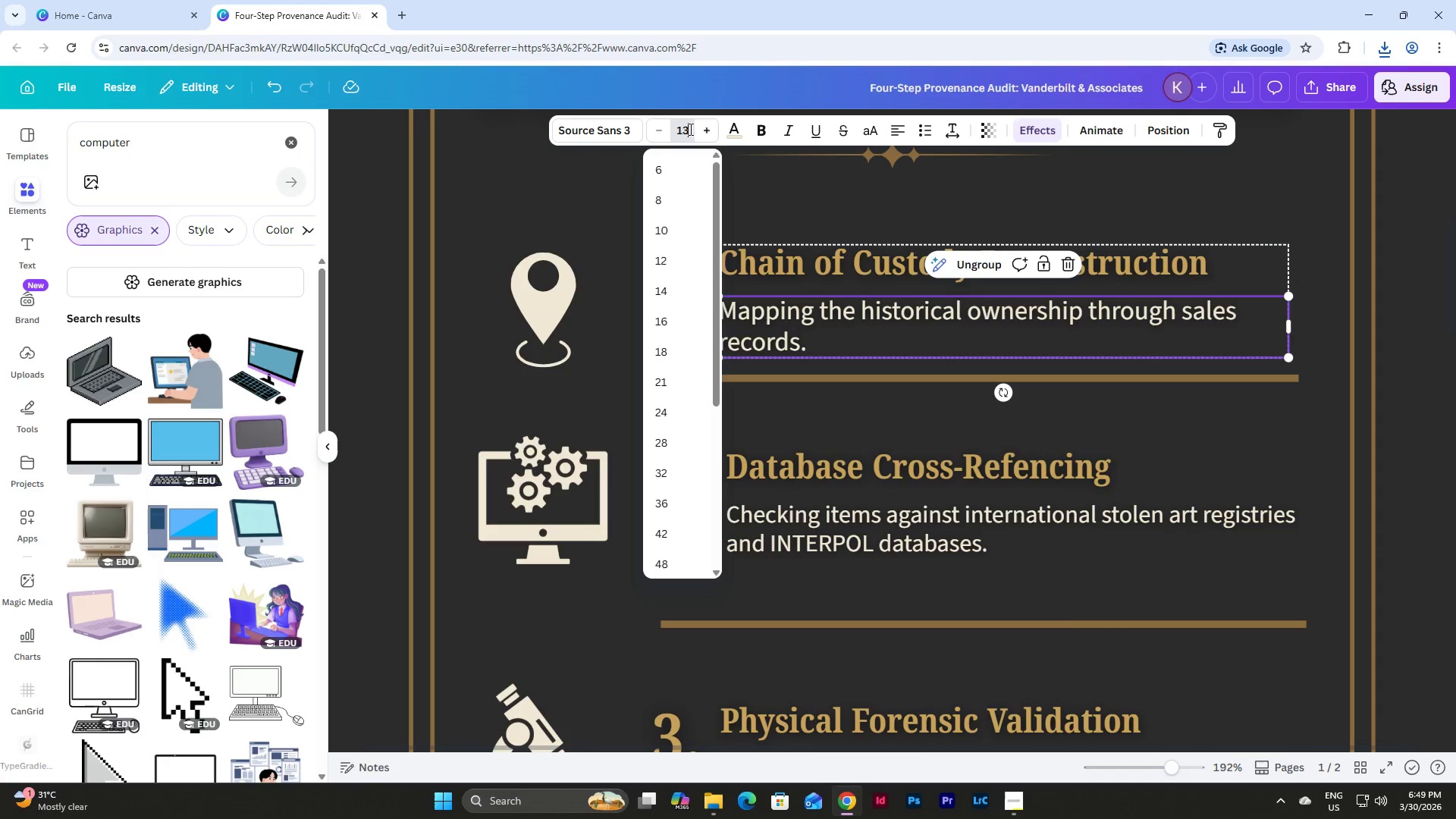 
key(Numpad3)
 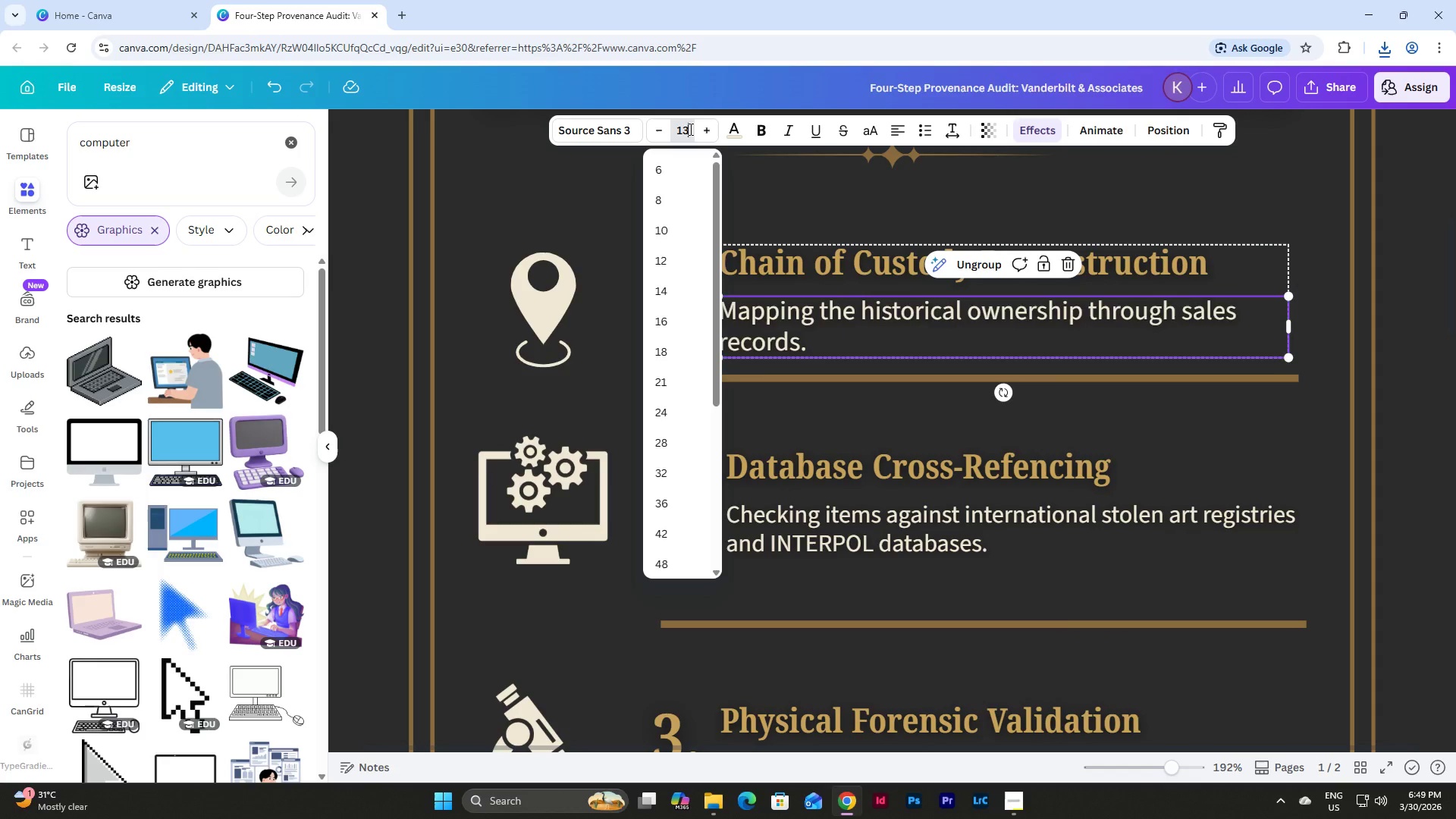 
key(NumpadEnter)
 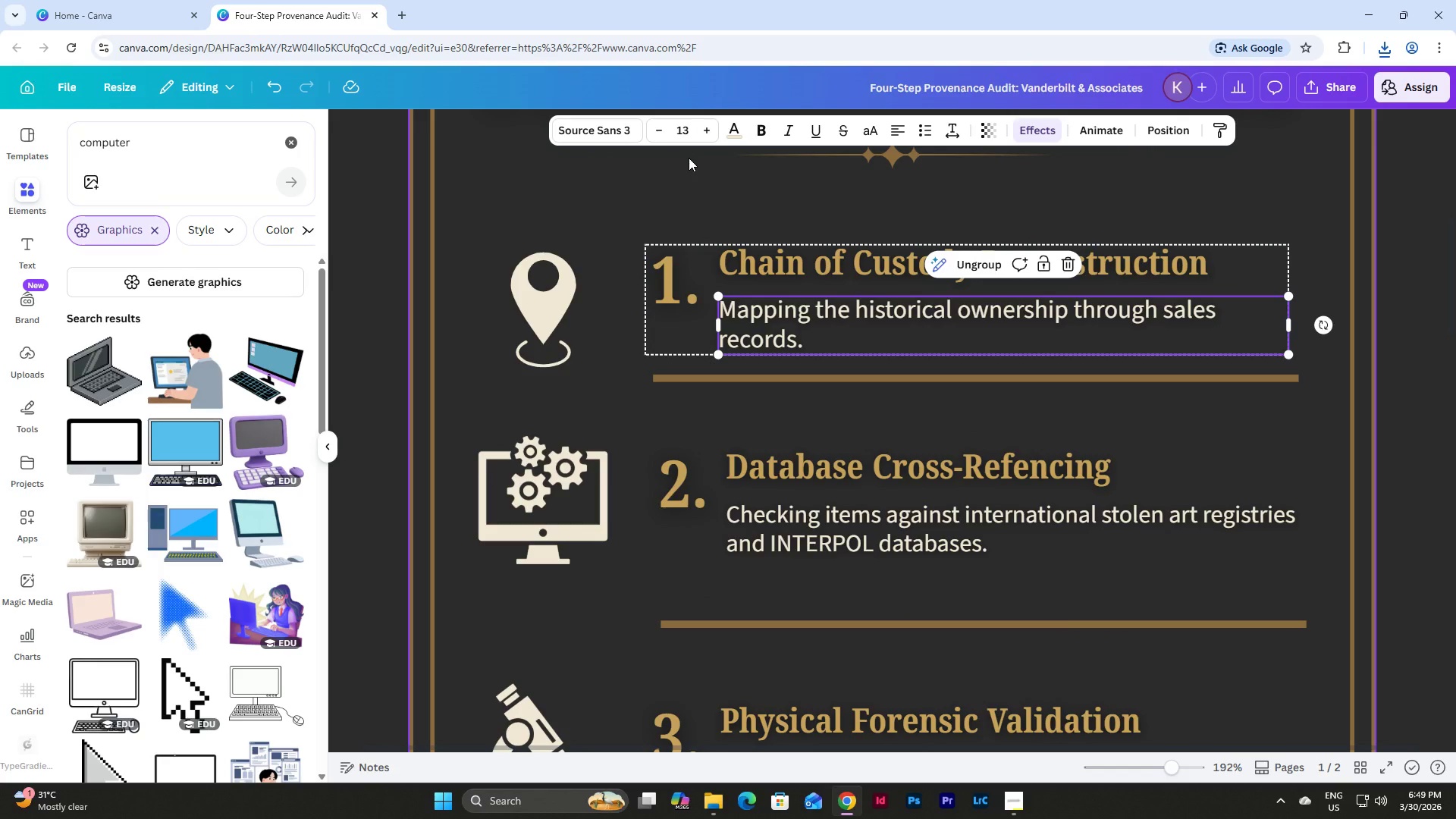 
wait(6.17)
 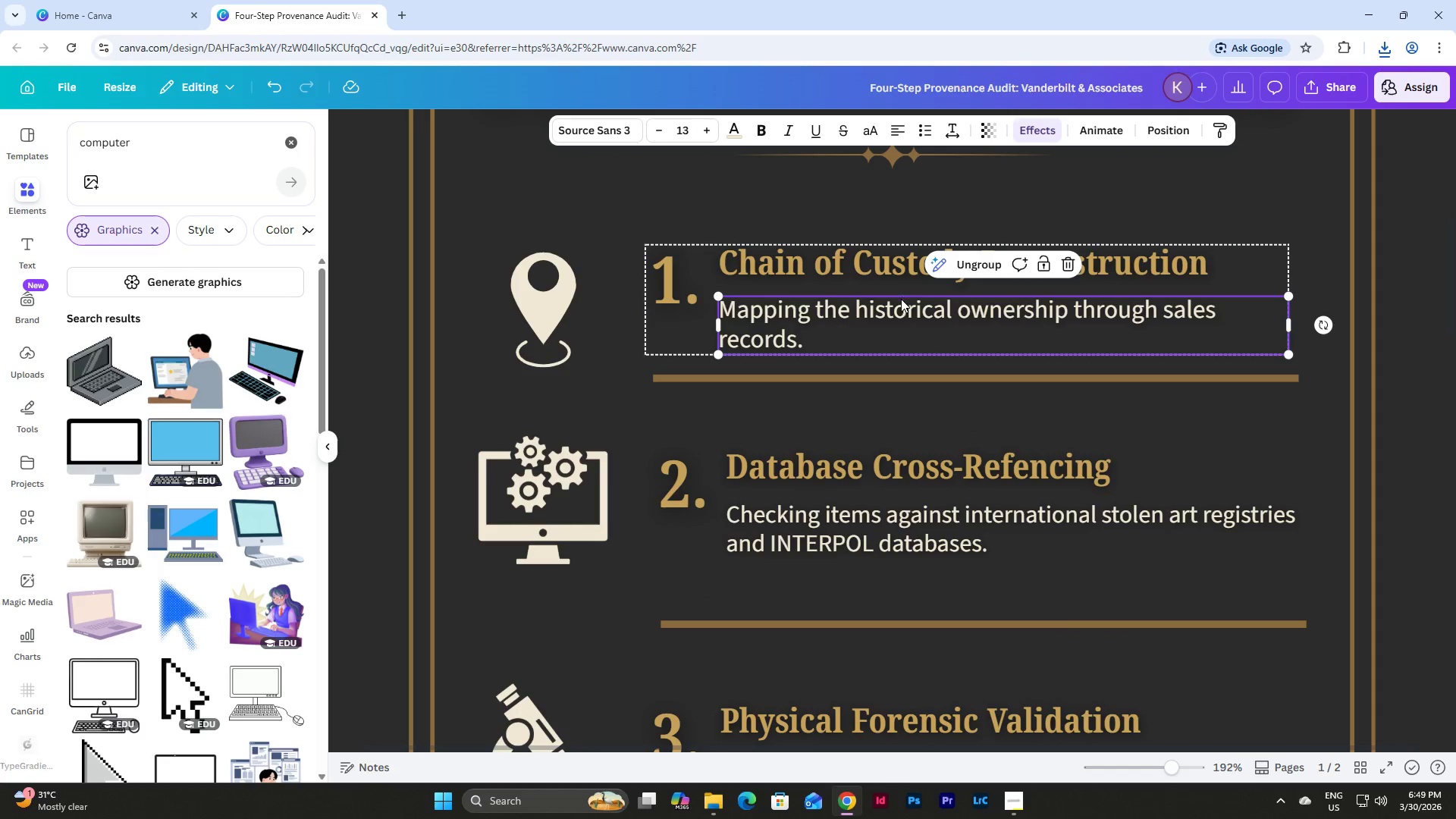 
left_click([657, 133])
 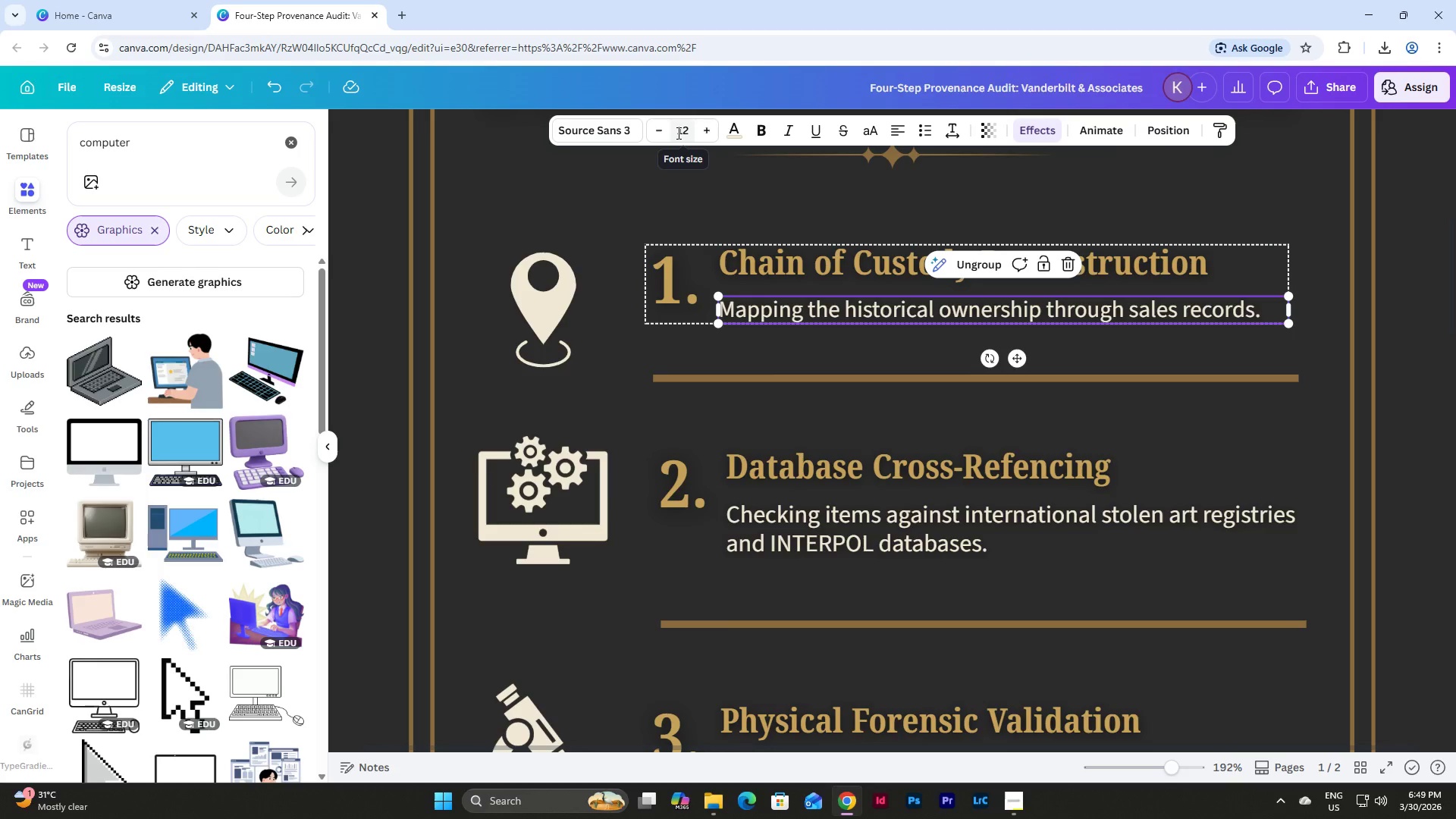 
key(Control+Z)
 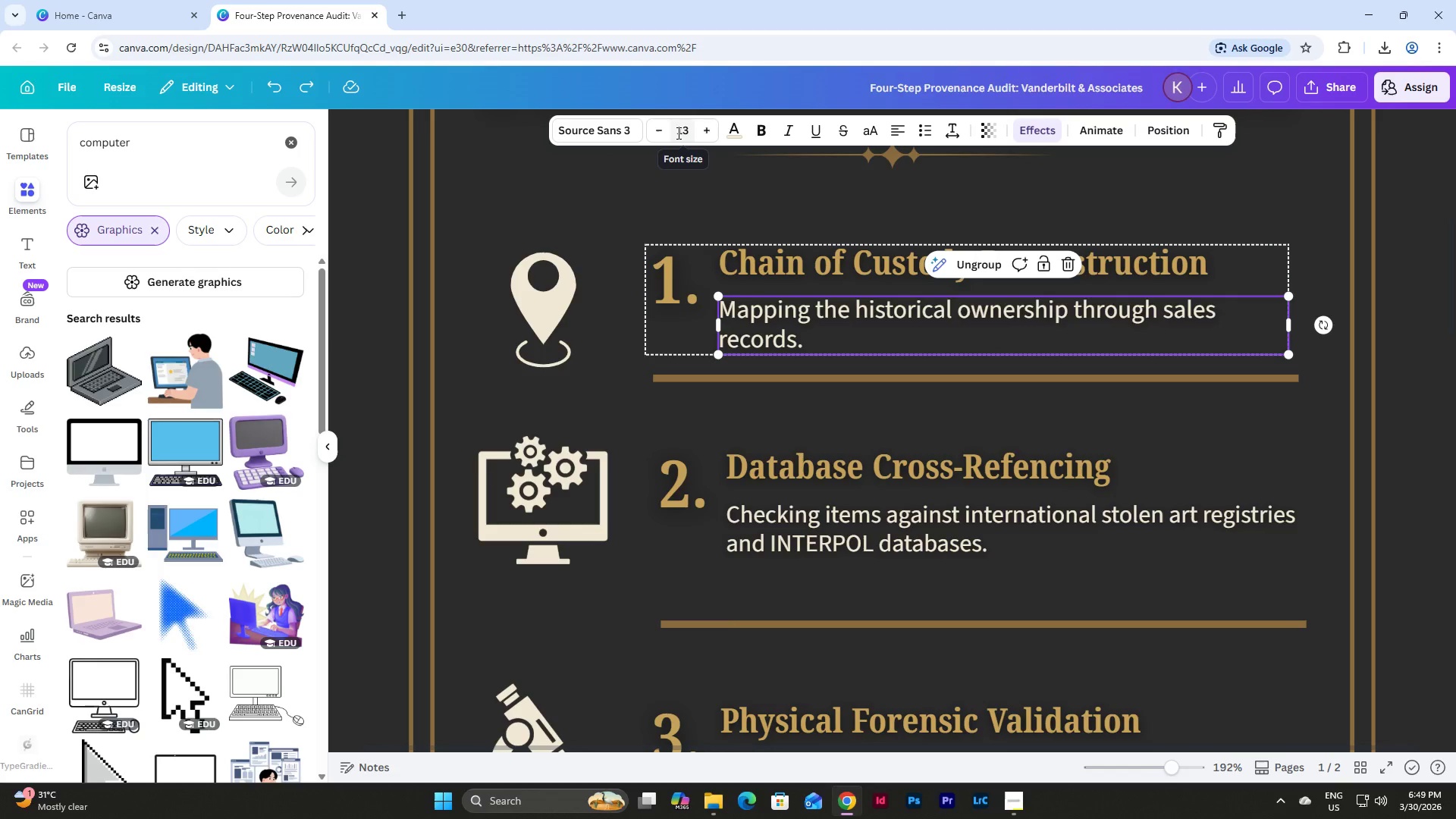 
key(Control+Z)
 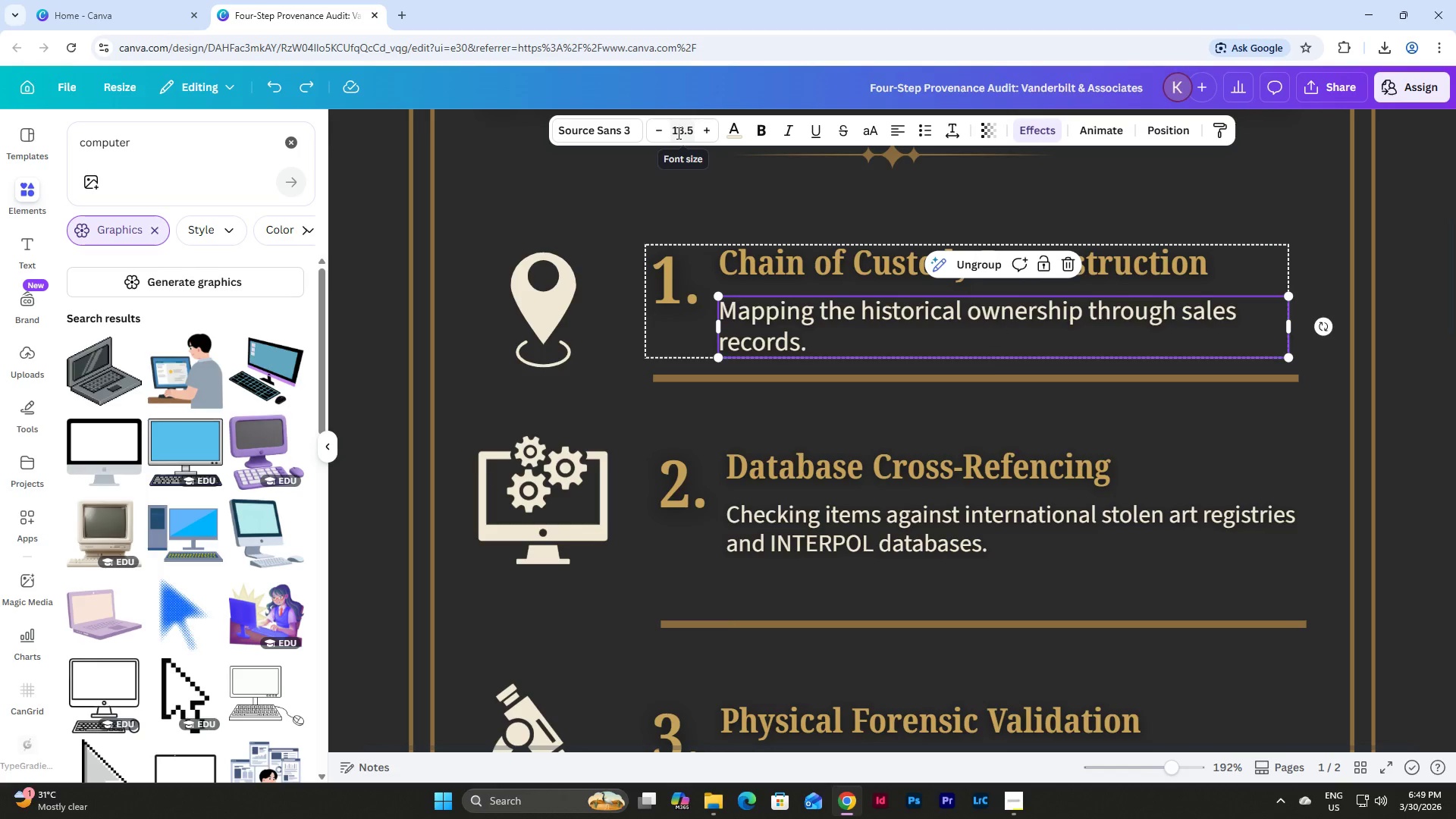 
key(Control+Z)
 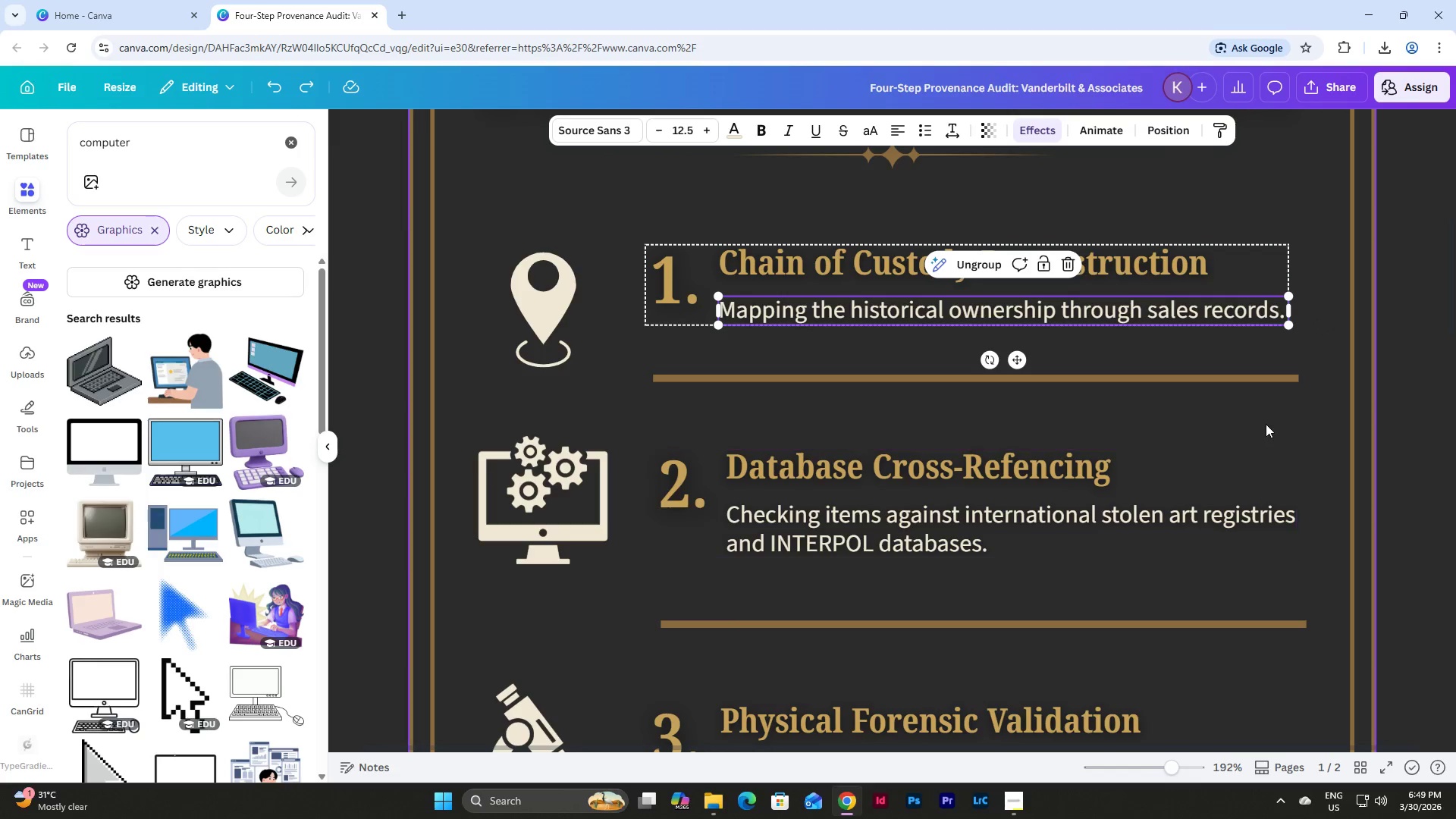 
left_click([1264, 413])
 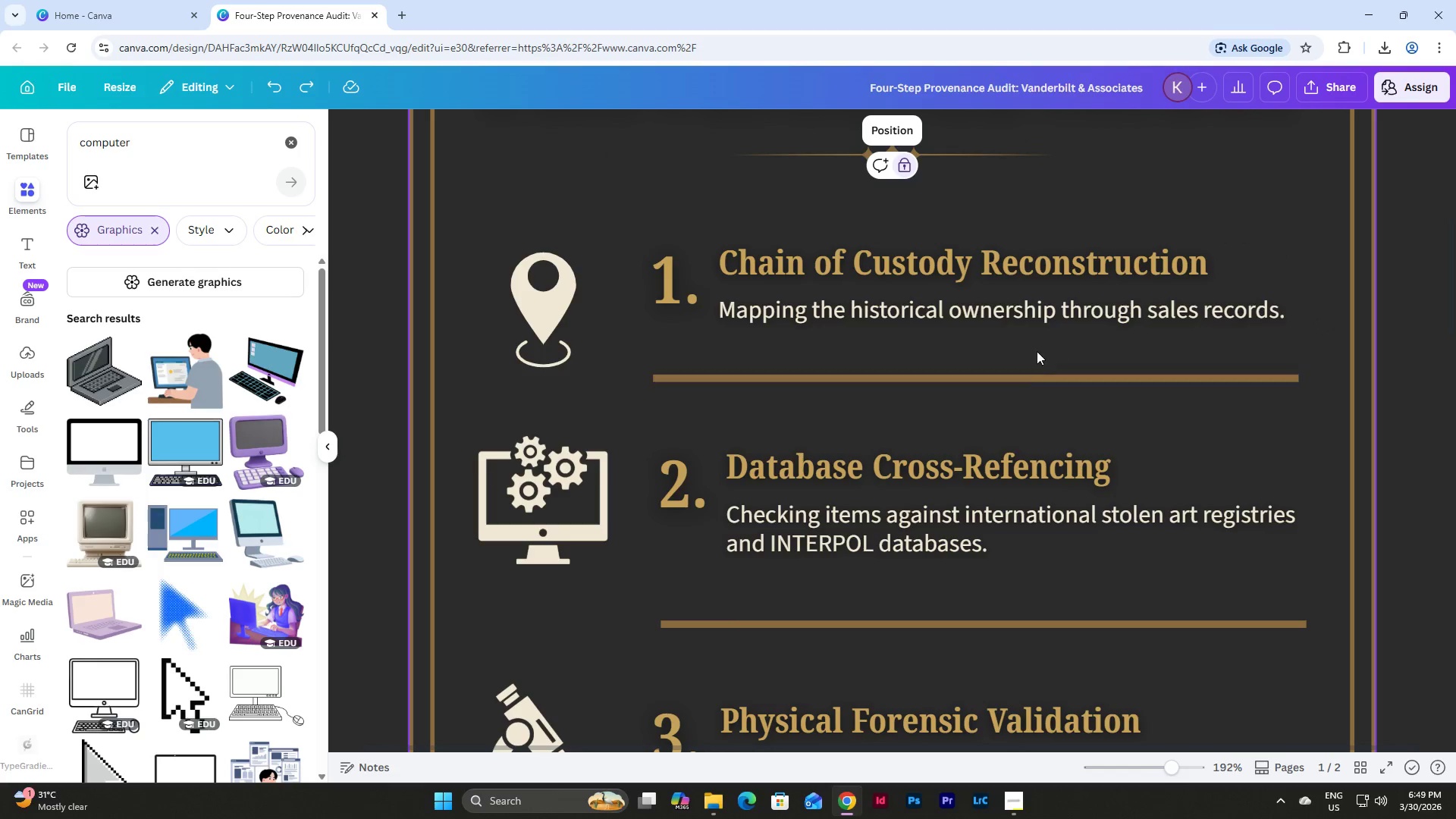 
left_click([994, 316])
 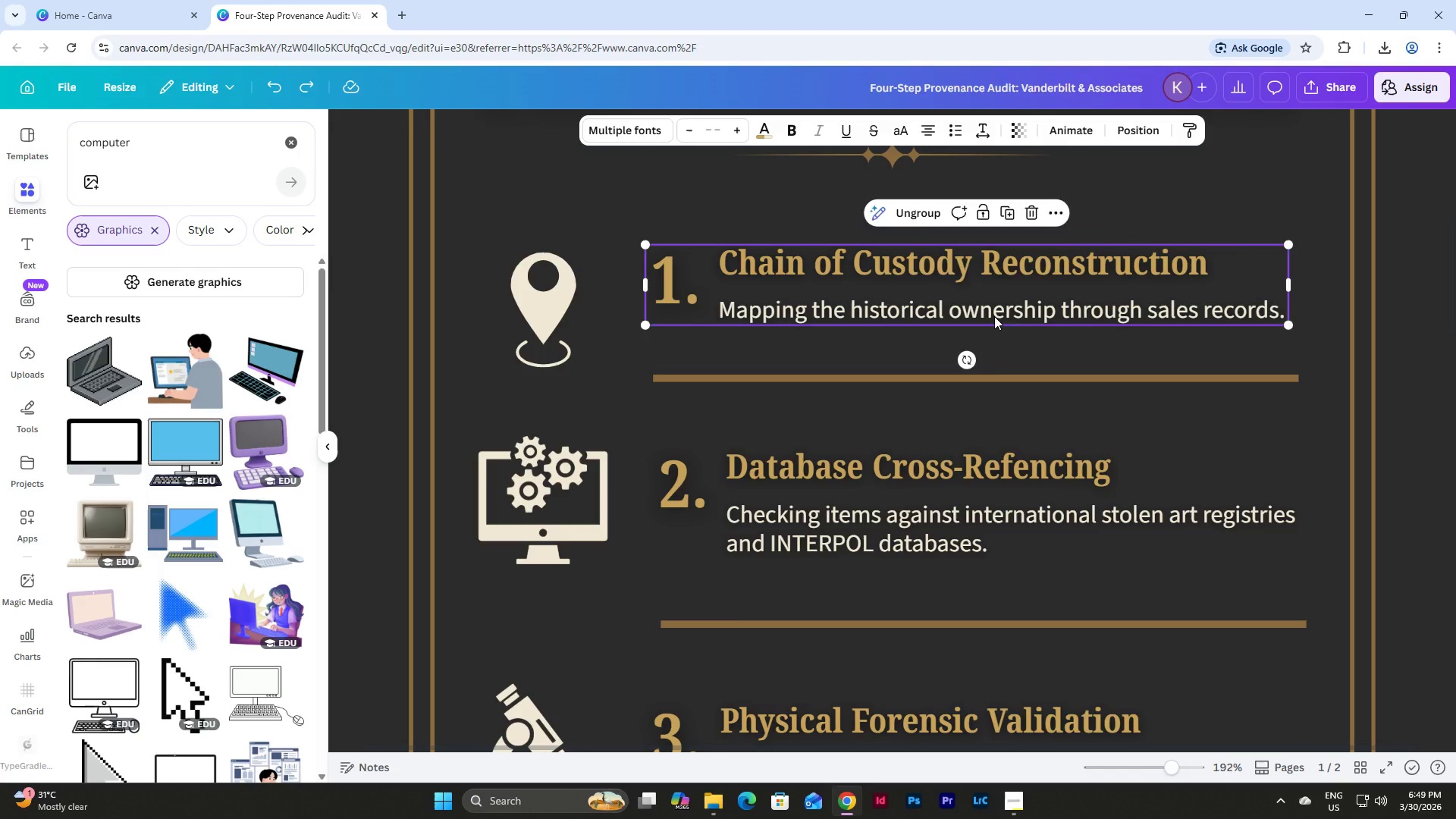 
left_click([994, 316])
 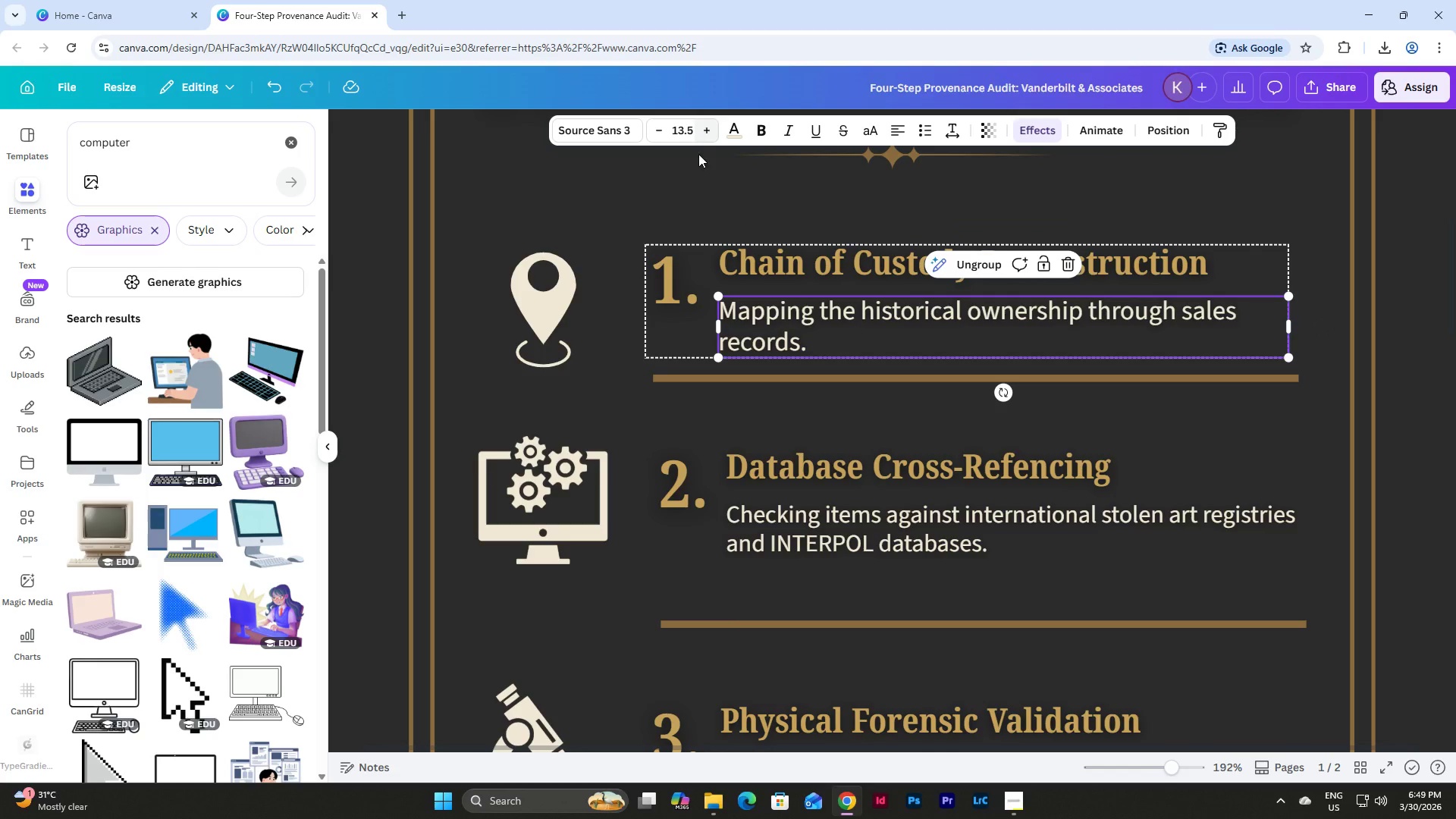 
left_click([912, 529])
 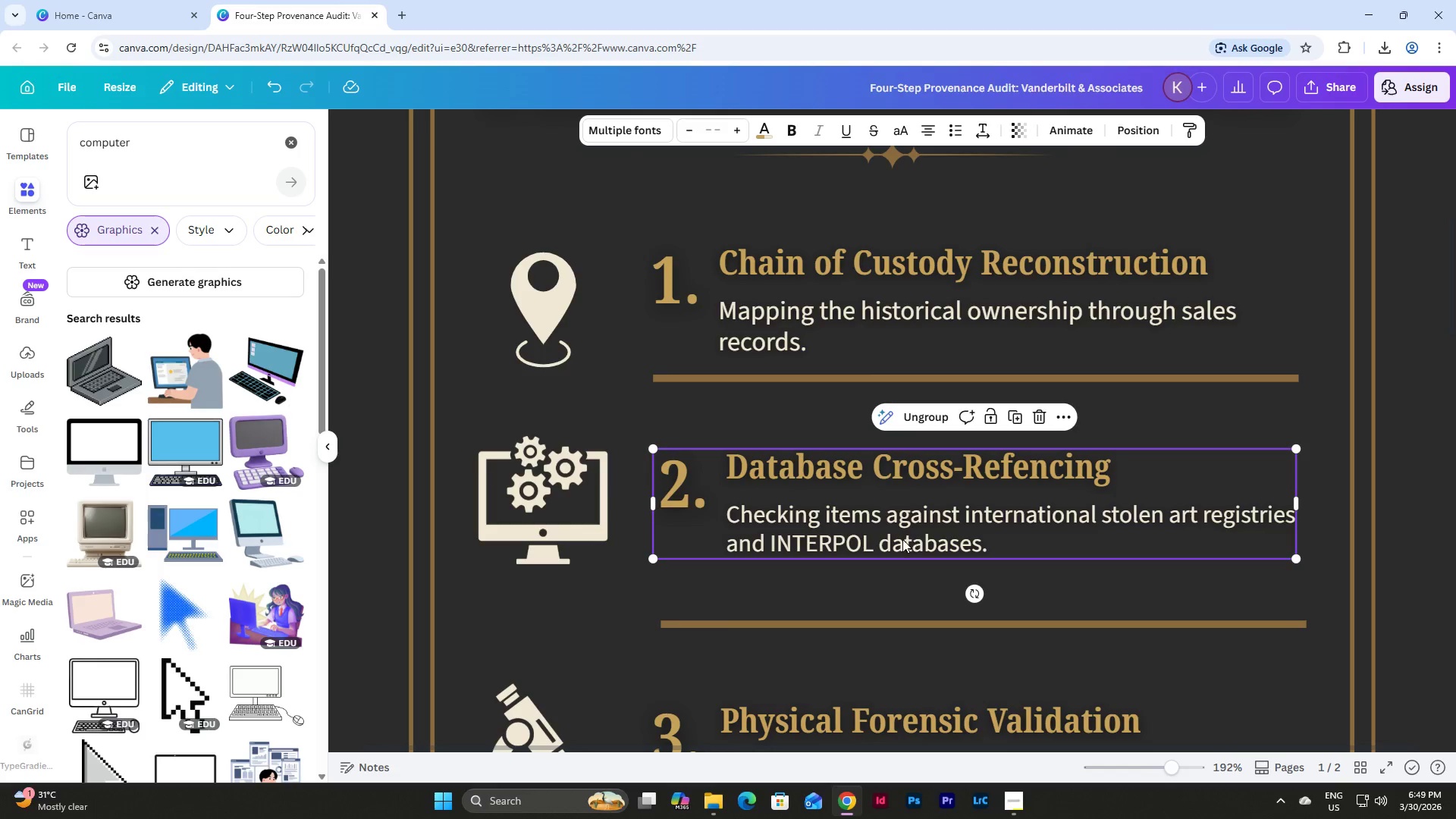 
left_click([893, 538])
 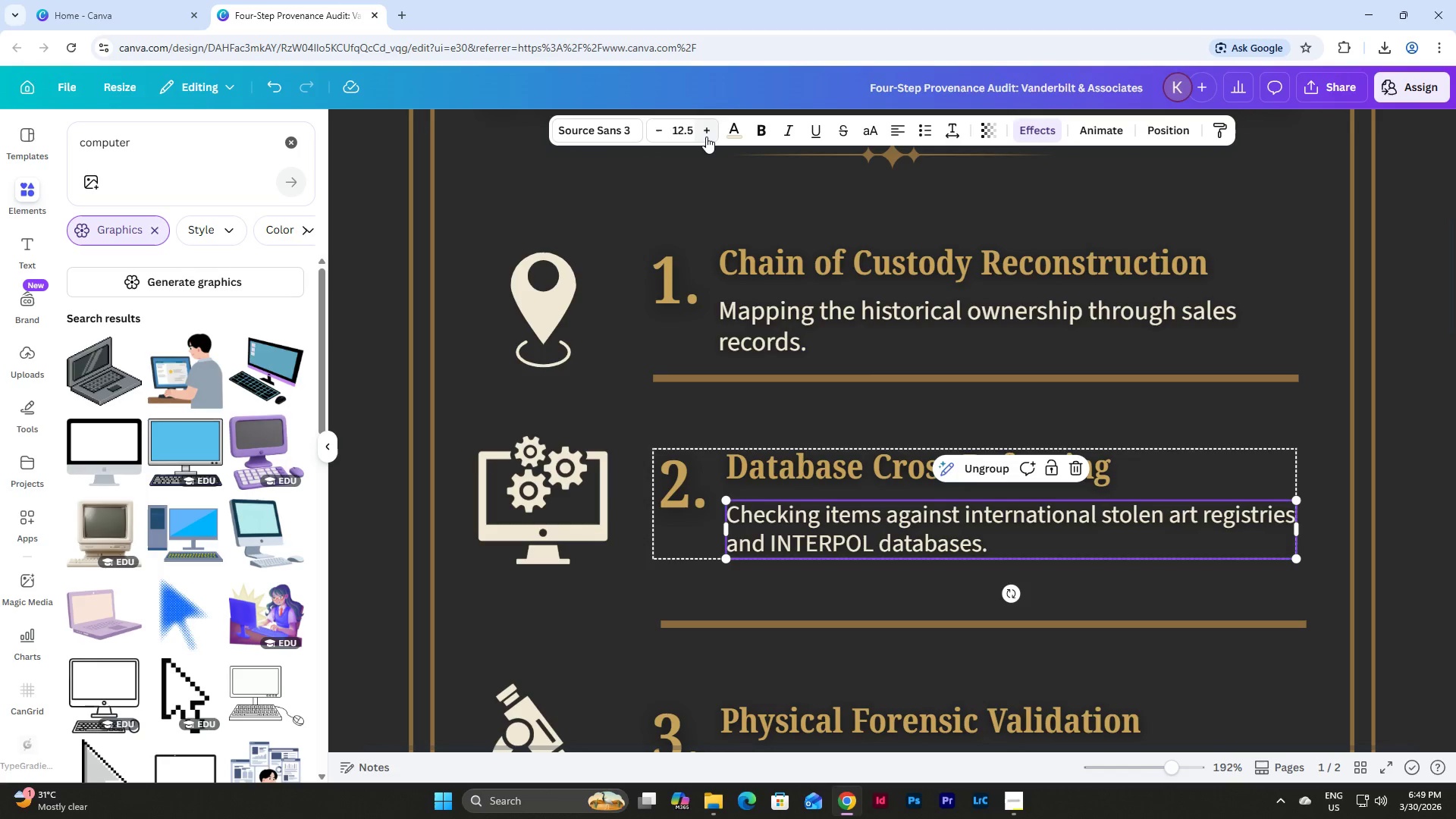 
left_click([706, 136])
 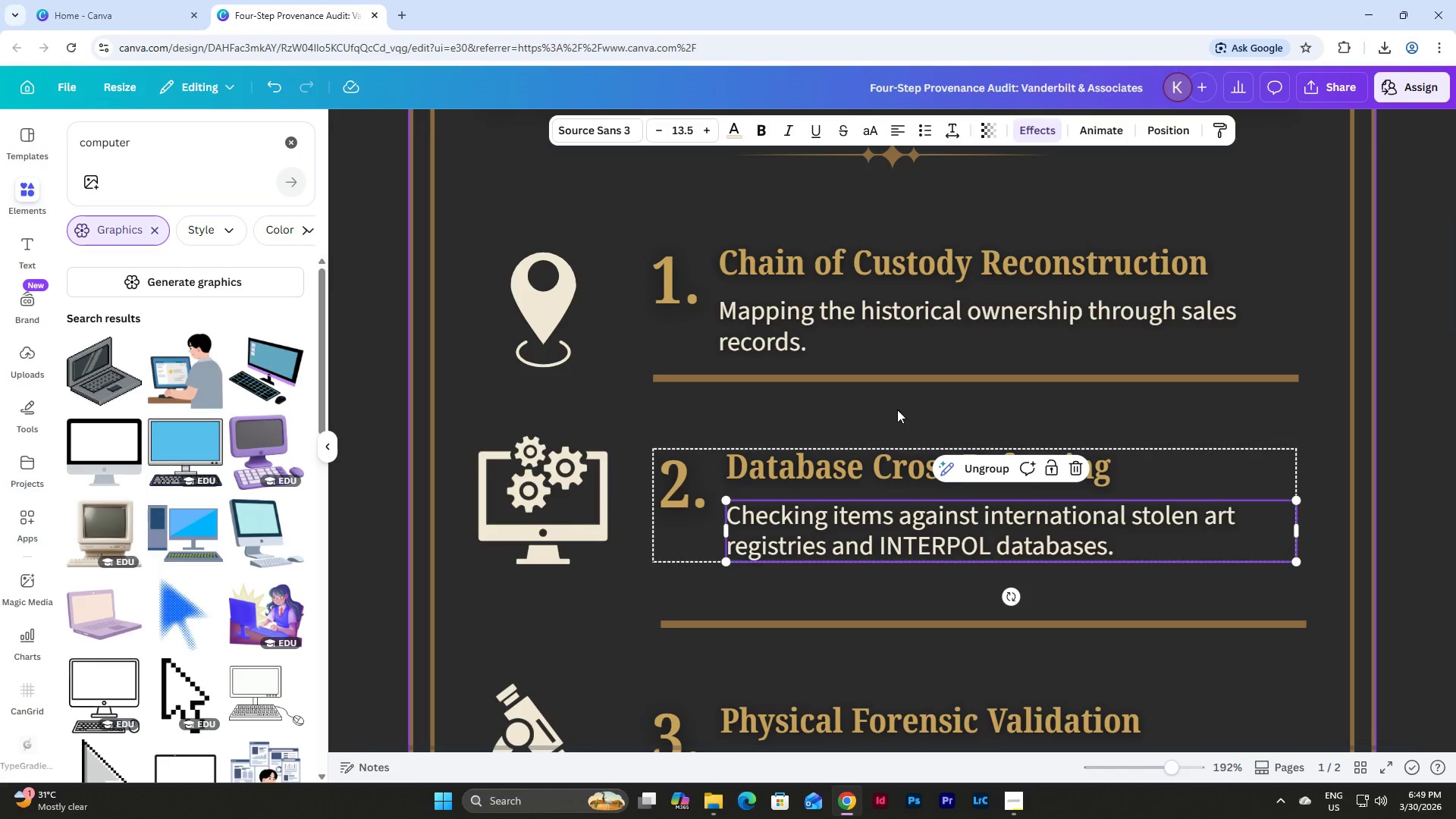 
scroll: coordinate [899, 410], scroll_direction: down, amount: 1.0
 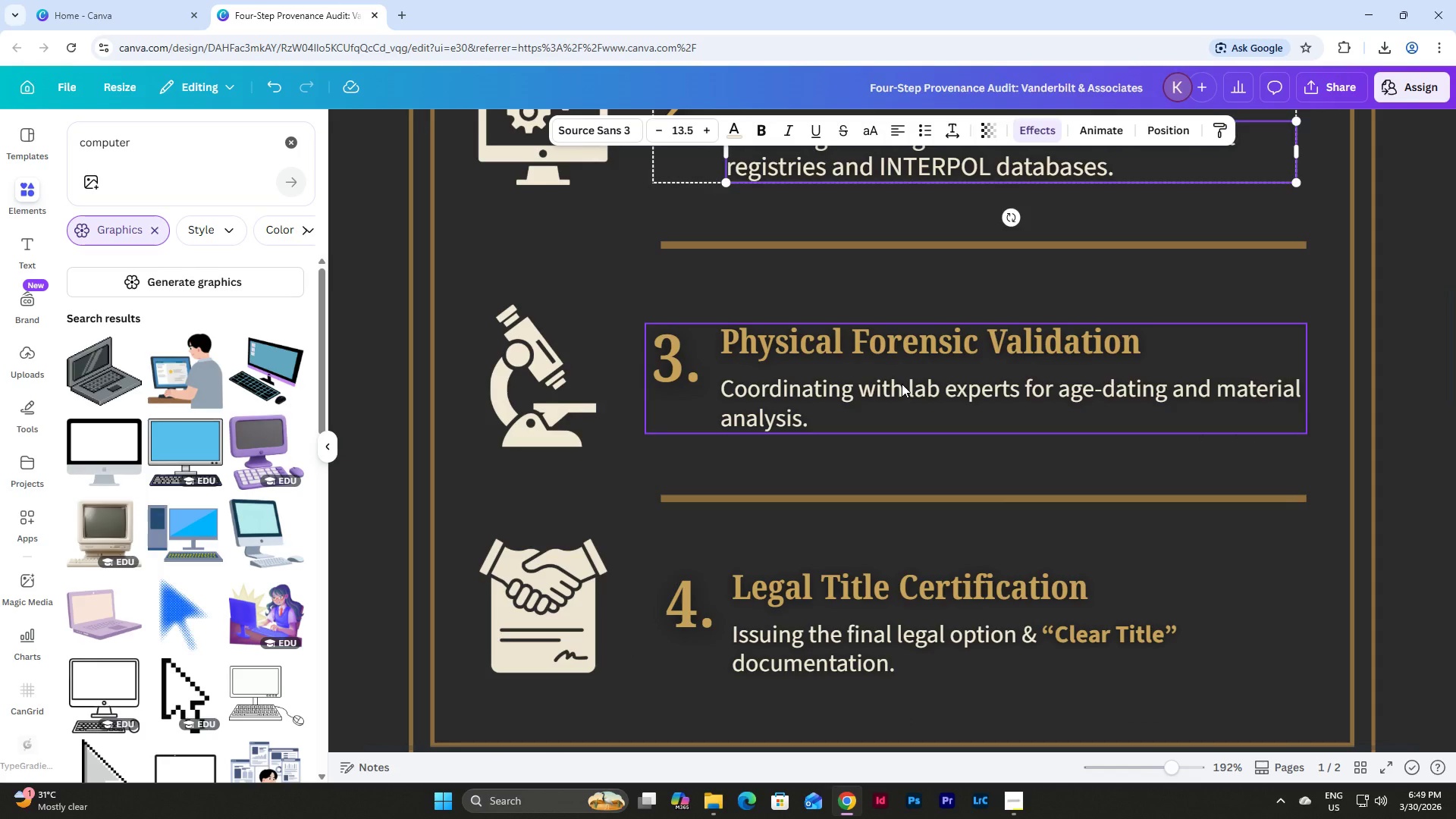 
double_click([902, 384])
 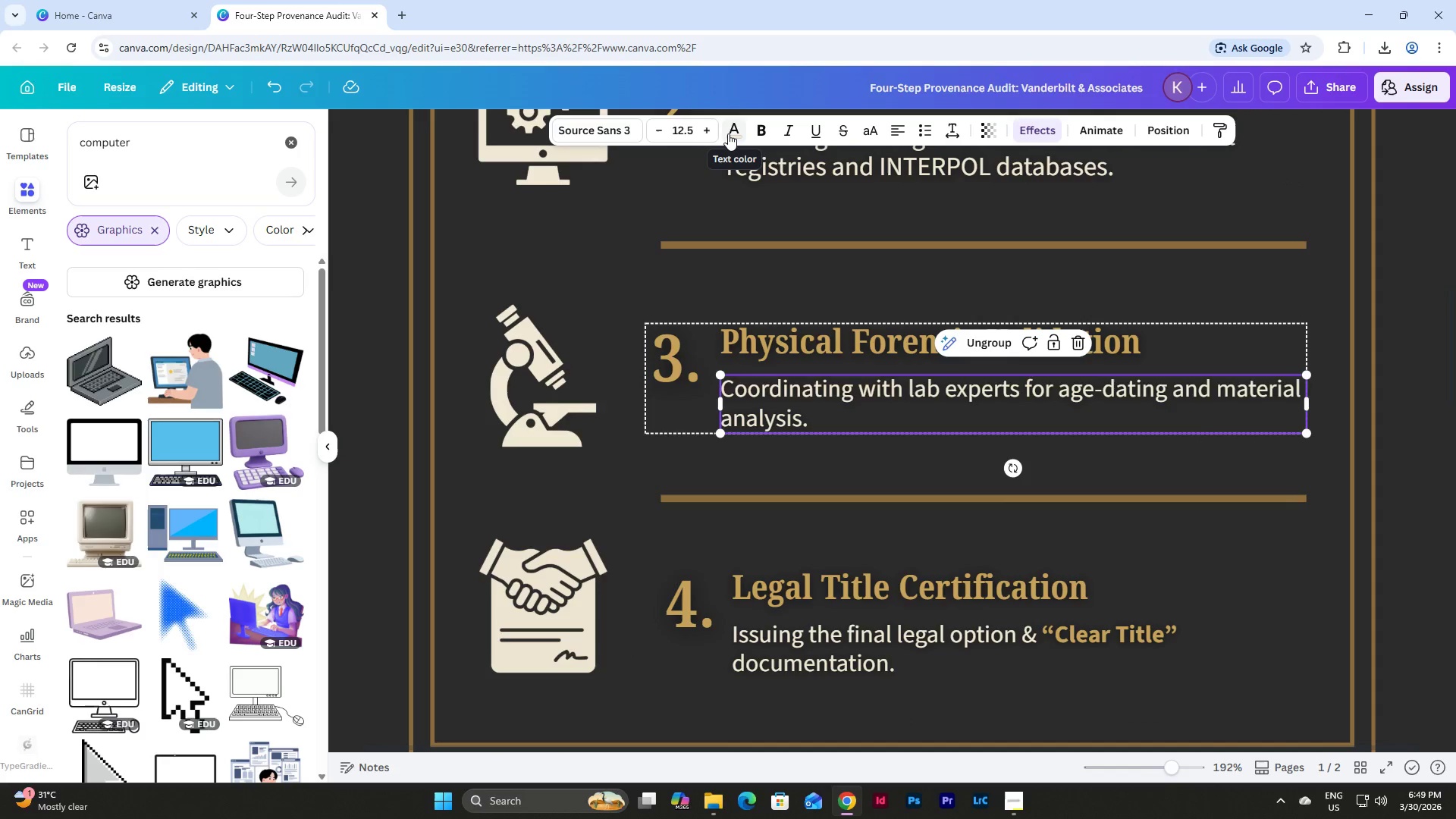 
left_click([732, 133])
 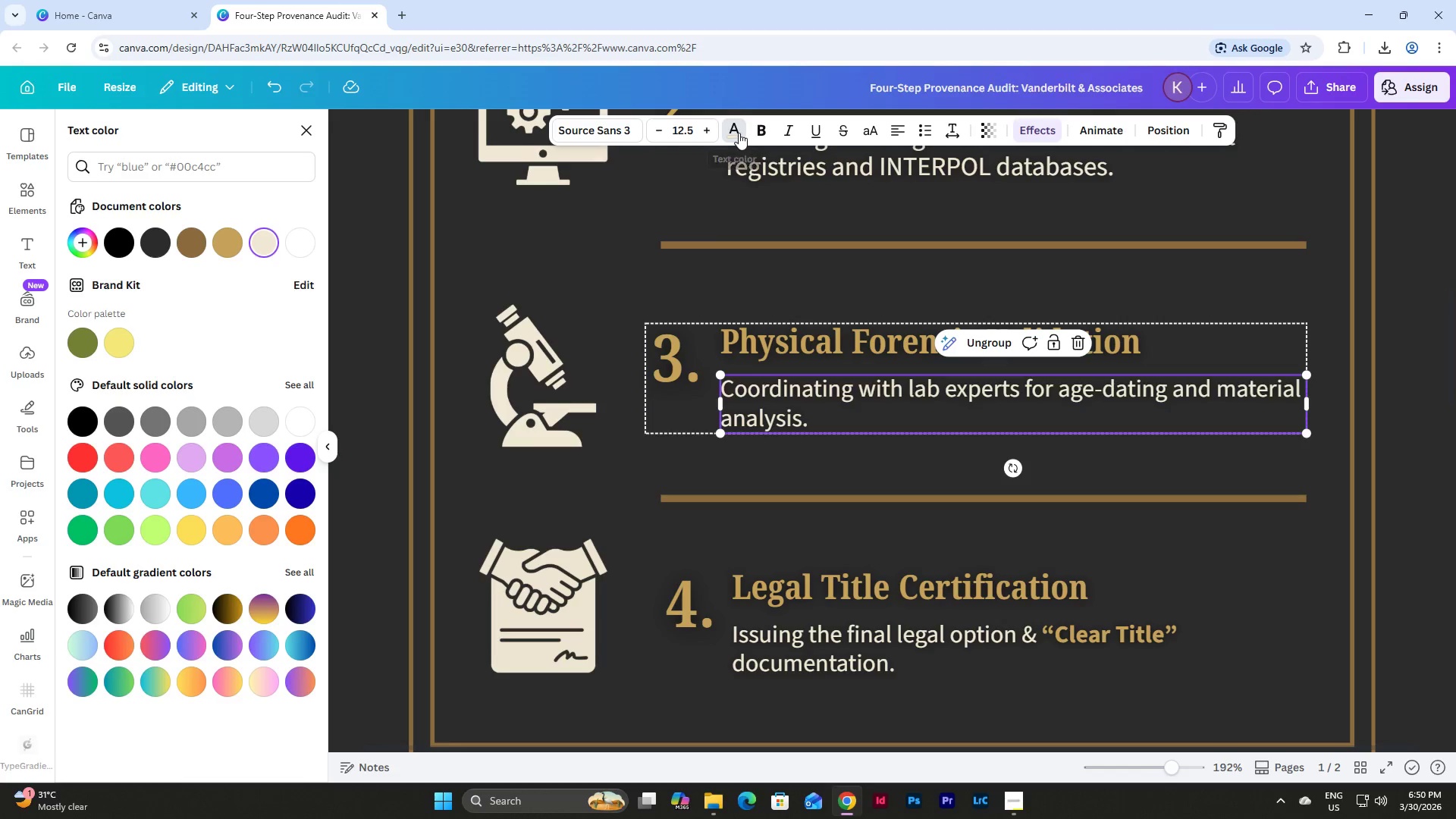 
wait(7.5)
 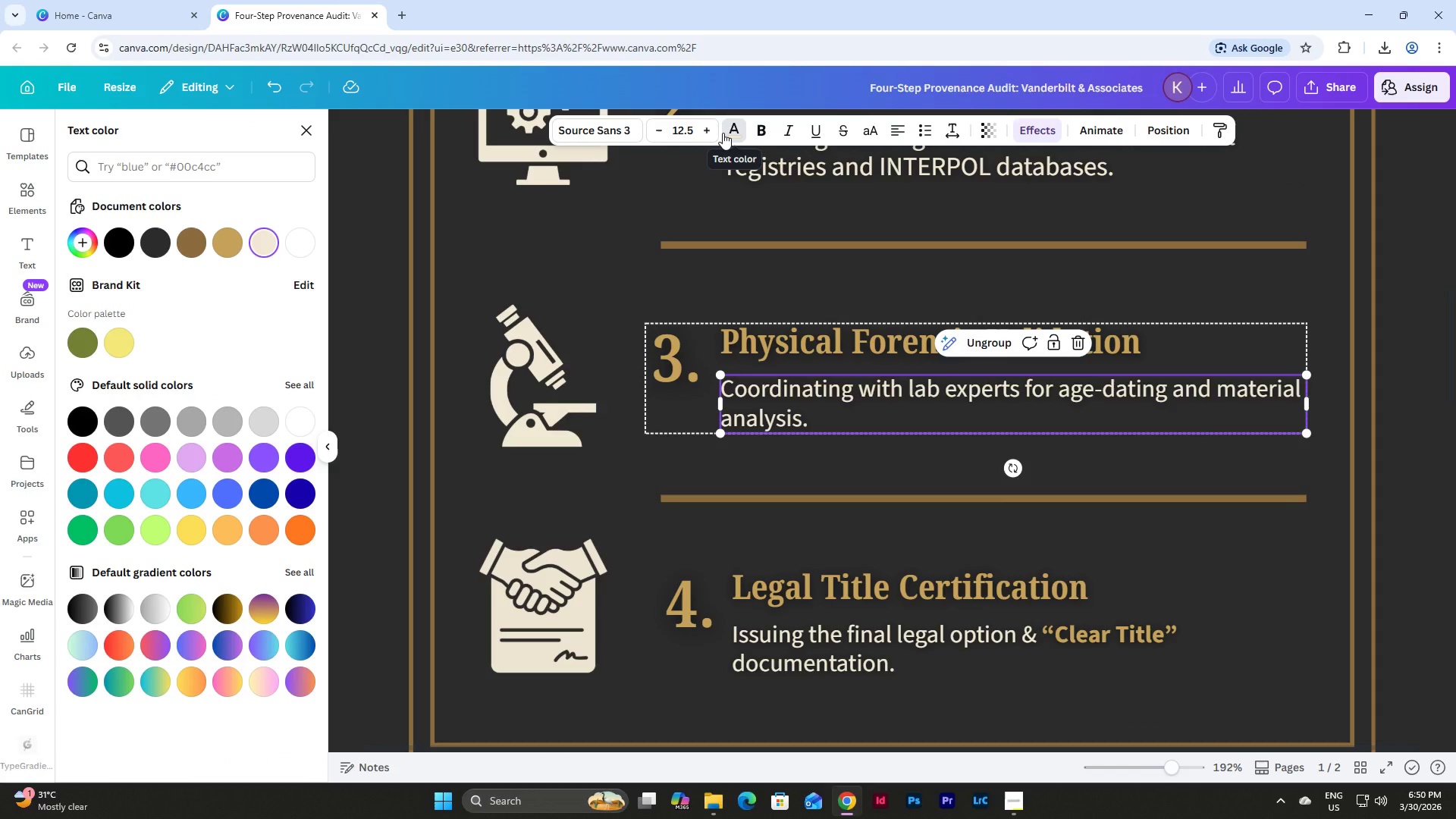 
left_click([836, 415])
 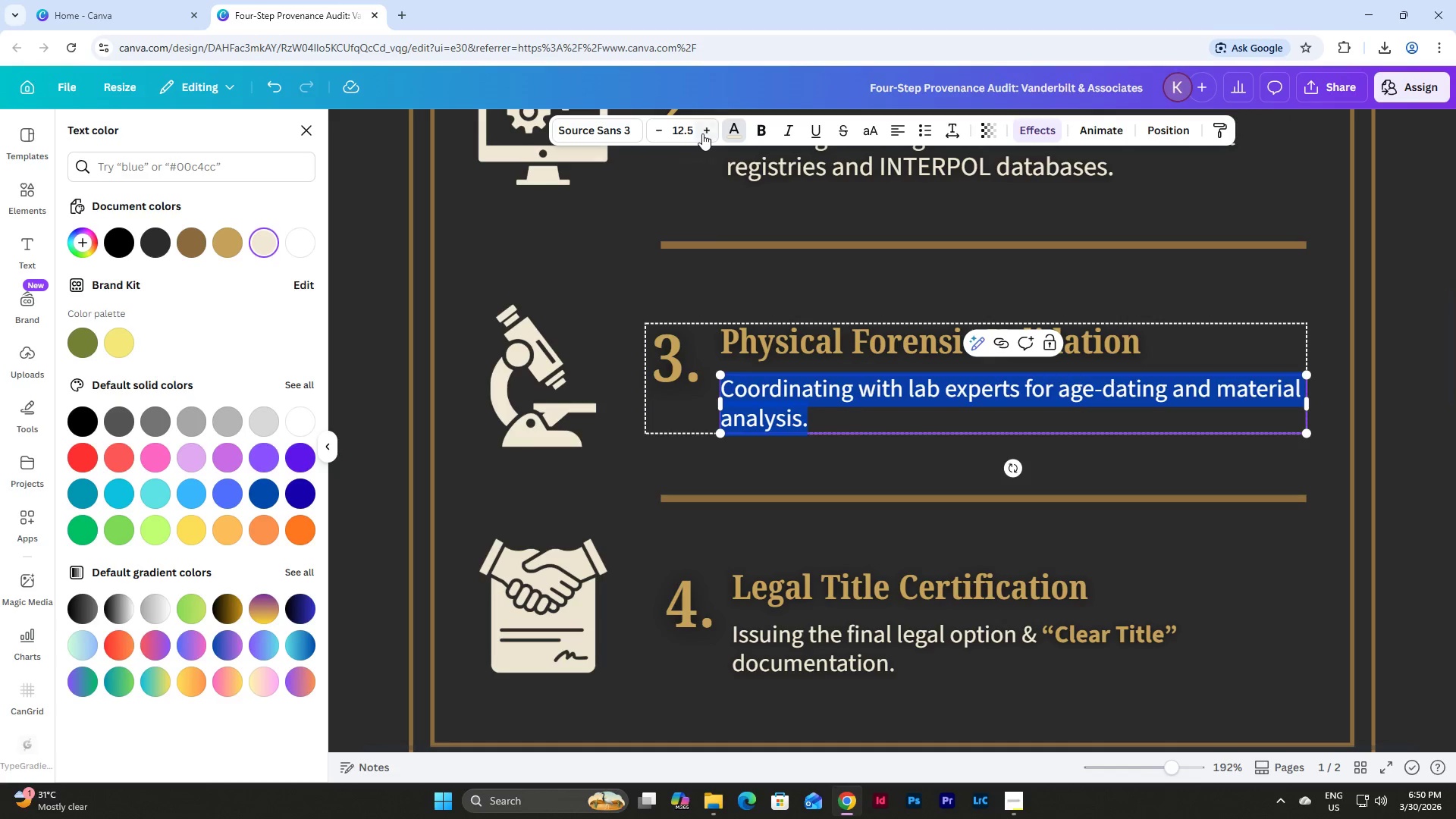 
left_click([702, 132])
 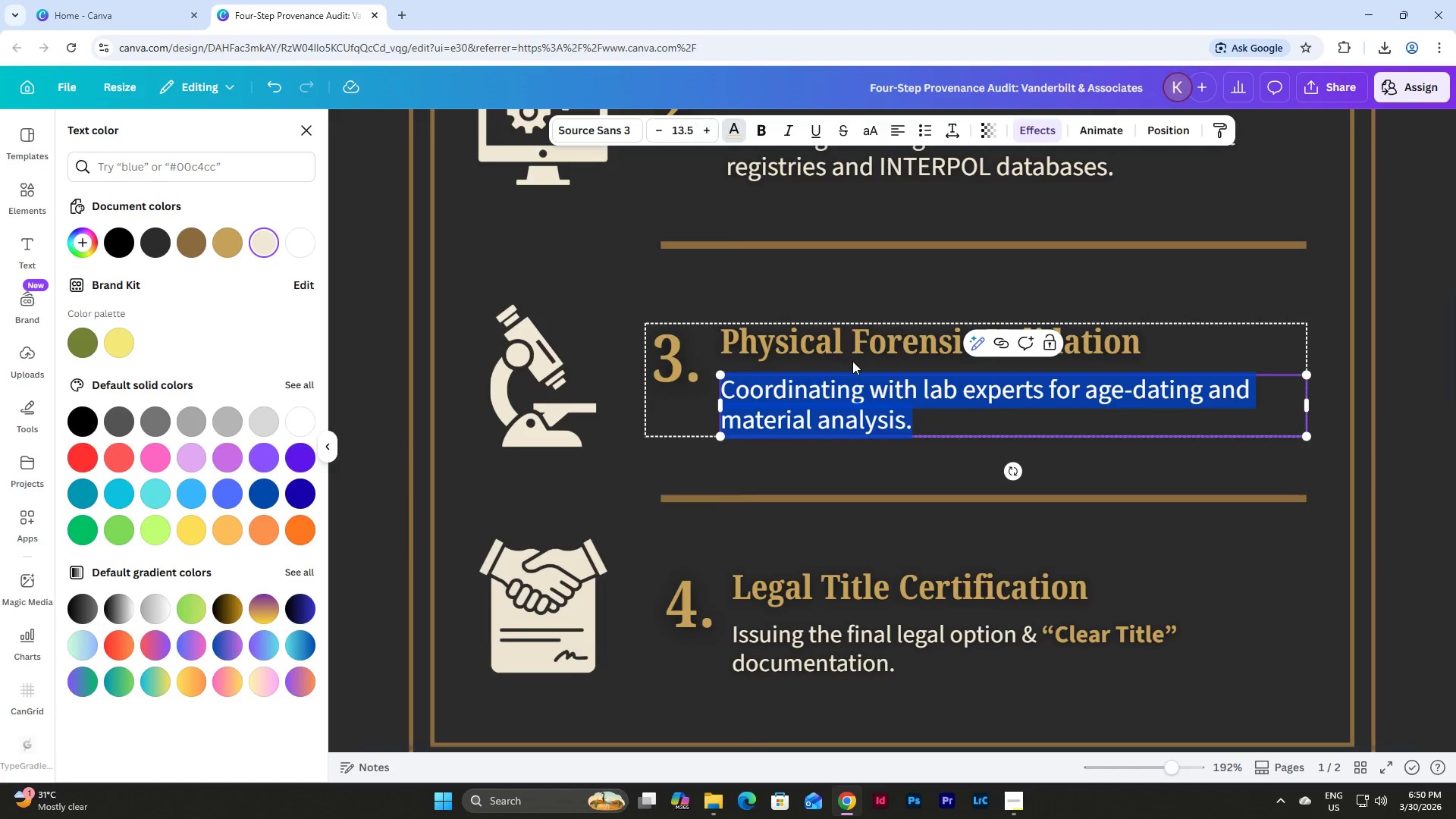 
scroll: coordinate [852, 361], scroll_direction: up, amount: 3.0
 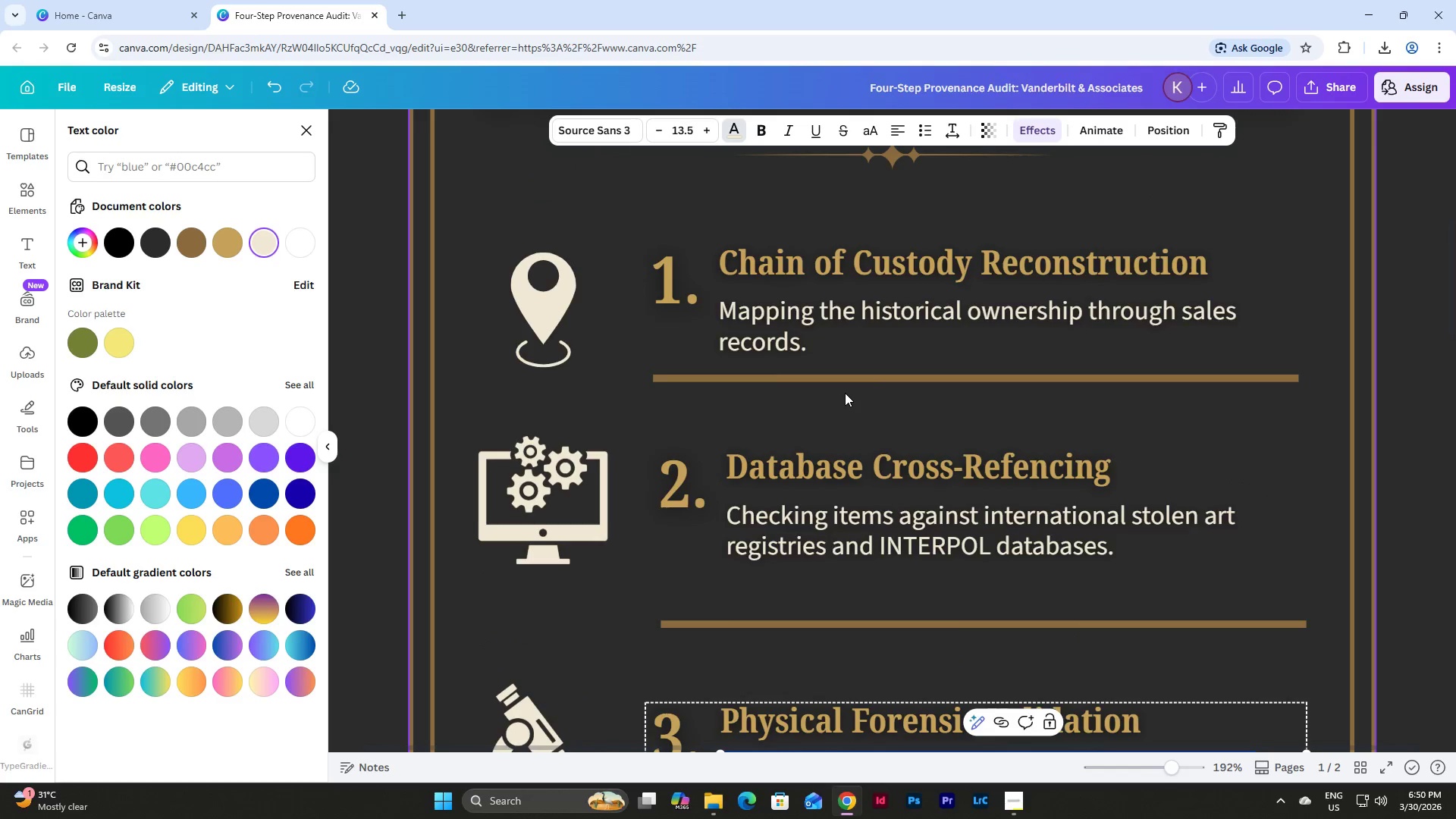 
scroll: coordinate [845, 394], scroll_direction: down, amount: 7.0
 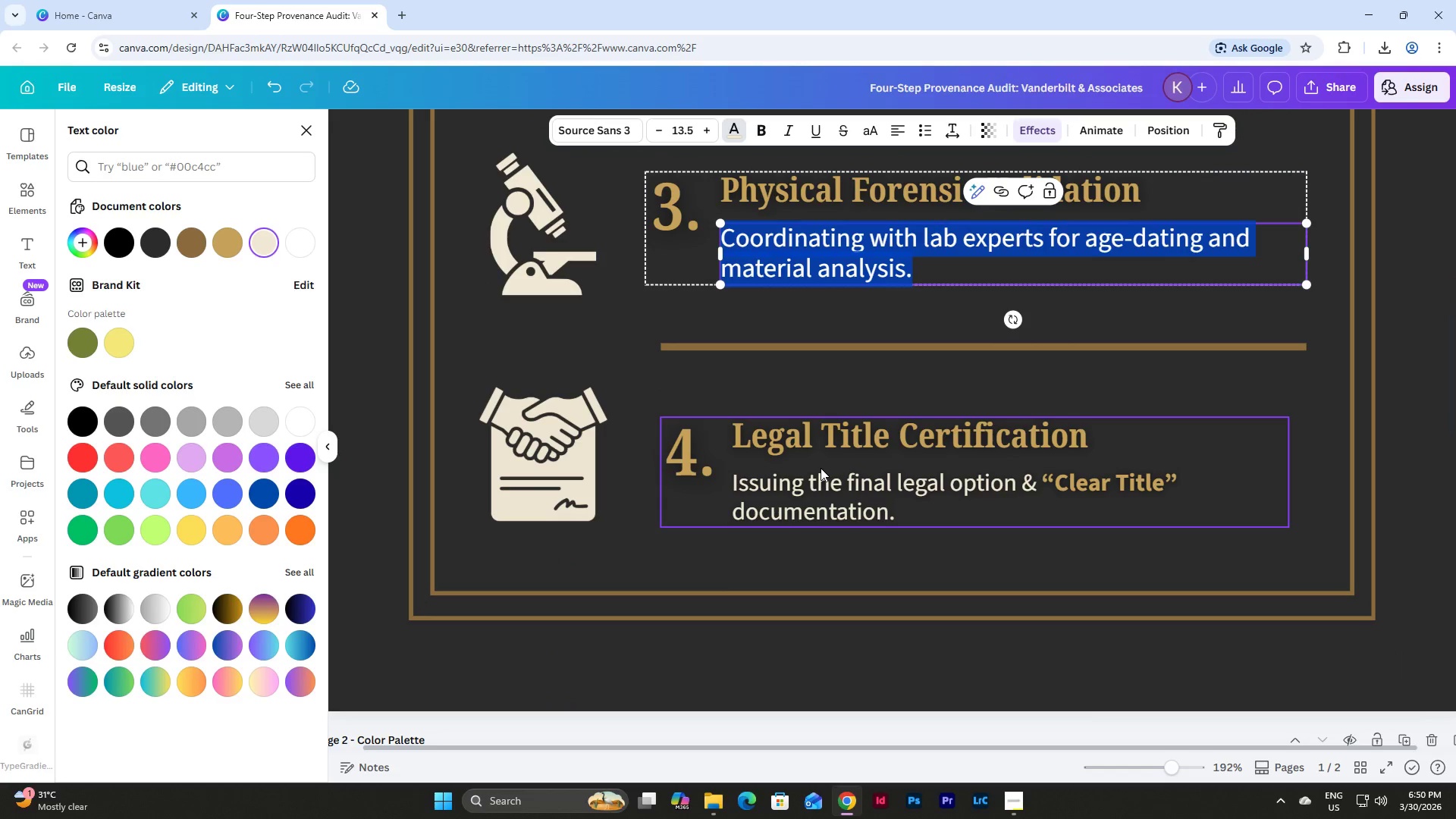 
left_click([821, 468])
 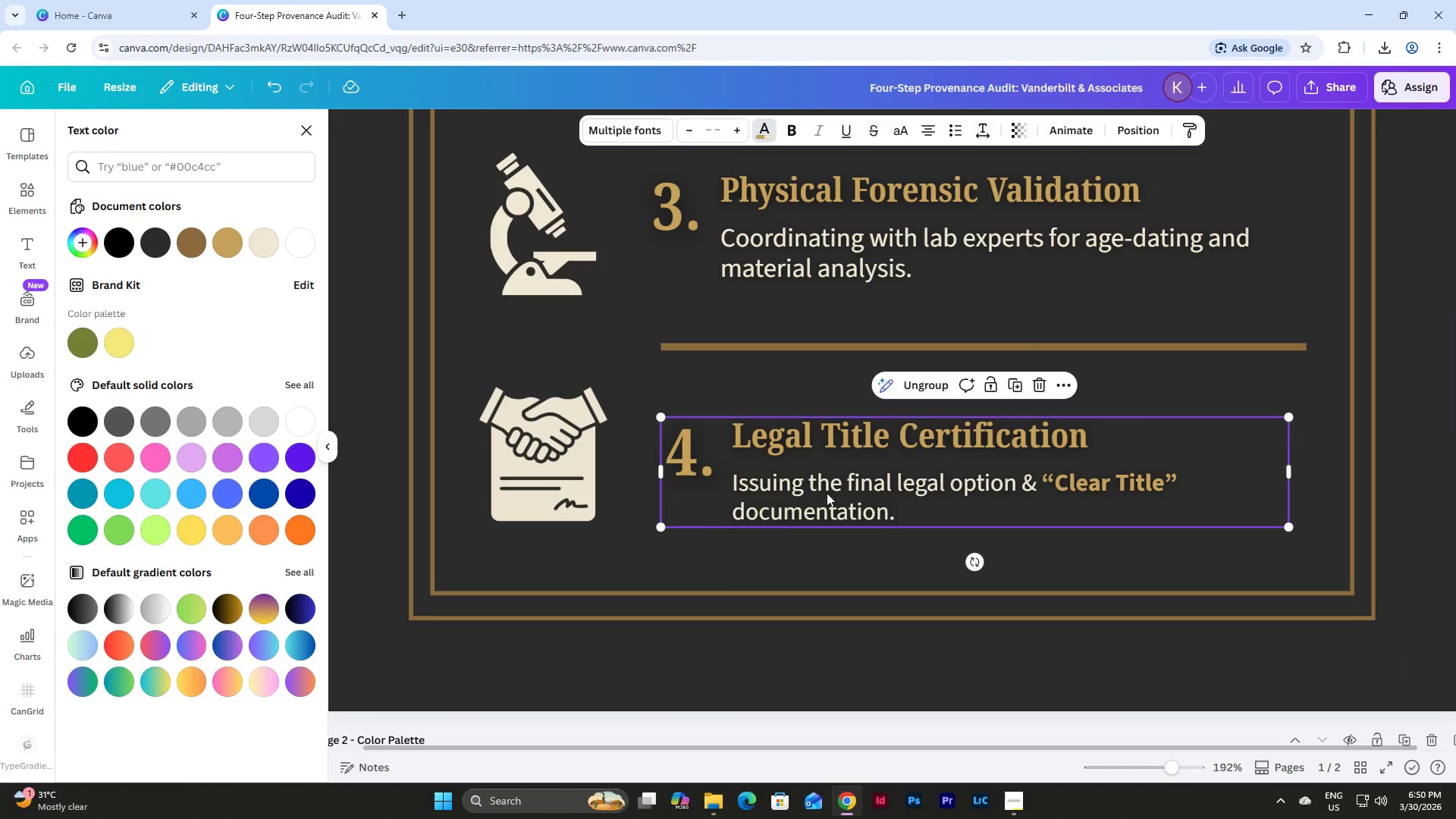 
left_click([827, 493])
 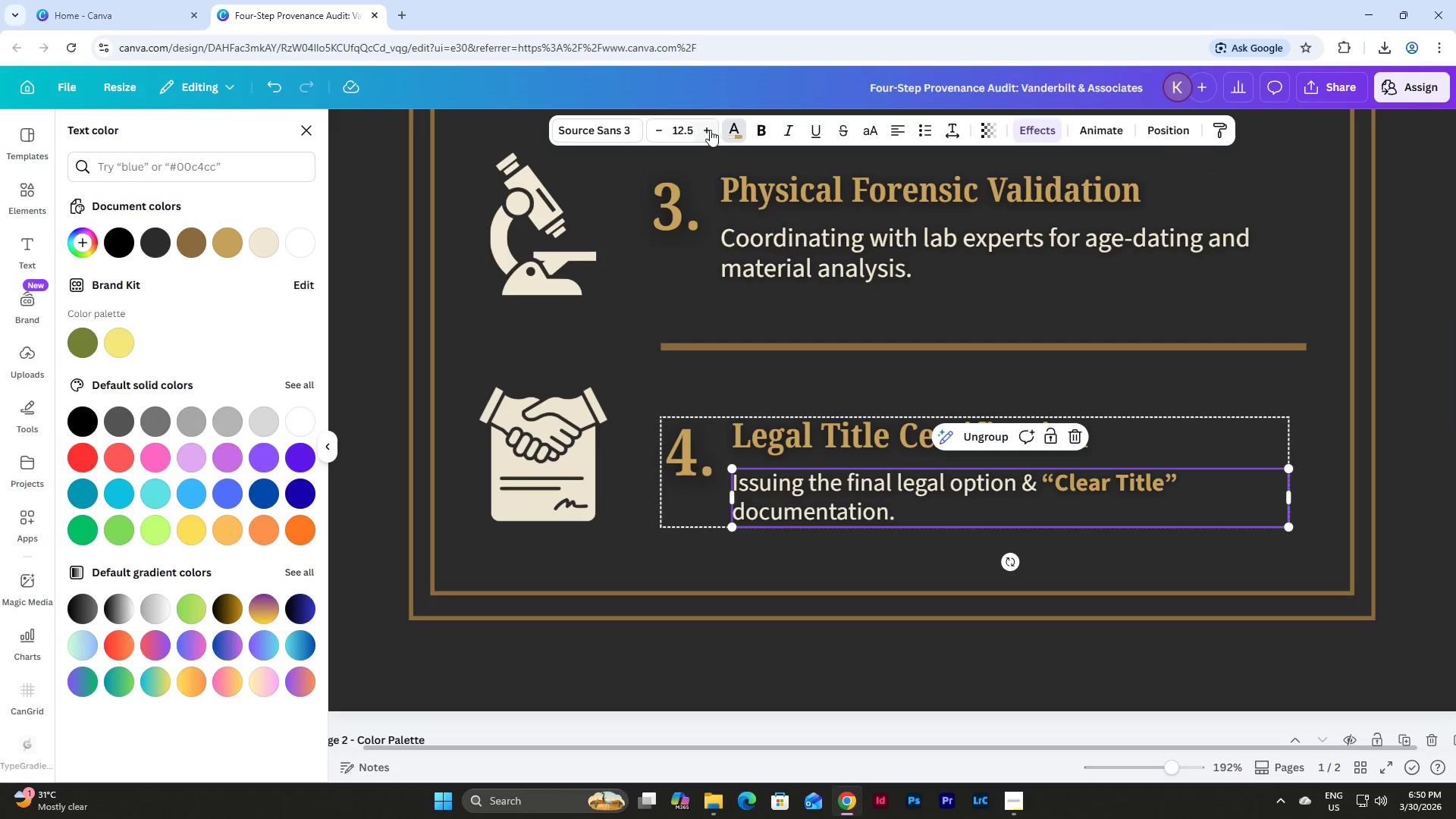 
left_click([708, 124])
 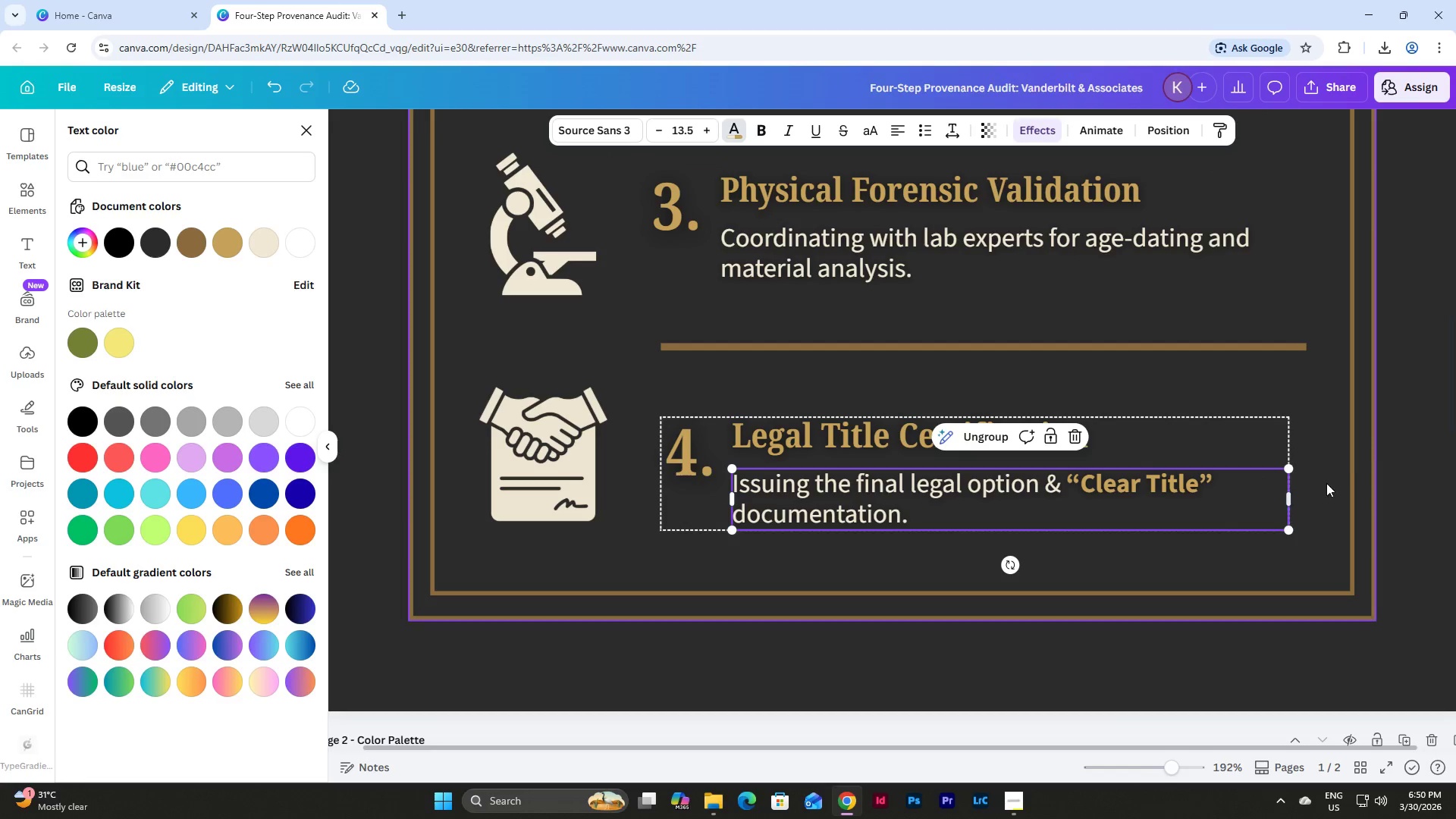 
left_click([1368, 448])
 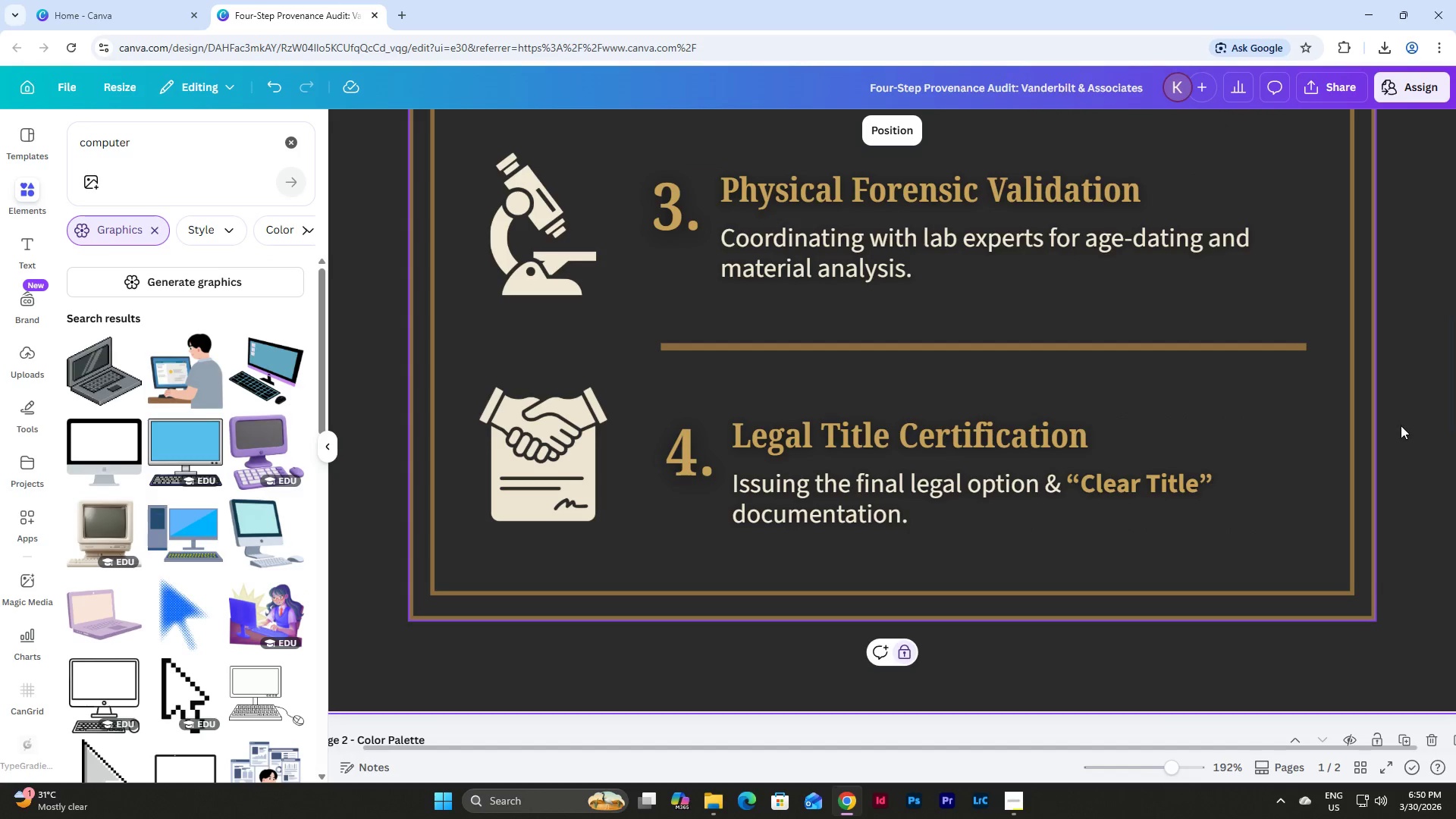 
left_click([1401, 425])
 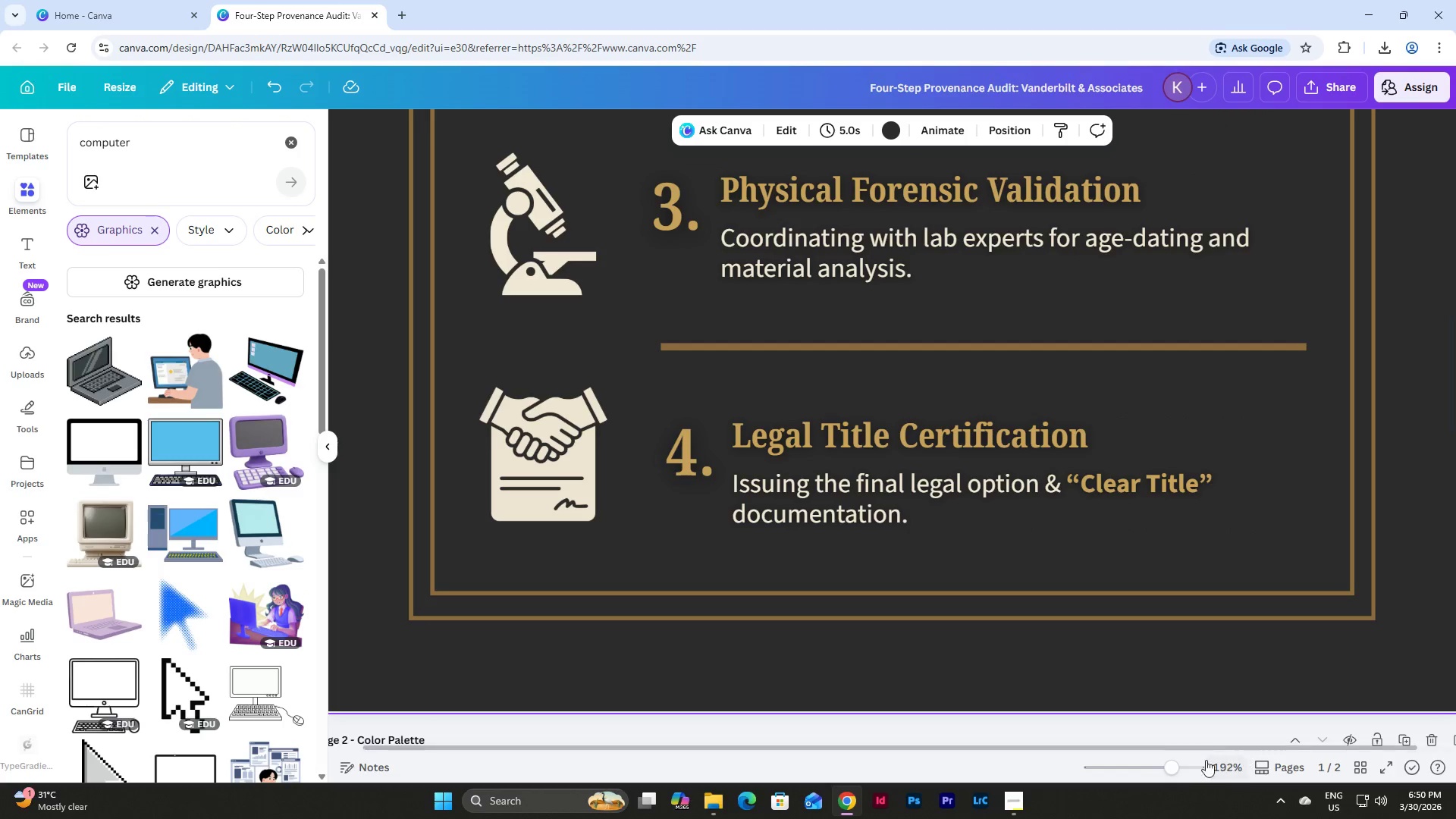 
left_click_drag(start_coordinate=[1157, 770], to_coordinate=[1141, 757])
 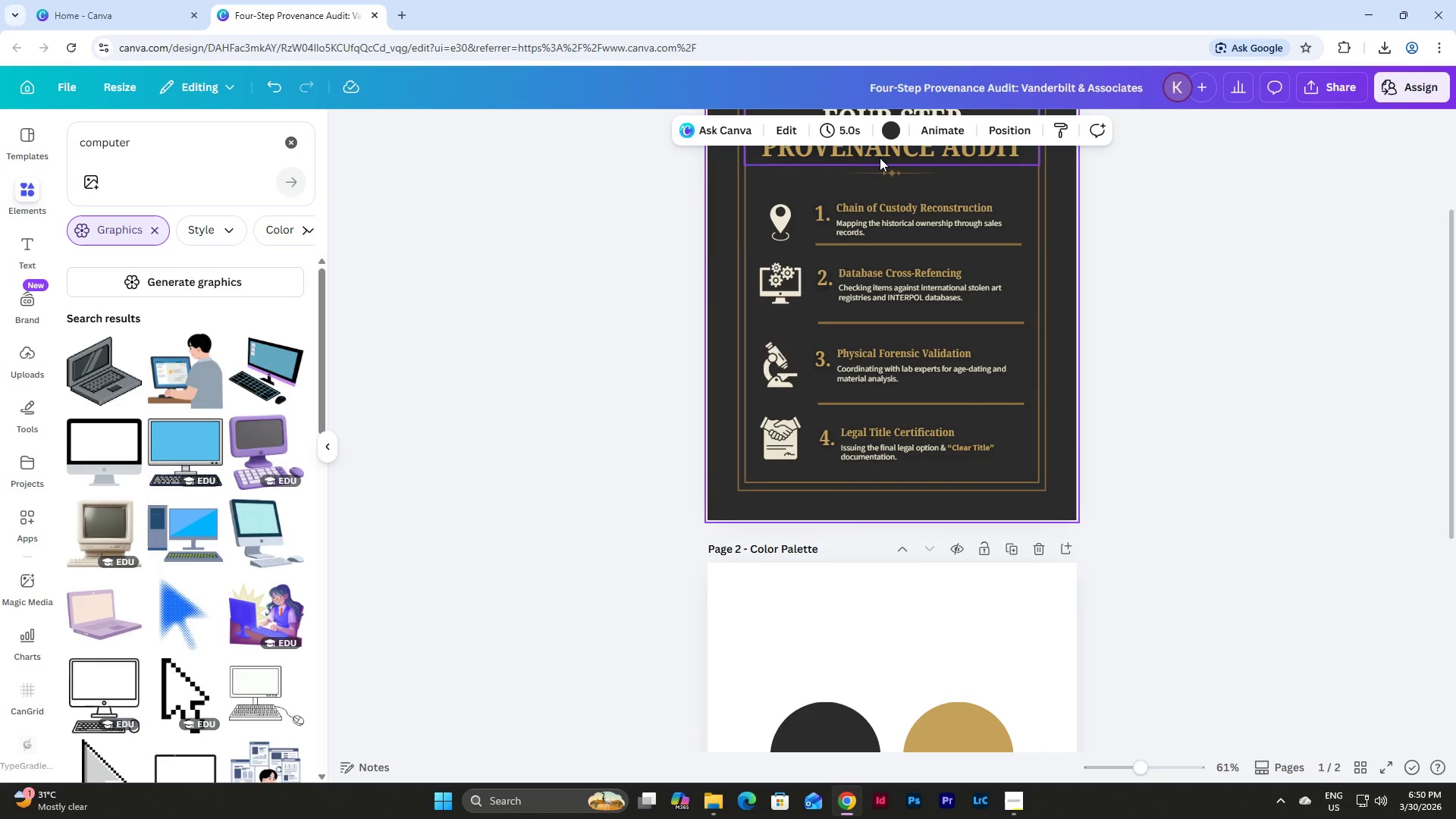 
scroll: coordinate [935, 341], scroll_direction: up, amount: 6.0
 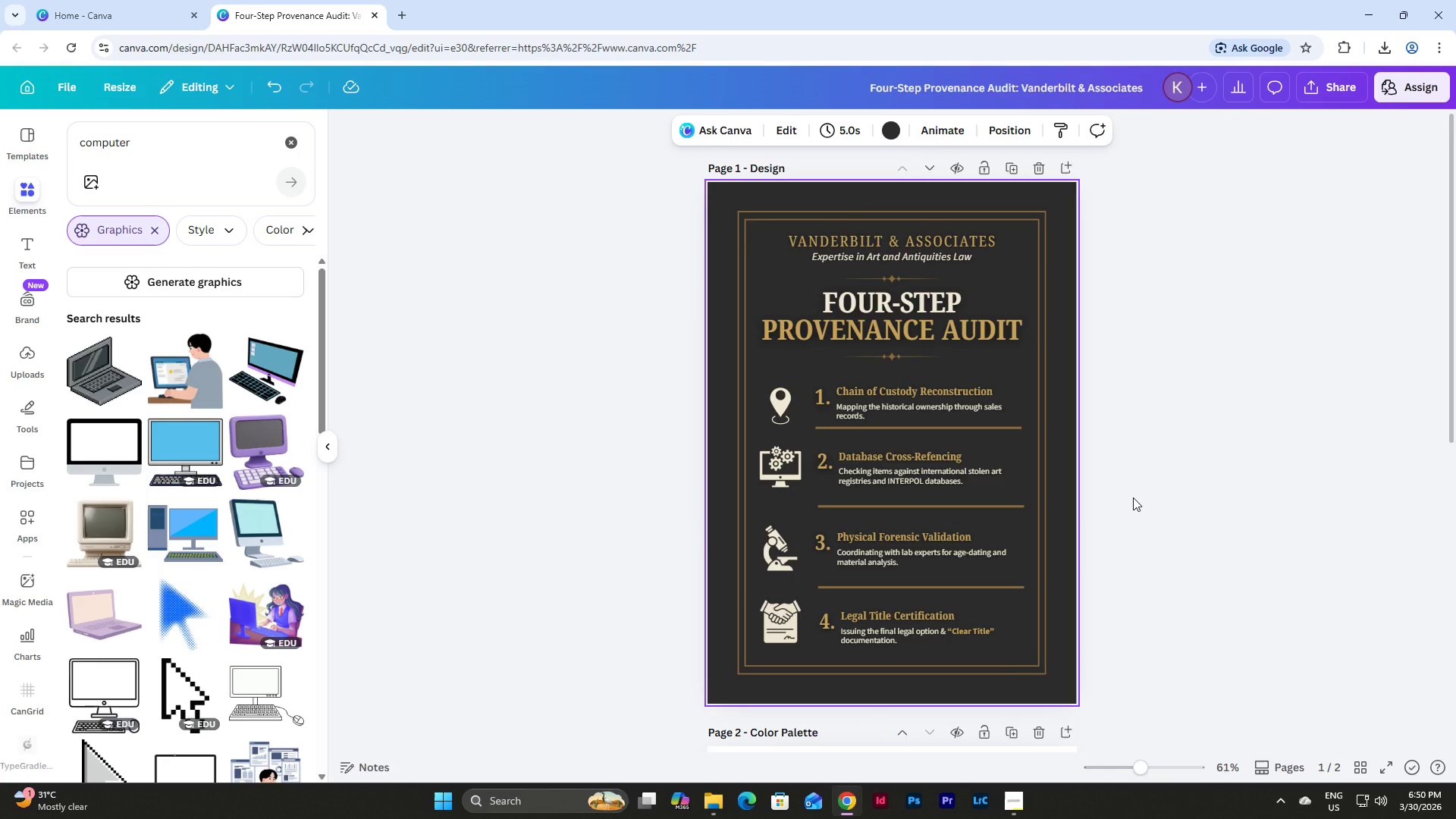 
wait(11.37)
 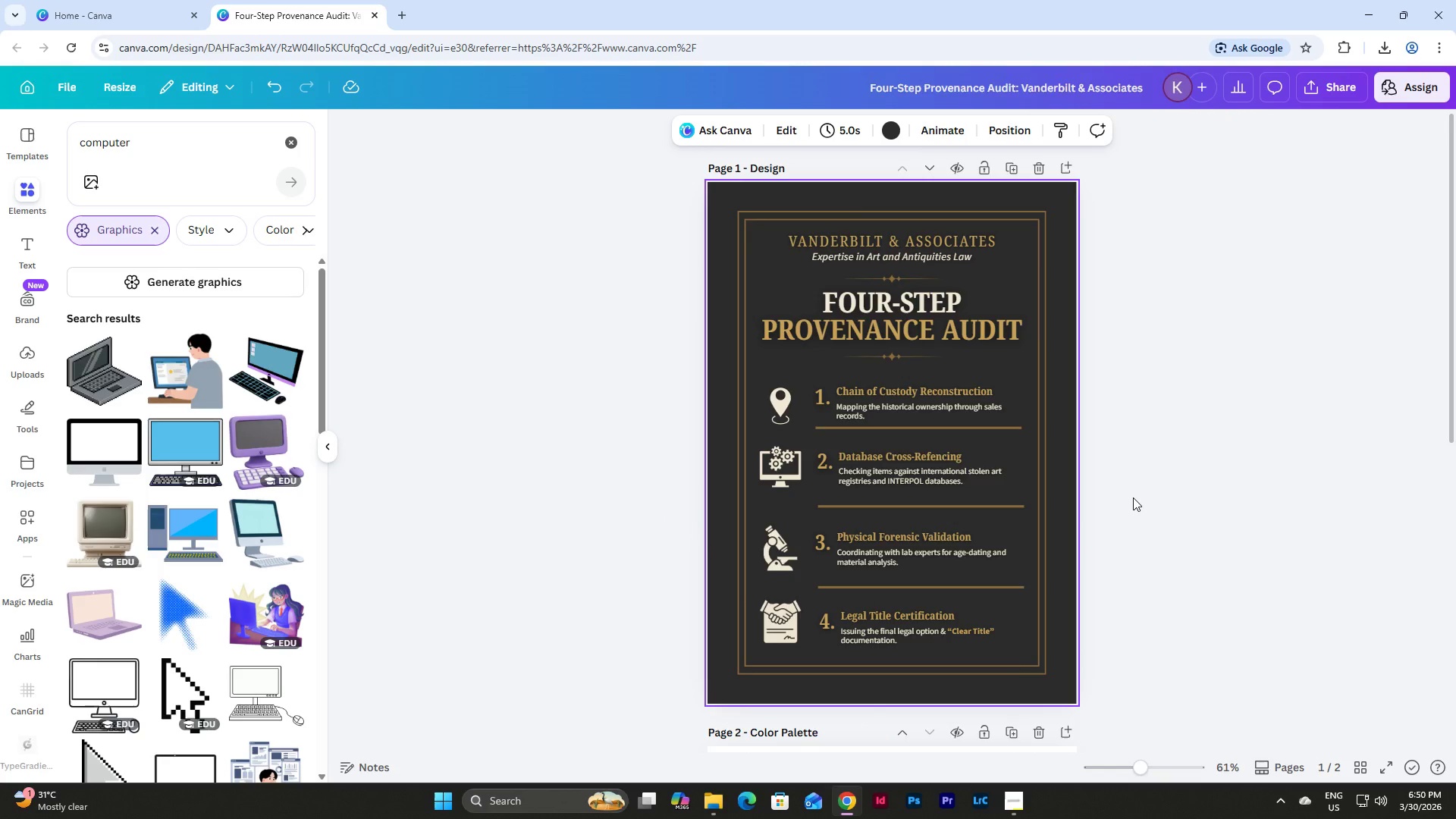 
left_click([1028, 489])
 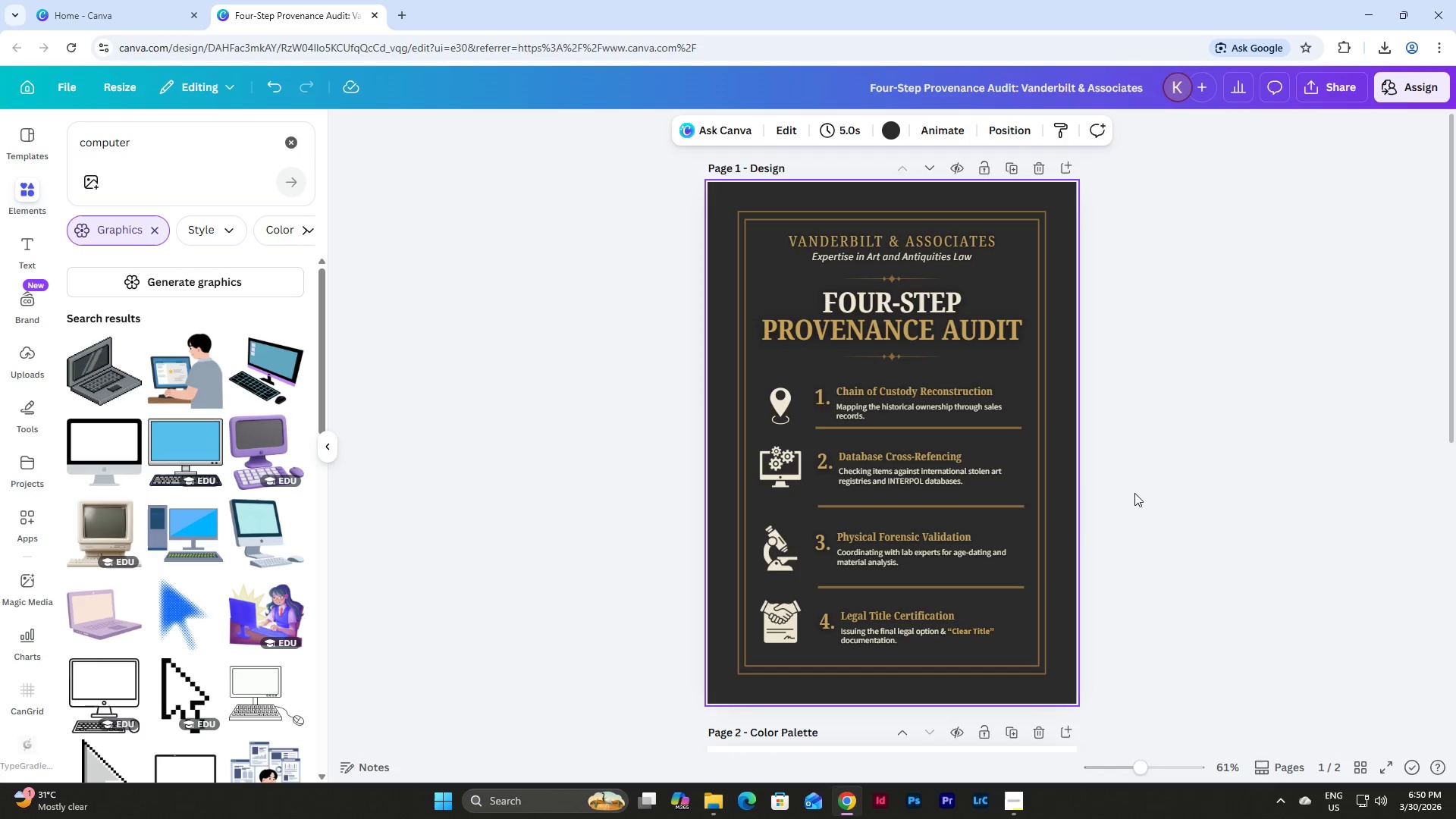 
left_click([1134, 493])
 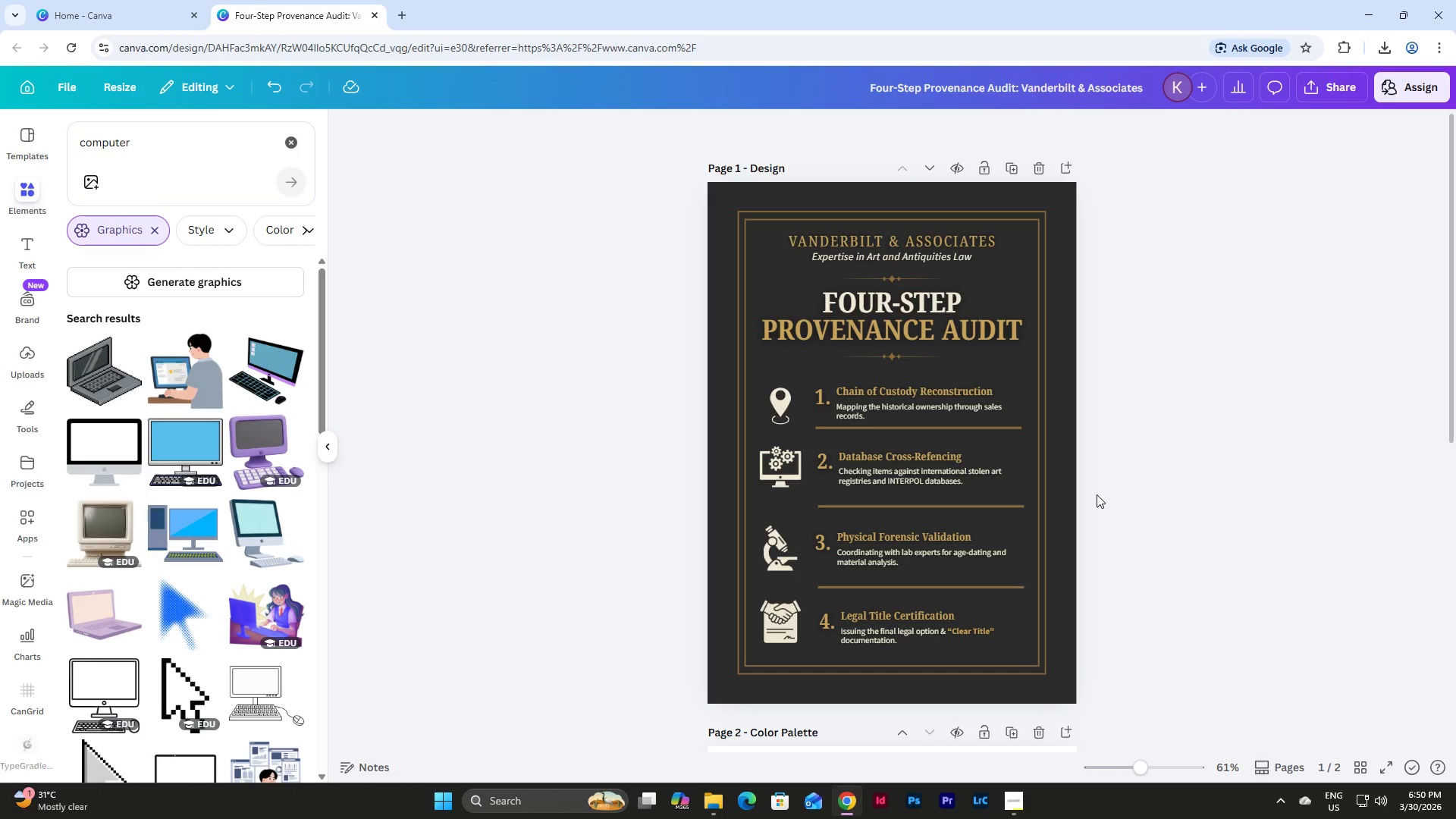 
left_click_drag(start_coordinate=[1097, 494], to_coordinate=[770, 451])
 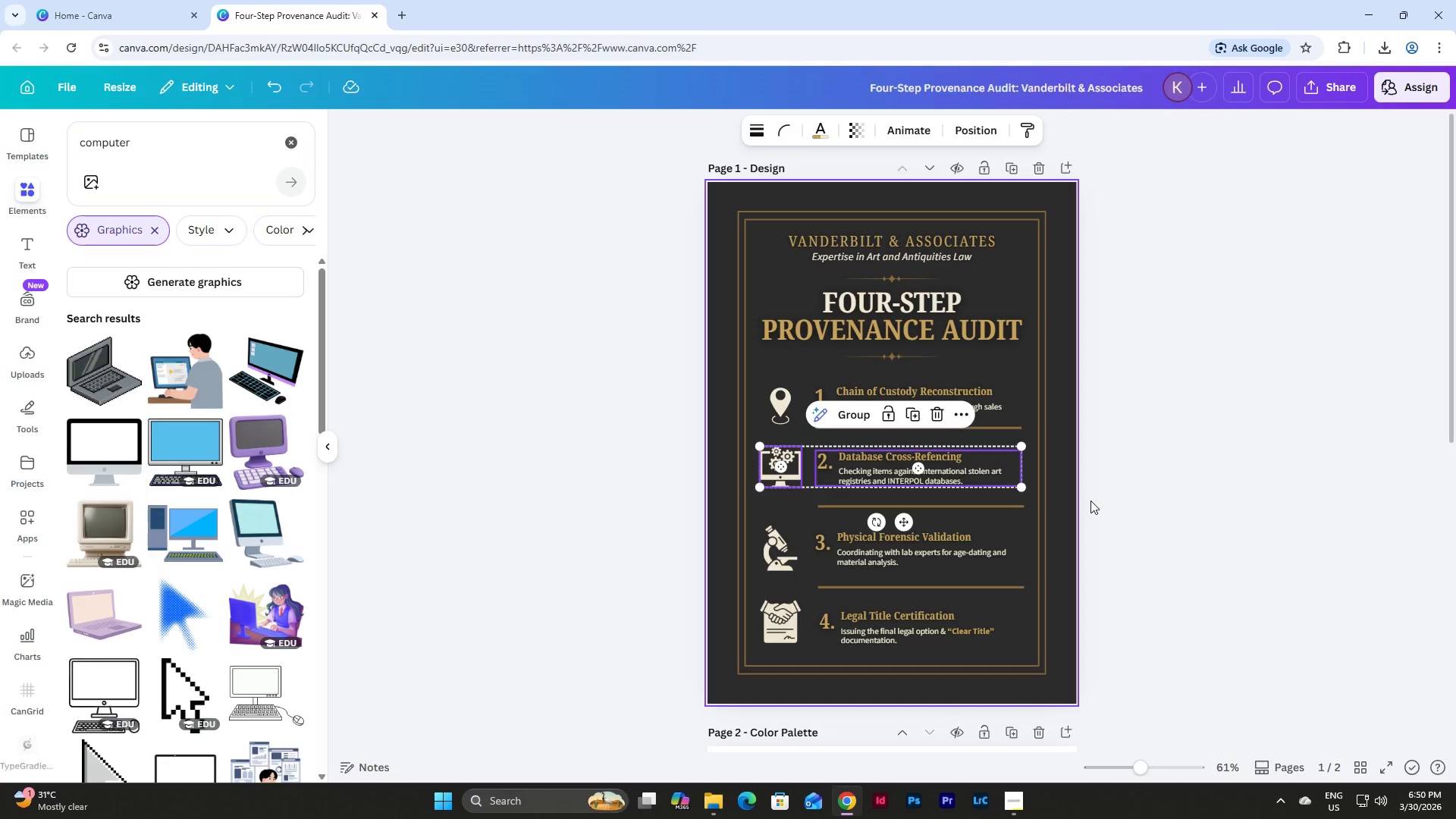 
left_click([1092, 500])
 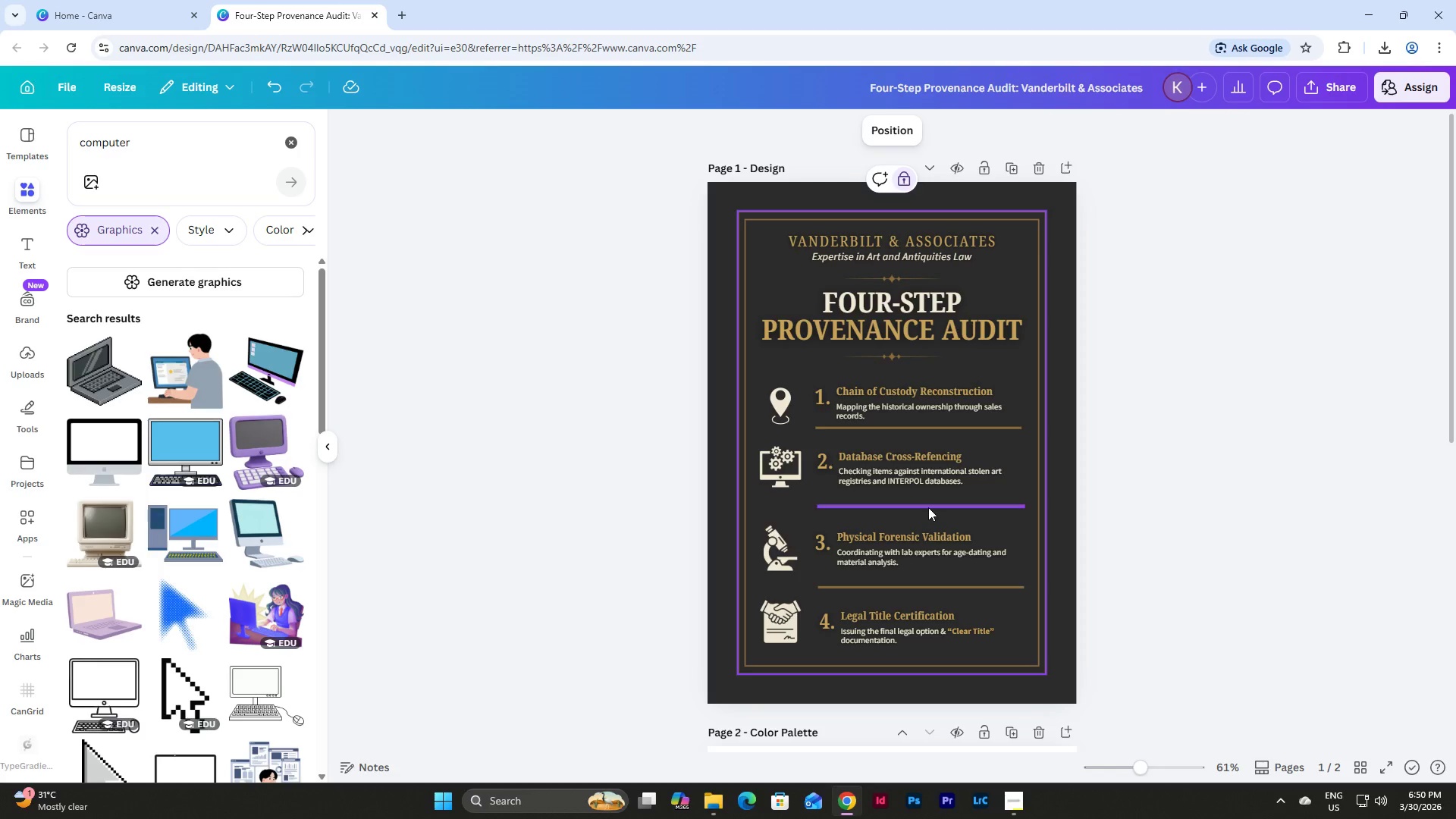 
left_click([928, 505])
 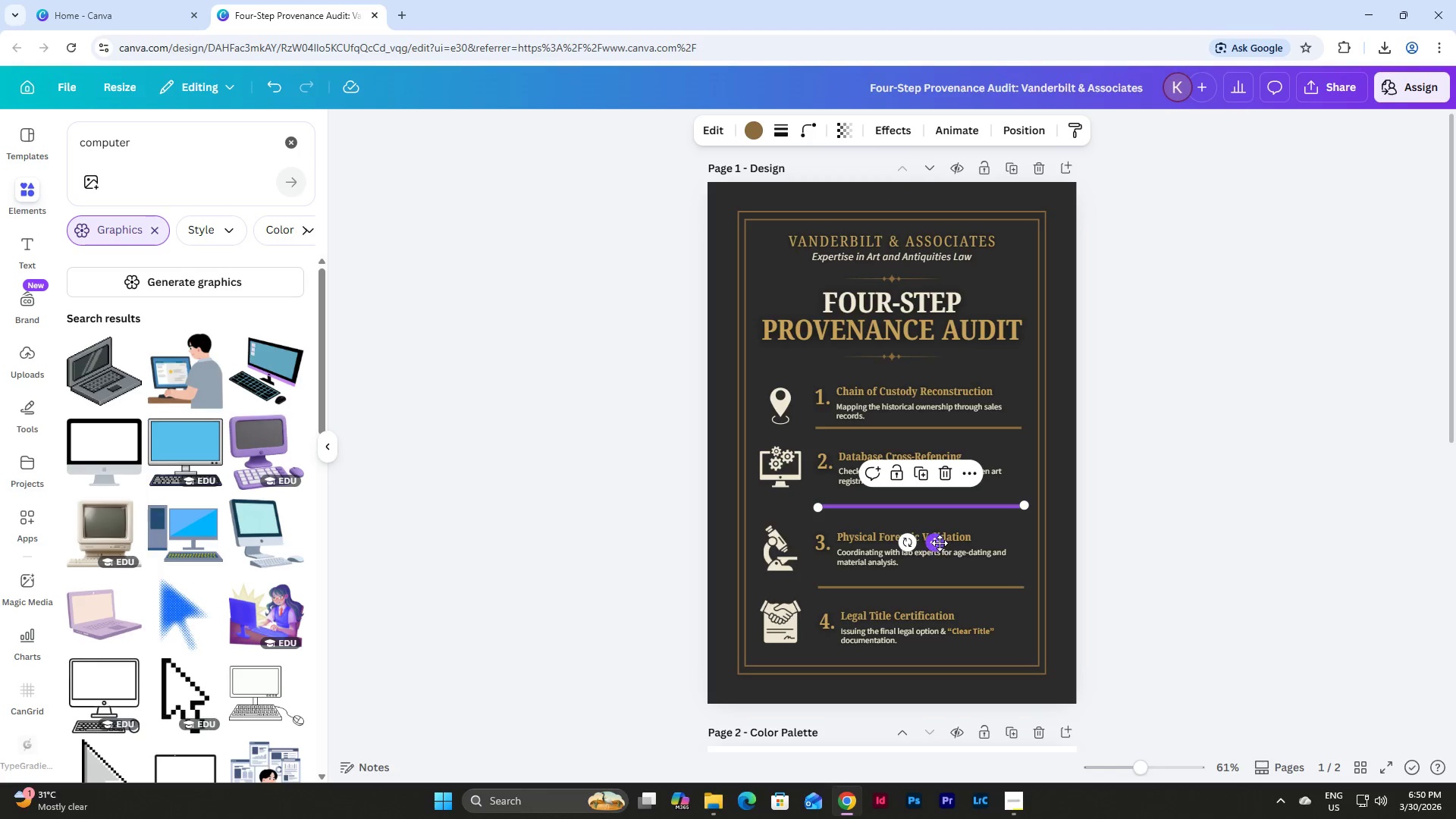 
left_click_drag(start_coordinate=[940, 542], to_coordinate=[939, 532])
 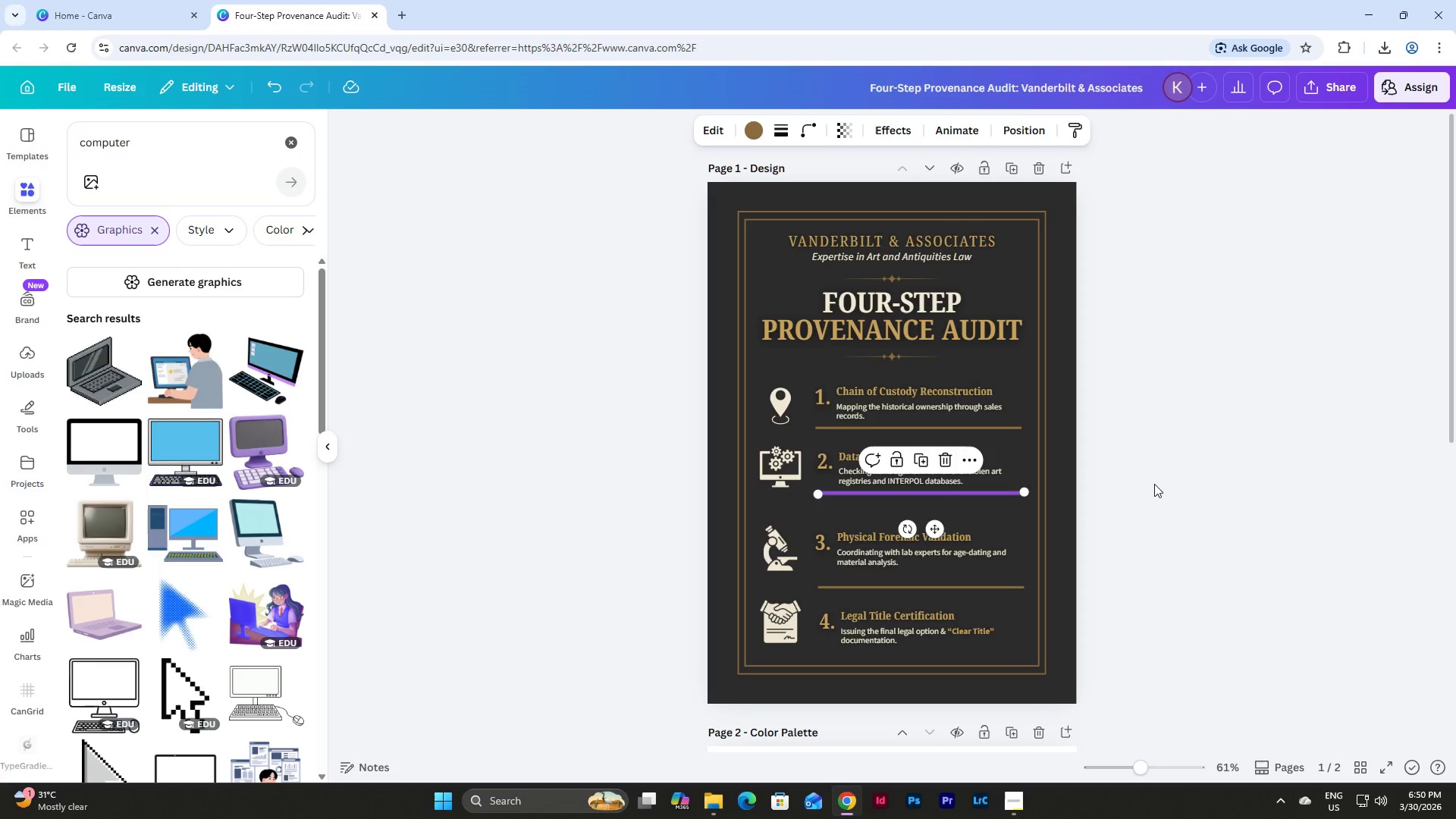 
left_click([1154, 484])
 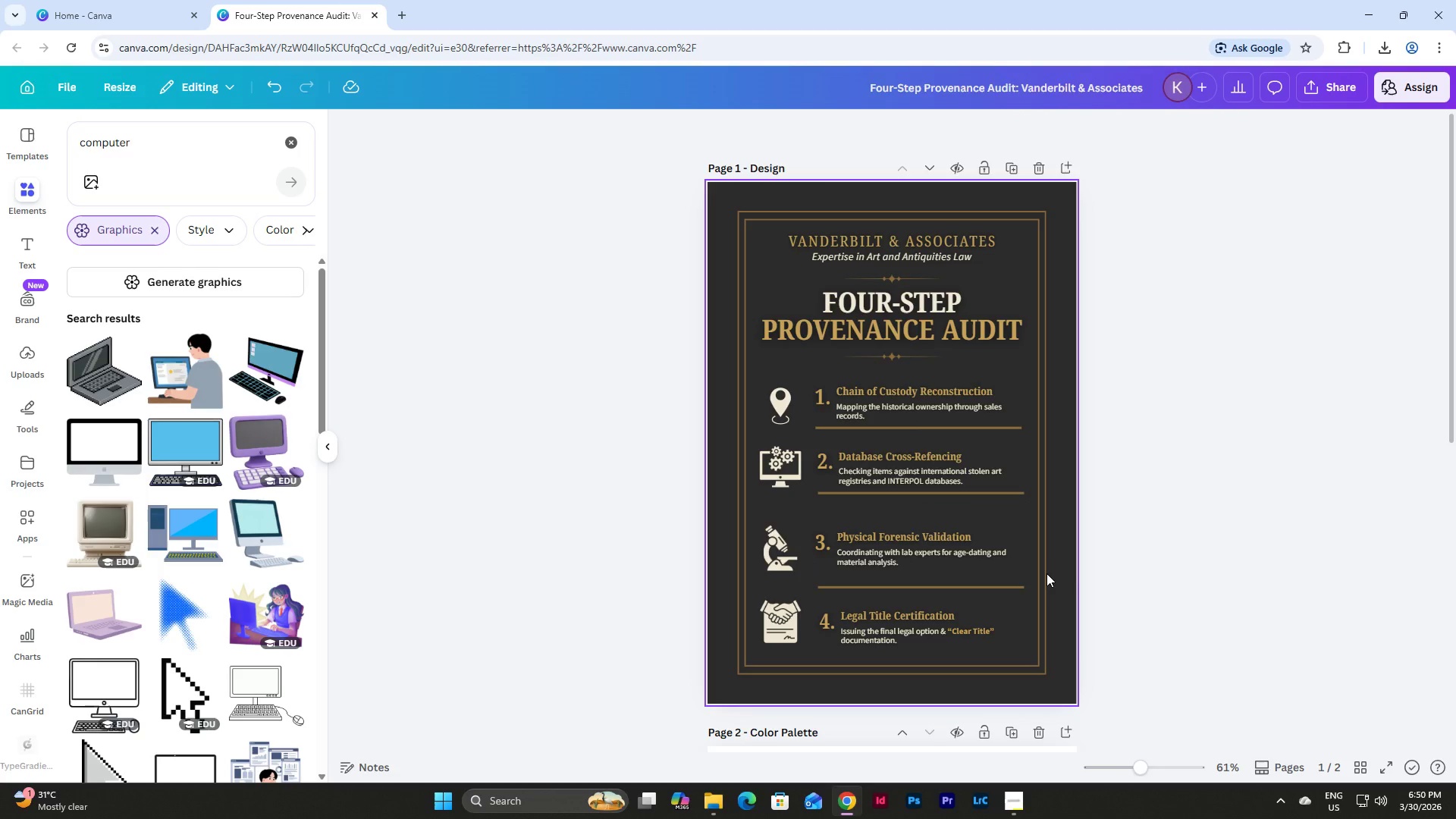 
left_click_drag(start_coordinate=[1058, 579], to_coordinate=[774, 525])
 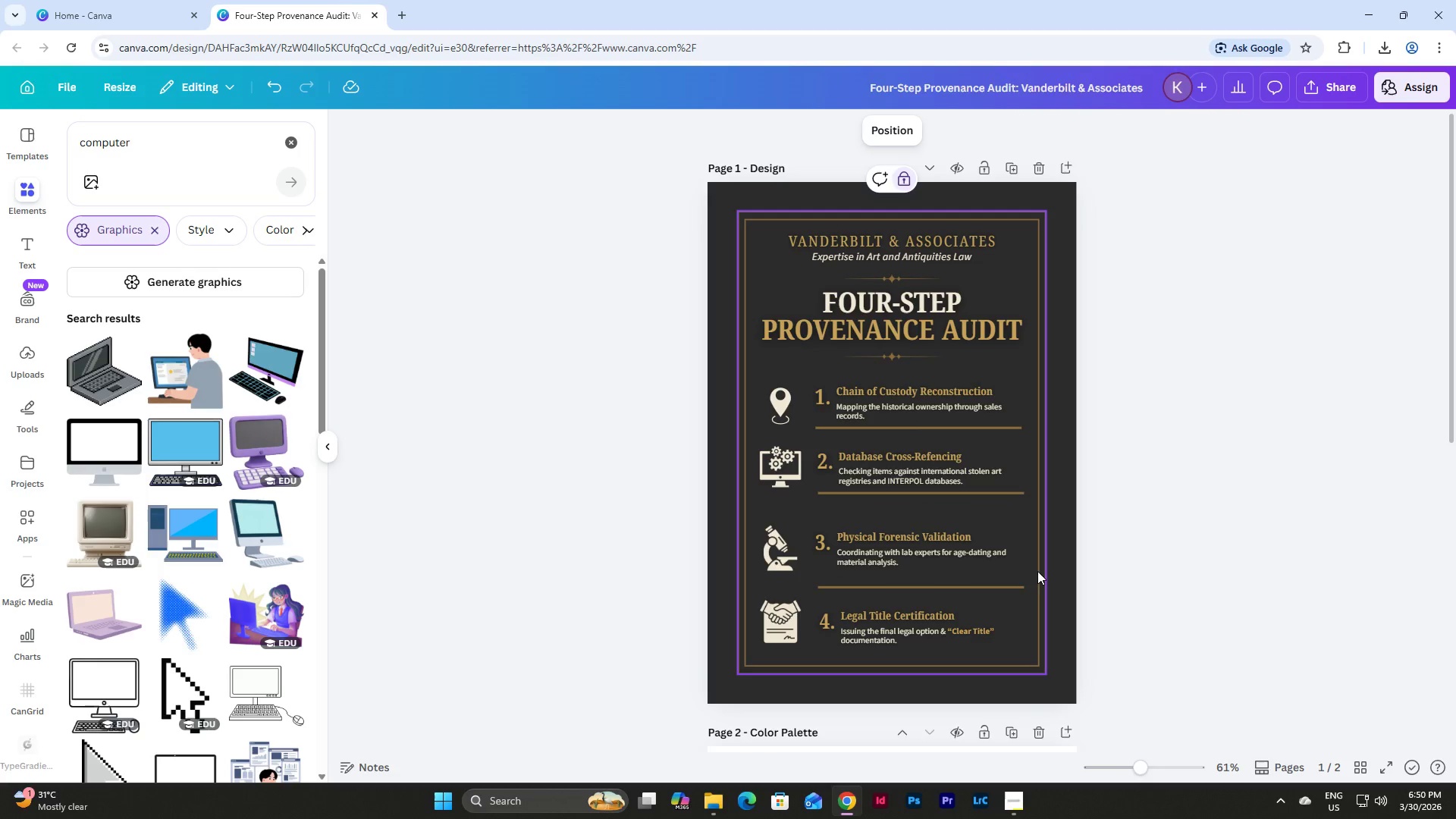 
left_click_drag(start_coordinate=[1037, 571], to_coordinate=[742, 516])
 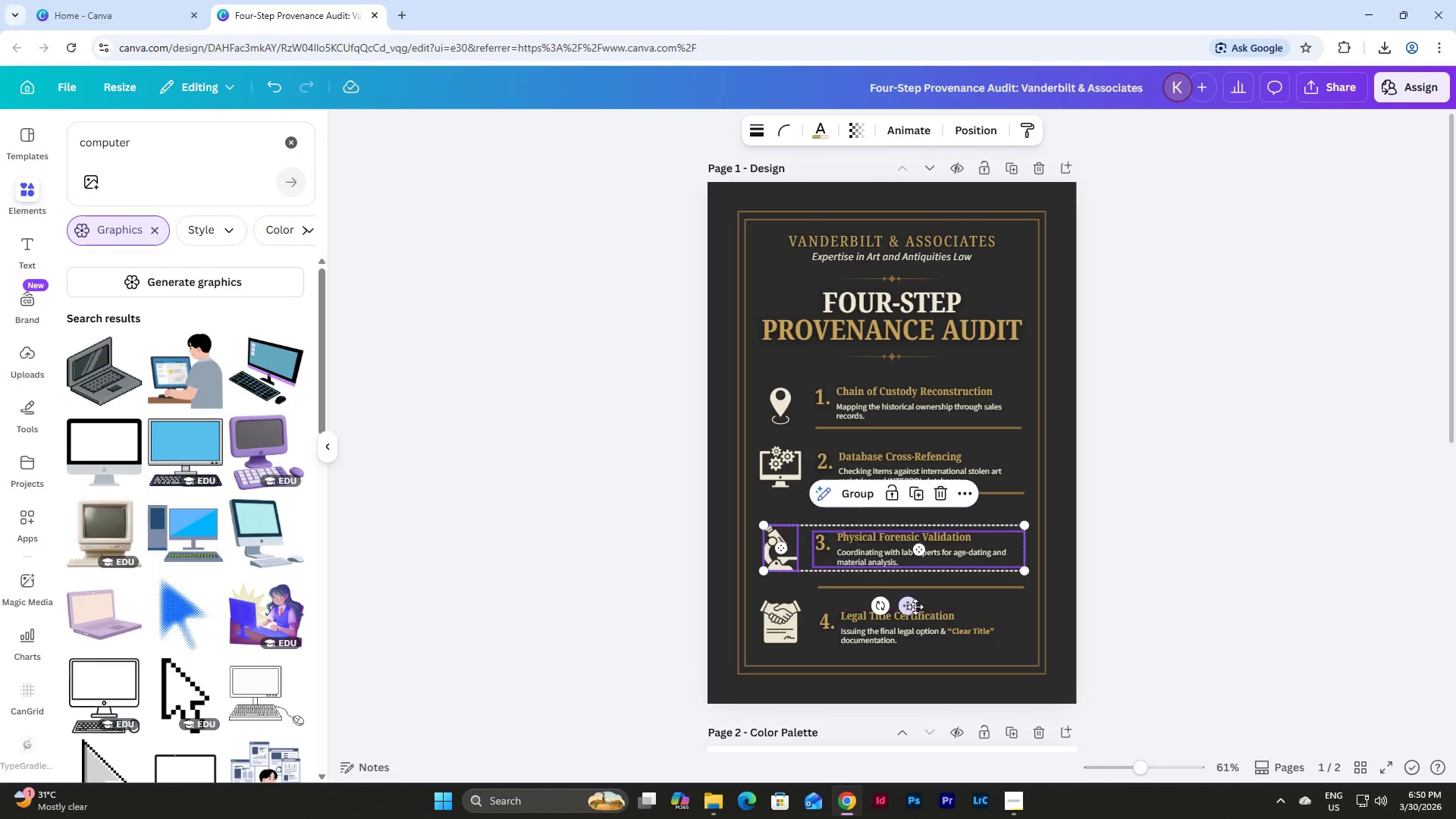 
left_click_drag(start_coordinate=[912, 604], to_coordinate=[909, 588])
 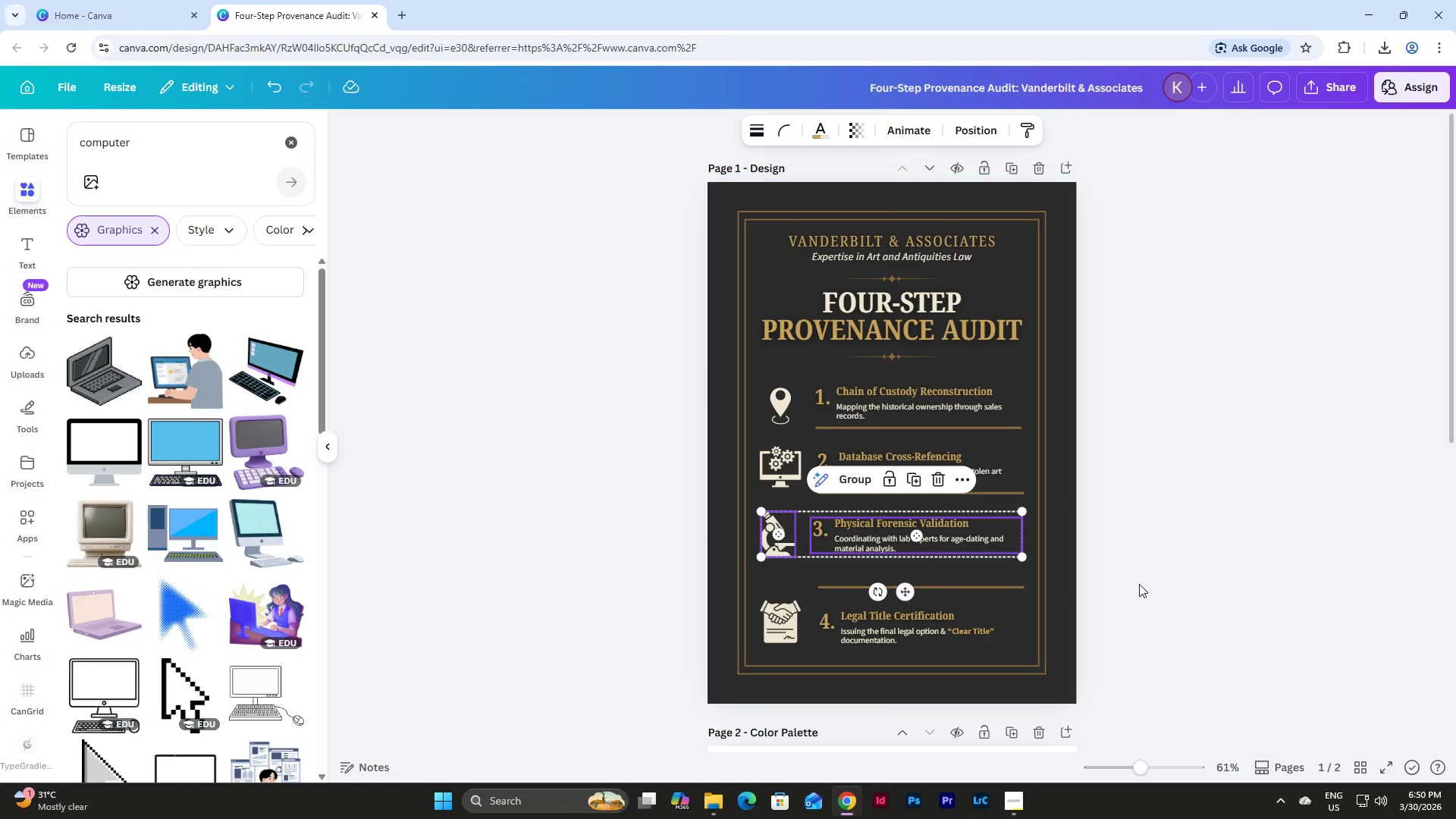 
left_click([1139, 584])
 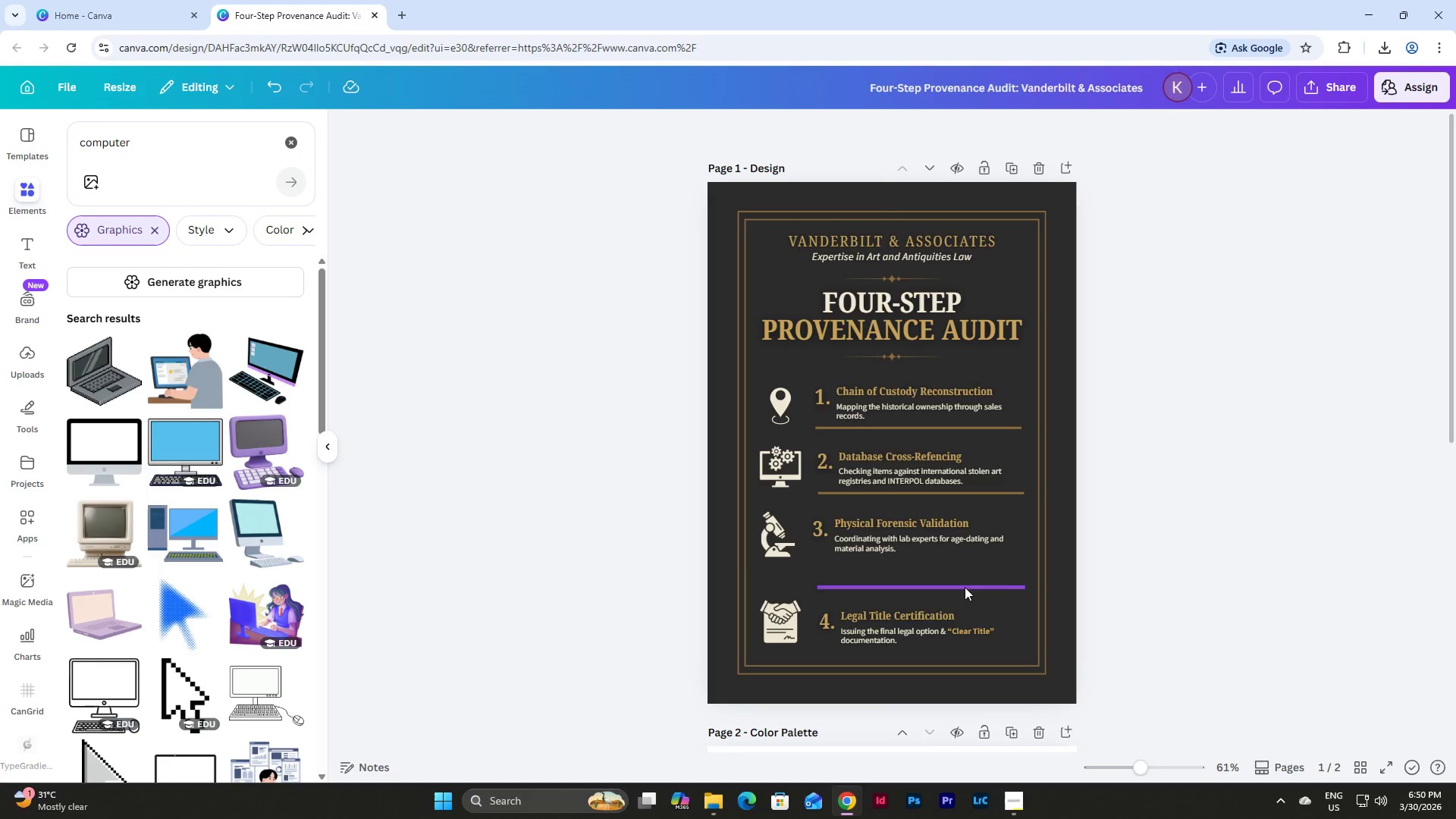 
left_click([965, 587])
 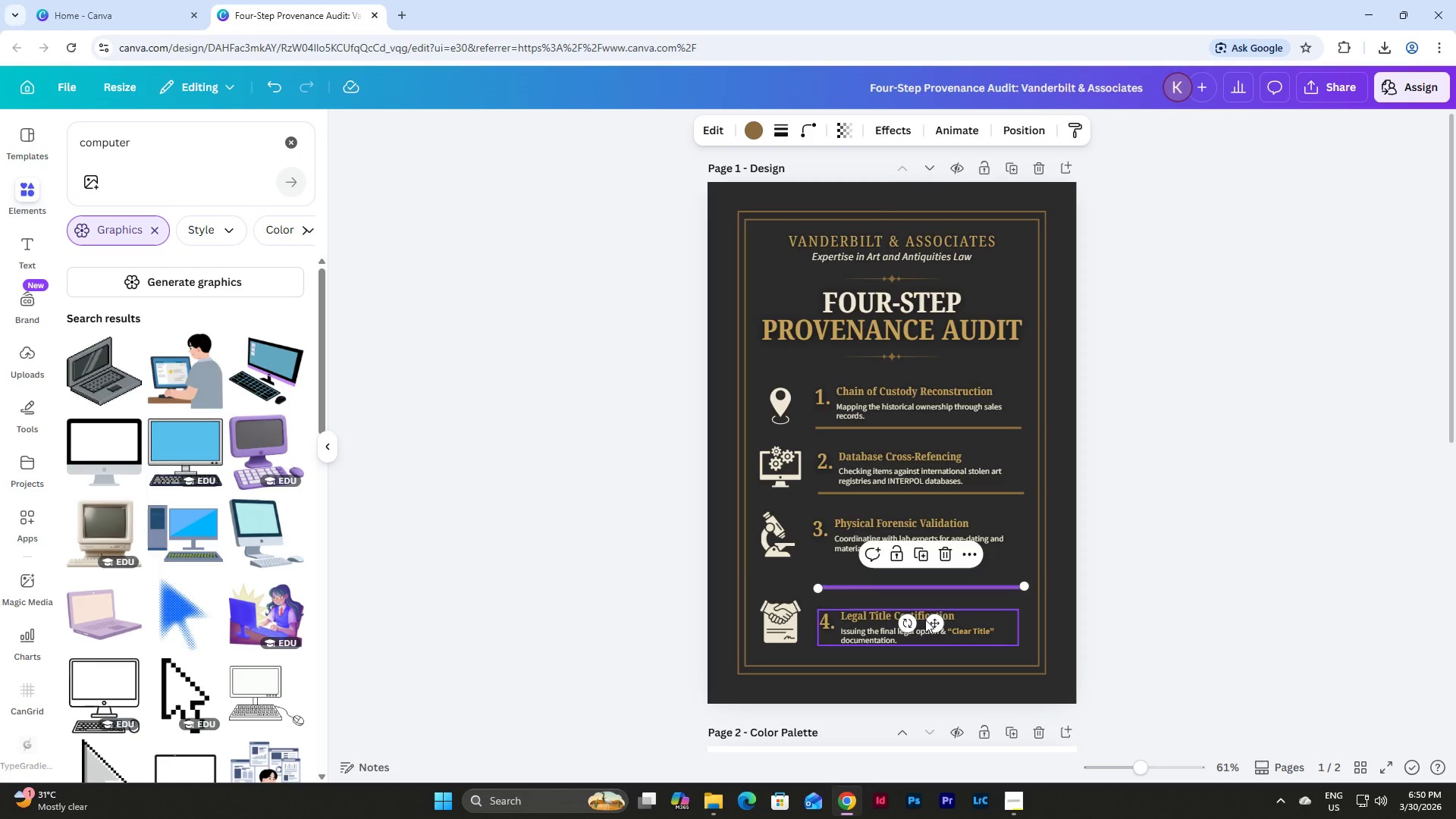 
left_click_drag(start_coordinate=[930, 622], to_coordinate=[930, 596])
 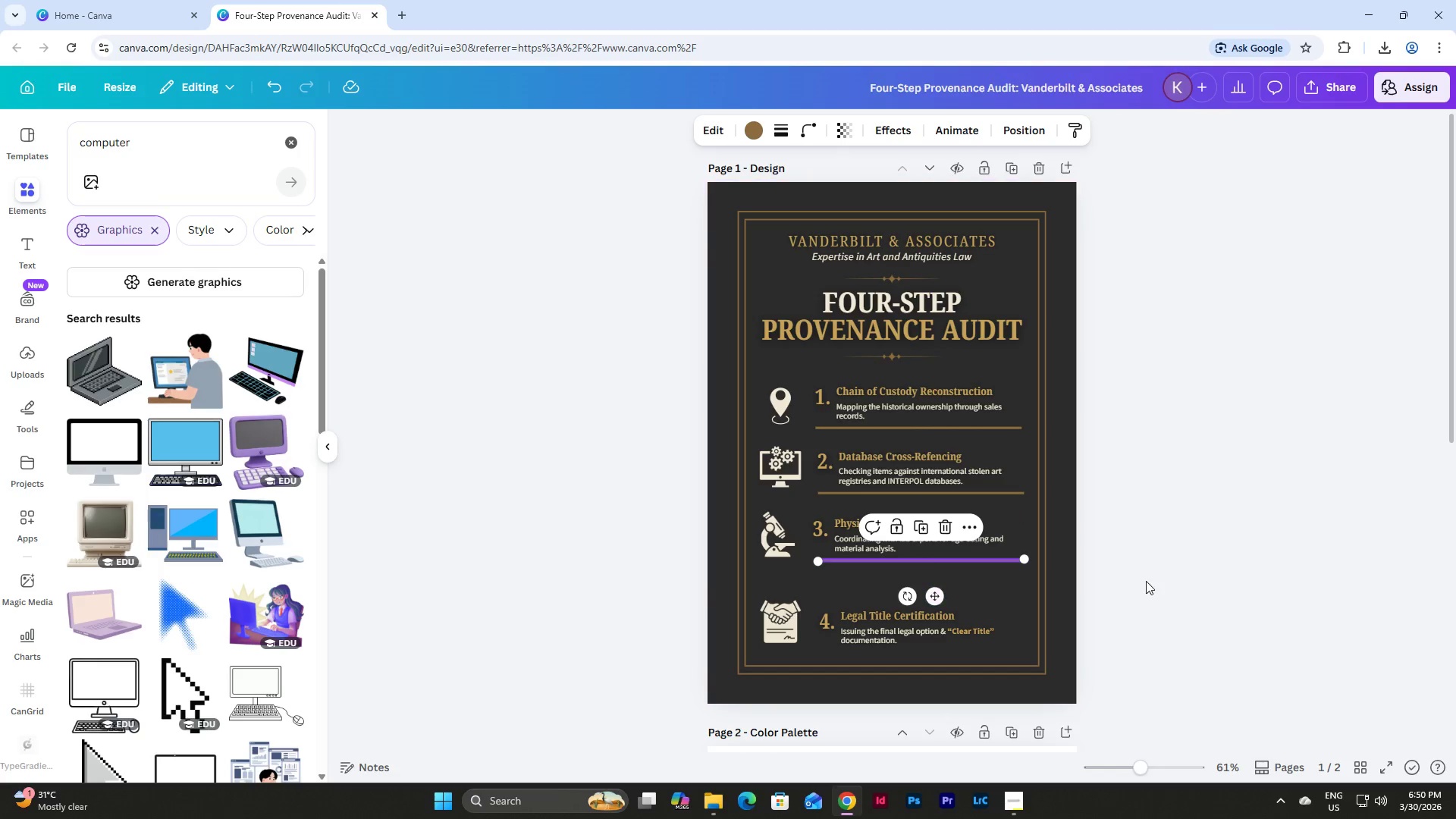 
left_click([1146, 581])
 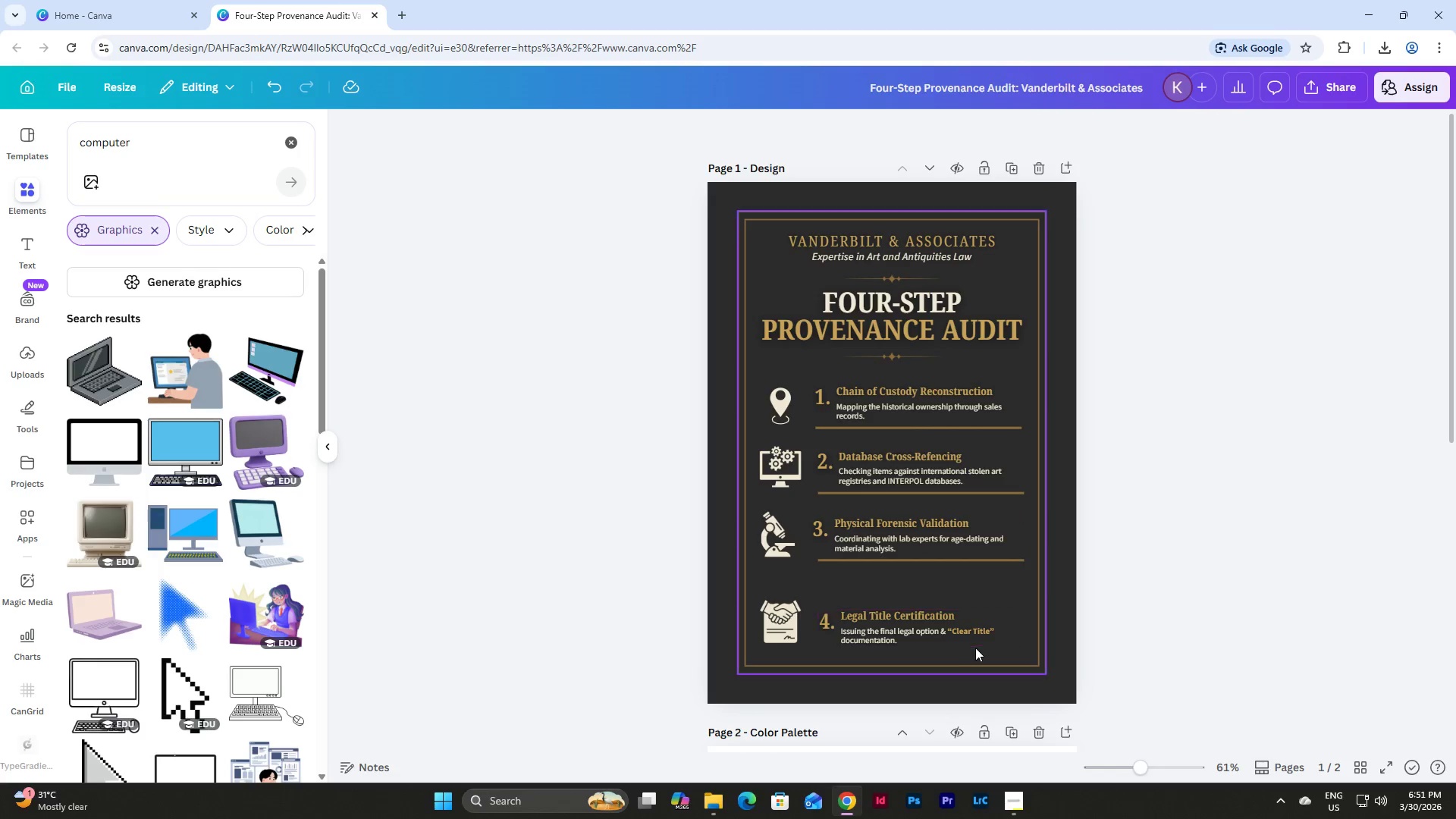 
left_click_drag(start_coordinate=[990, 649], to_coordinate=[764, 598])
 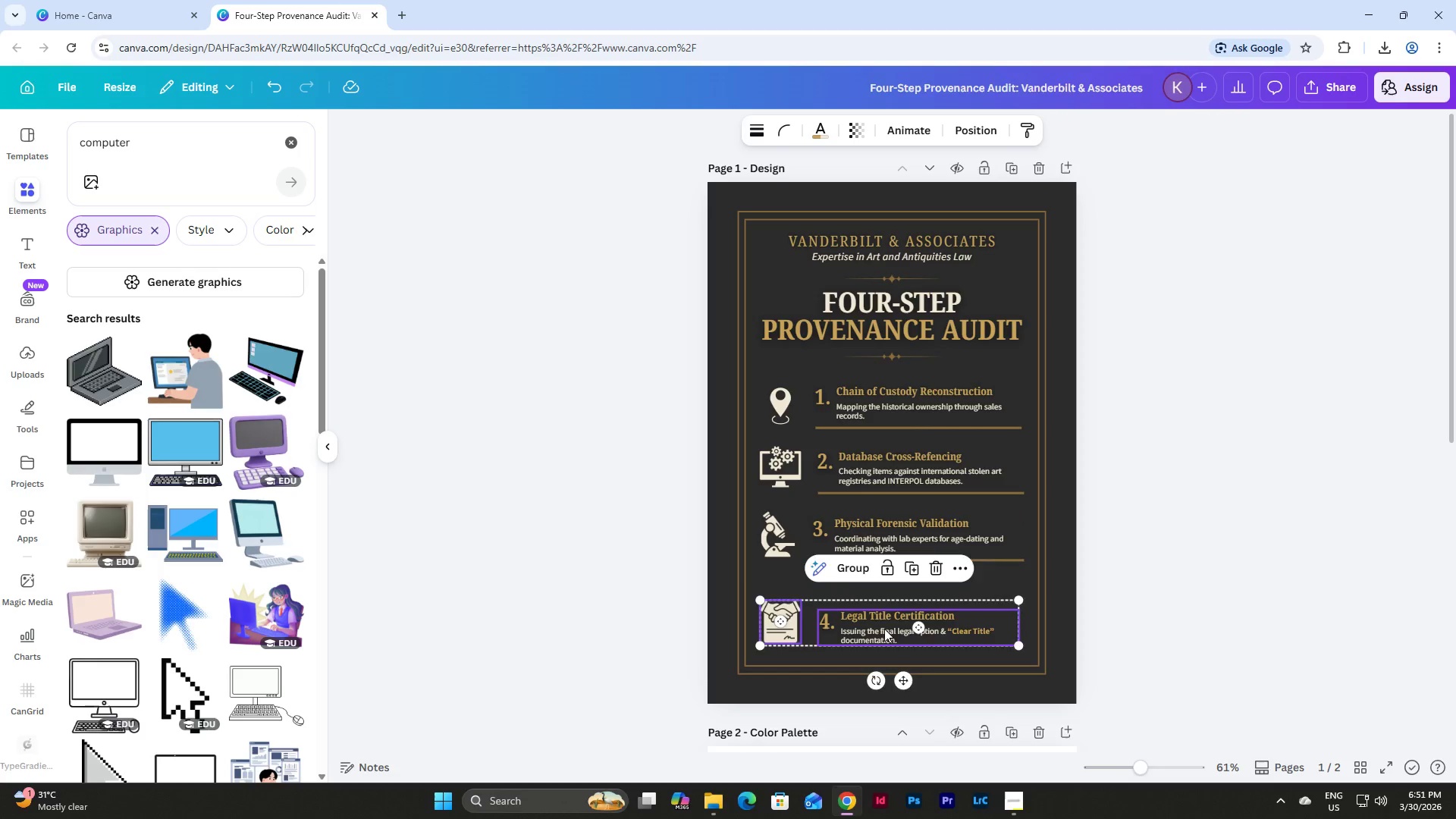 
left_click_drag(start_coordinate=[884, 629], to_coordinate=[884, 595])
 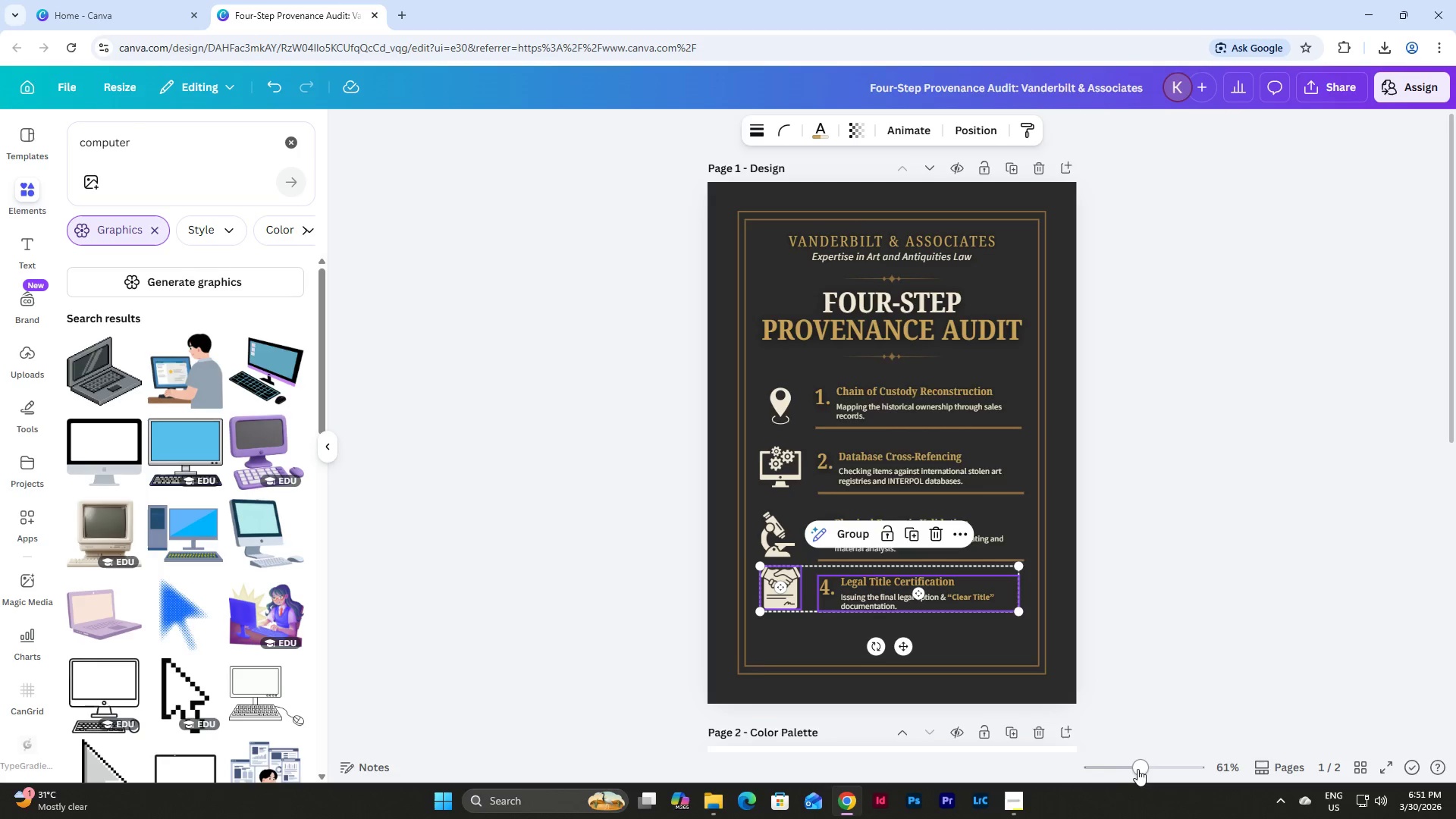 
left_click_drag(start_coordinate=[1138, 769], to_coordinate=[1163, 776])
 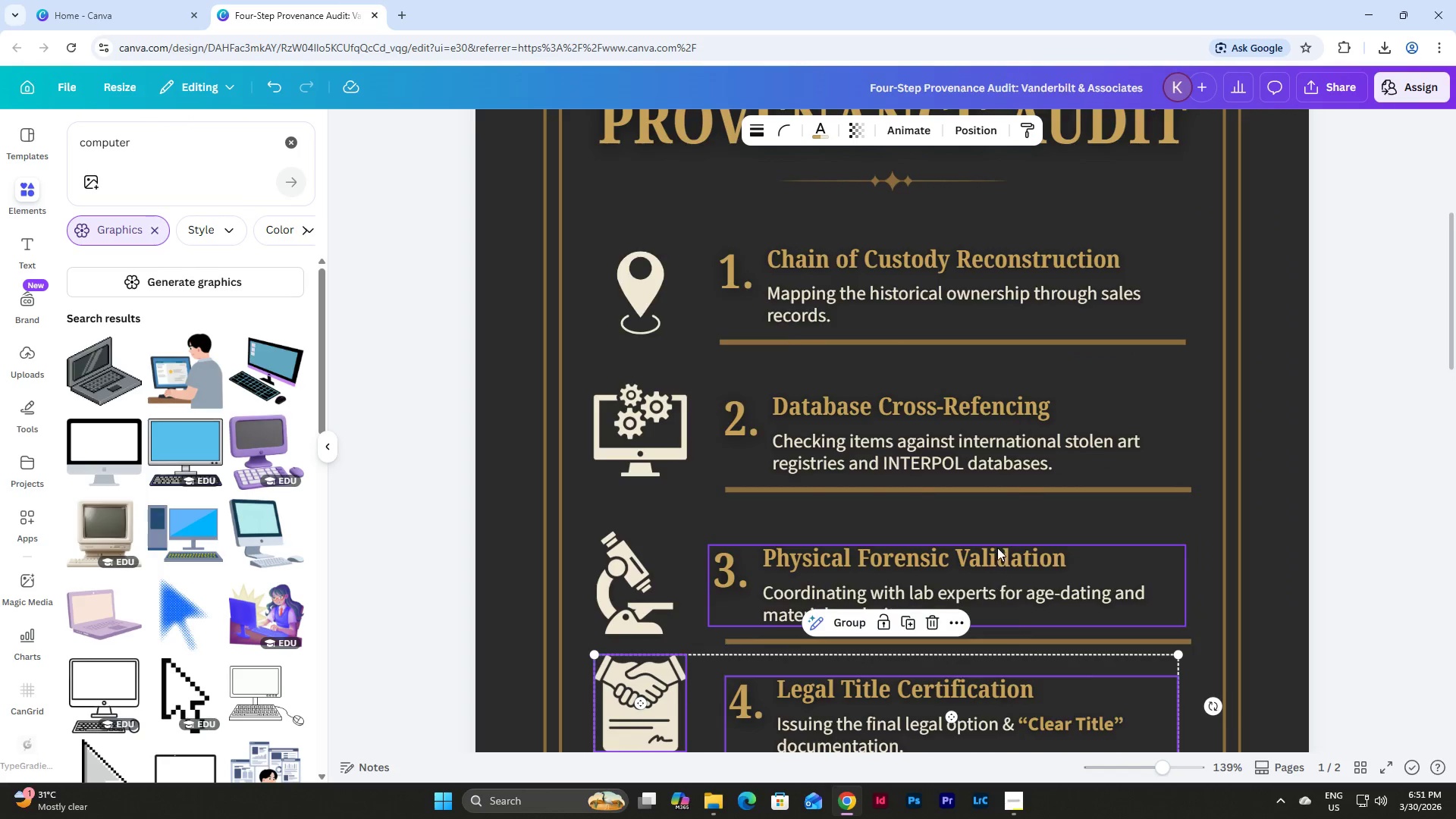 
scroll: coordinate [997, 548], scroll_direction: down, amount: 2.0
 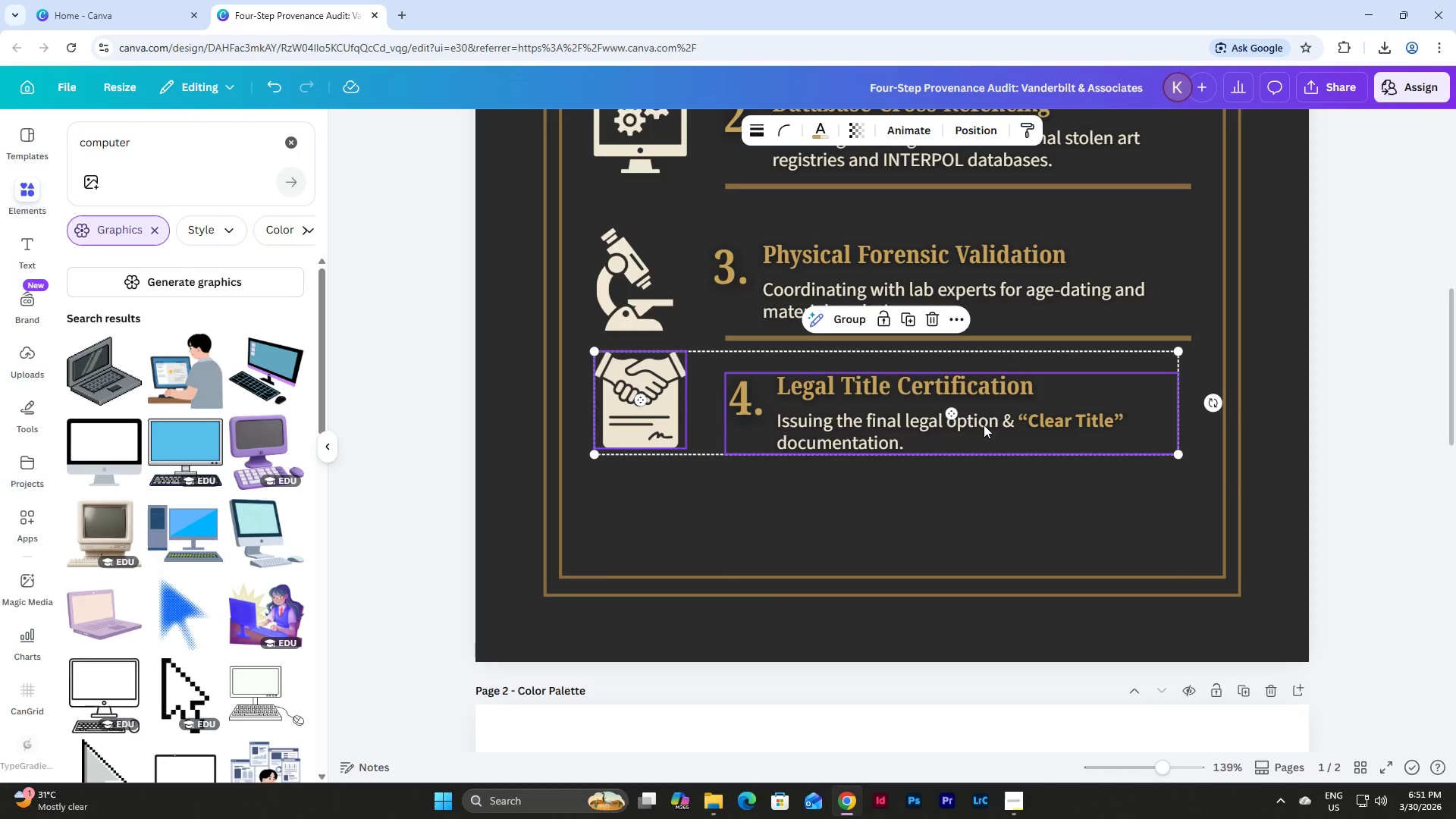 
left_click_drag(start_coordinate=[977, 411], to_coordinate=[975, 416])
 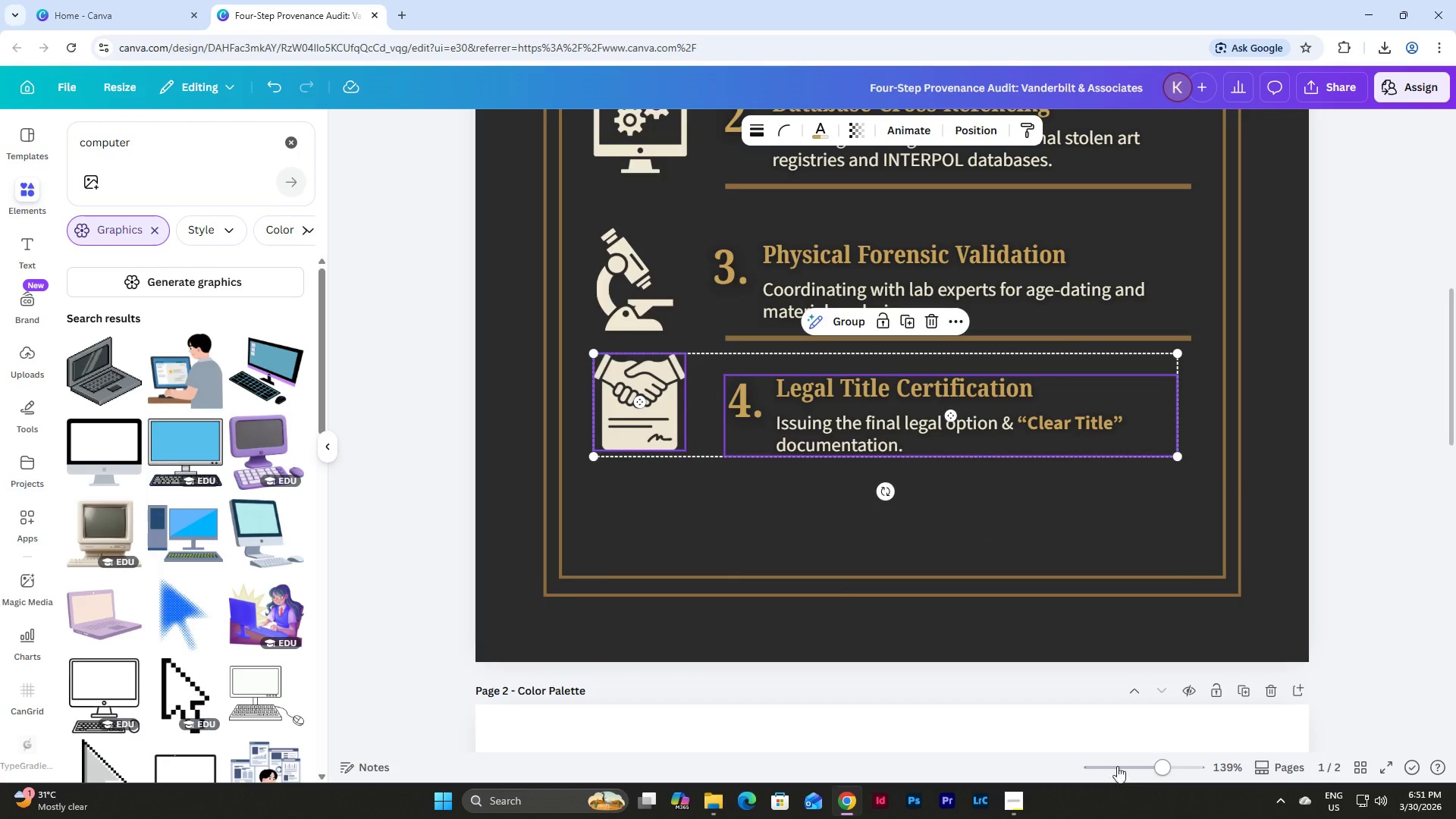 
left_click_drag(start_coordinate=[1150, 772], to_coordinate=[1139, 770])
 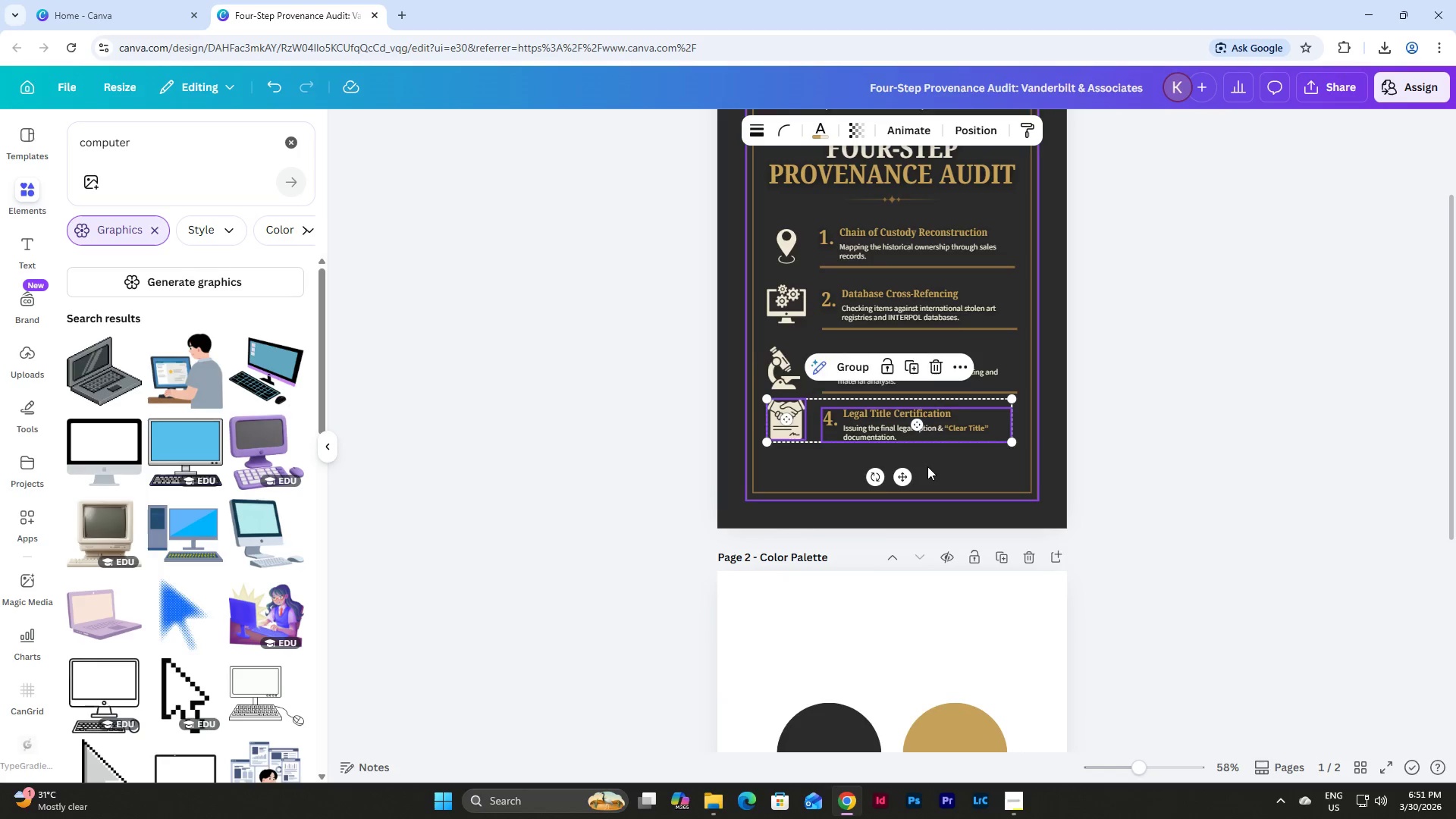 
scroll: coordinate [927, 466], scroll_direction: up, amount: 2.0
 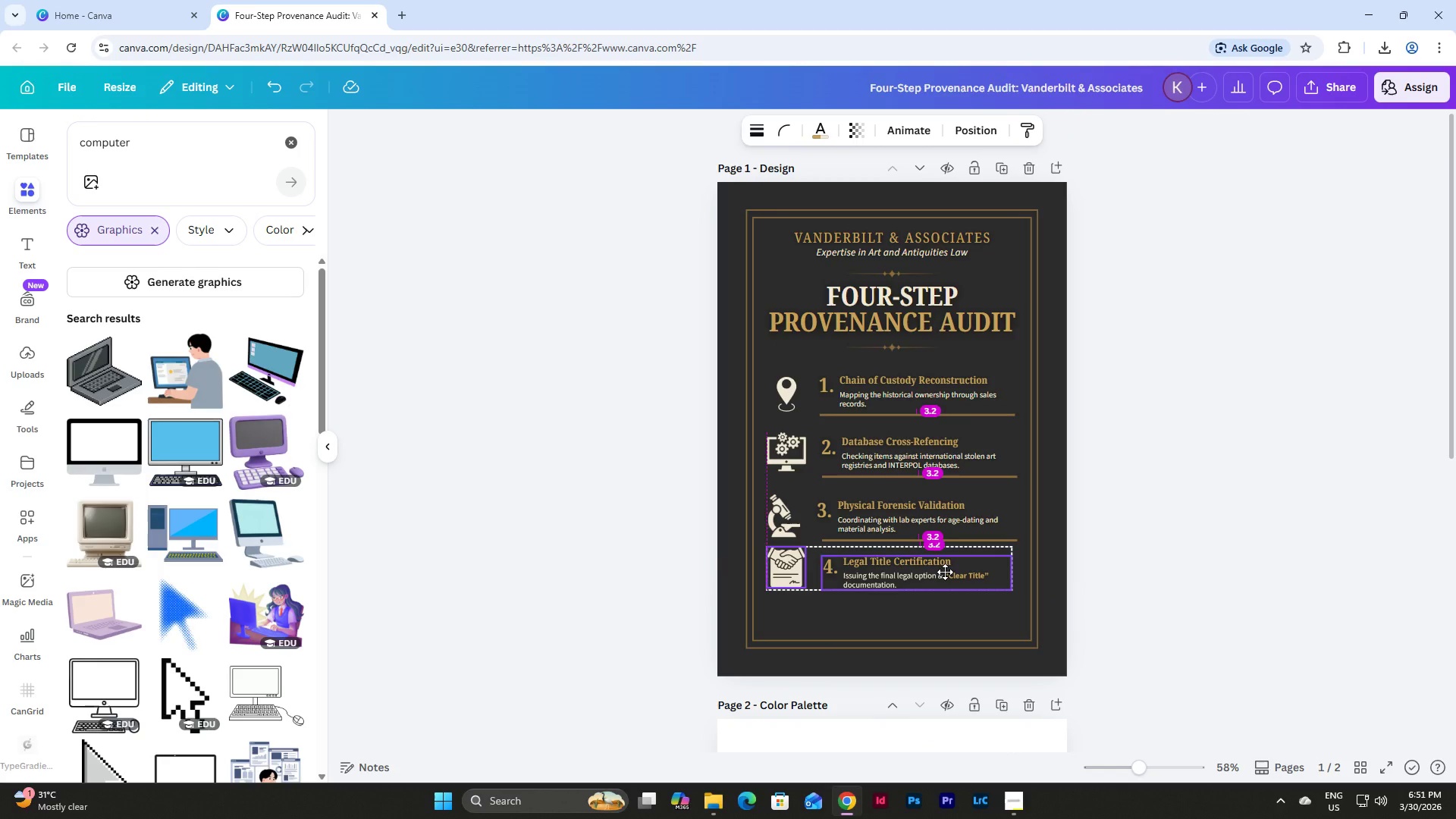 
left_click([945, 572])
 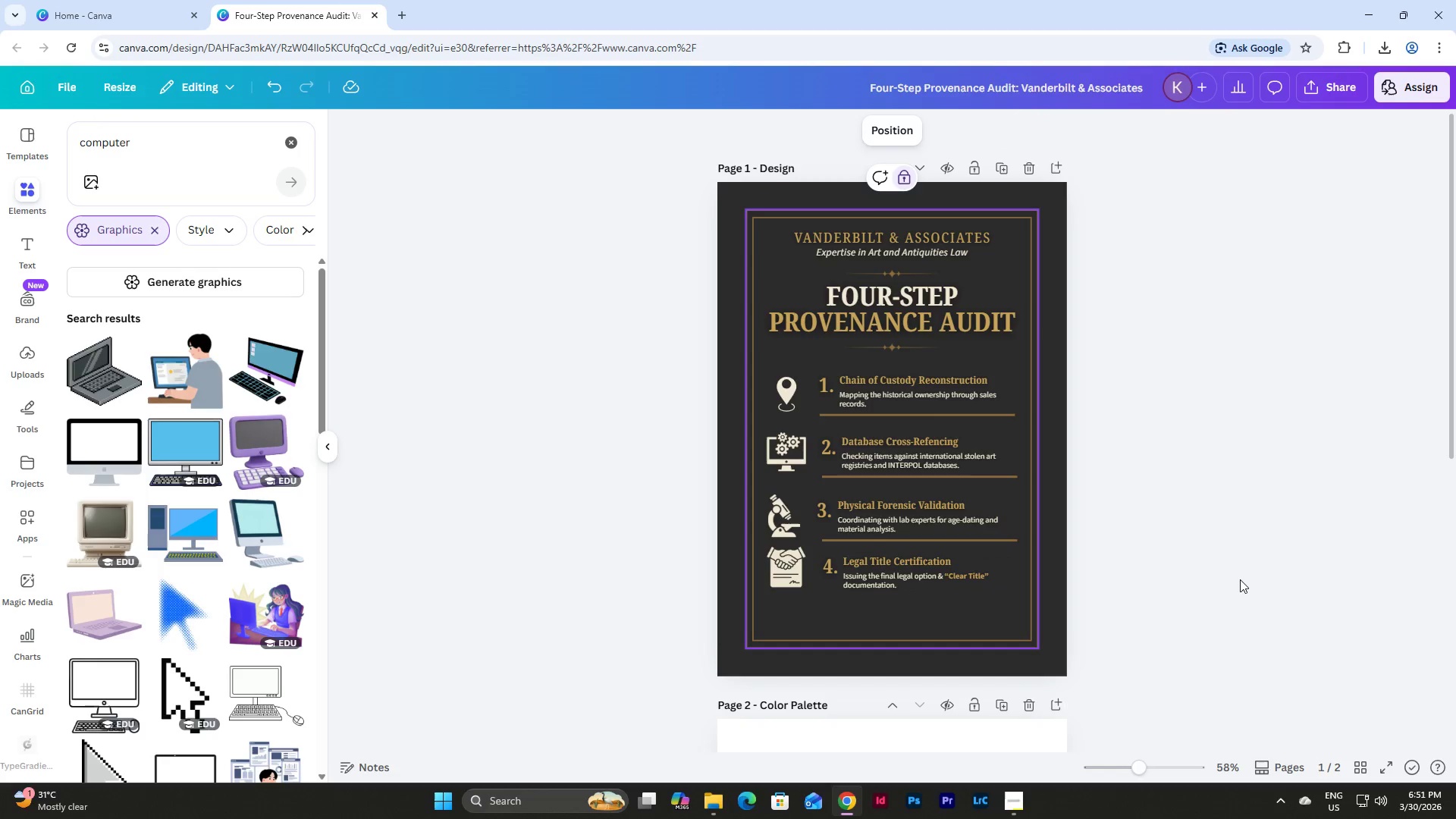 
left_click([1240, 577])
 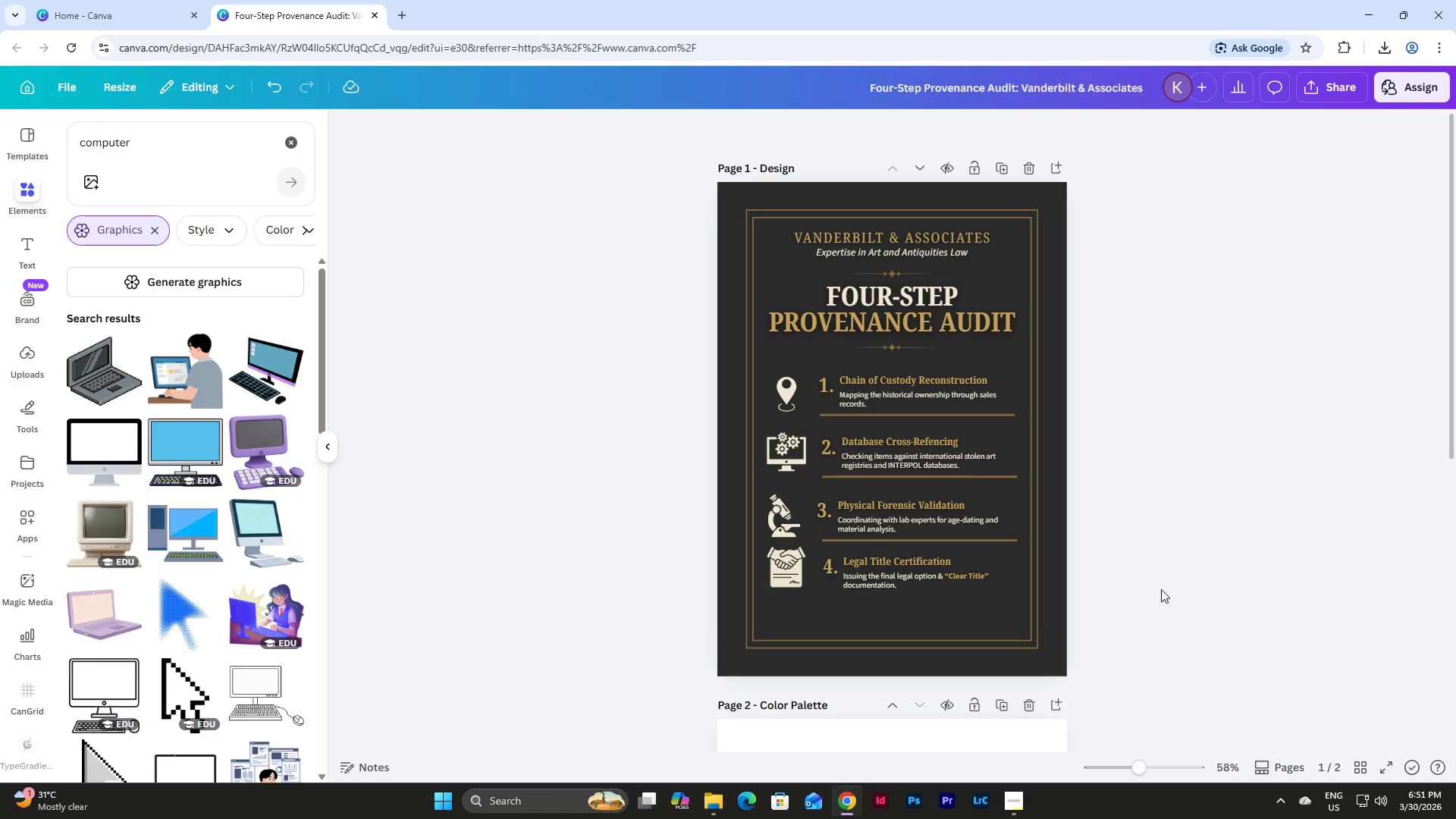 
left_click_drag(start_coordinate=[1157, 634], to_coordinate=[704, 375])
 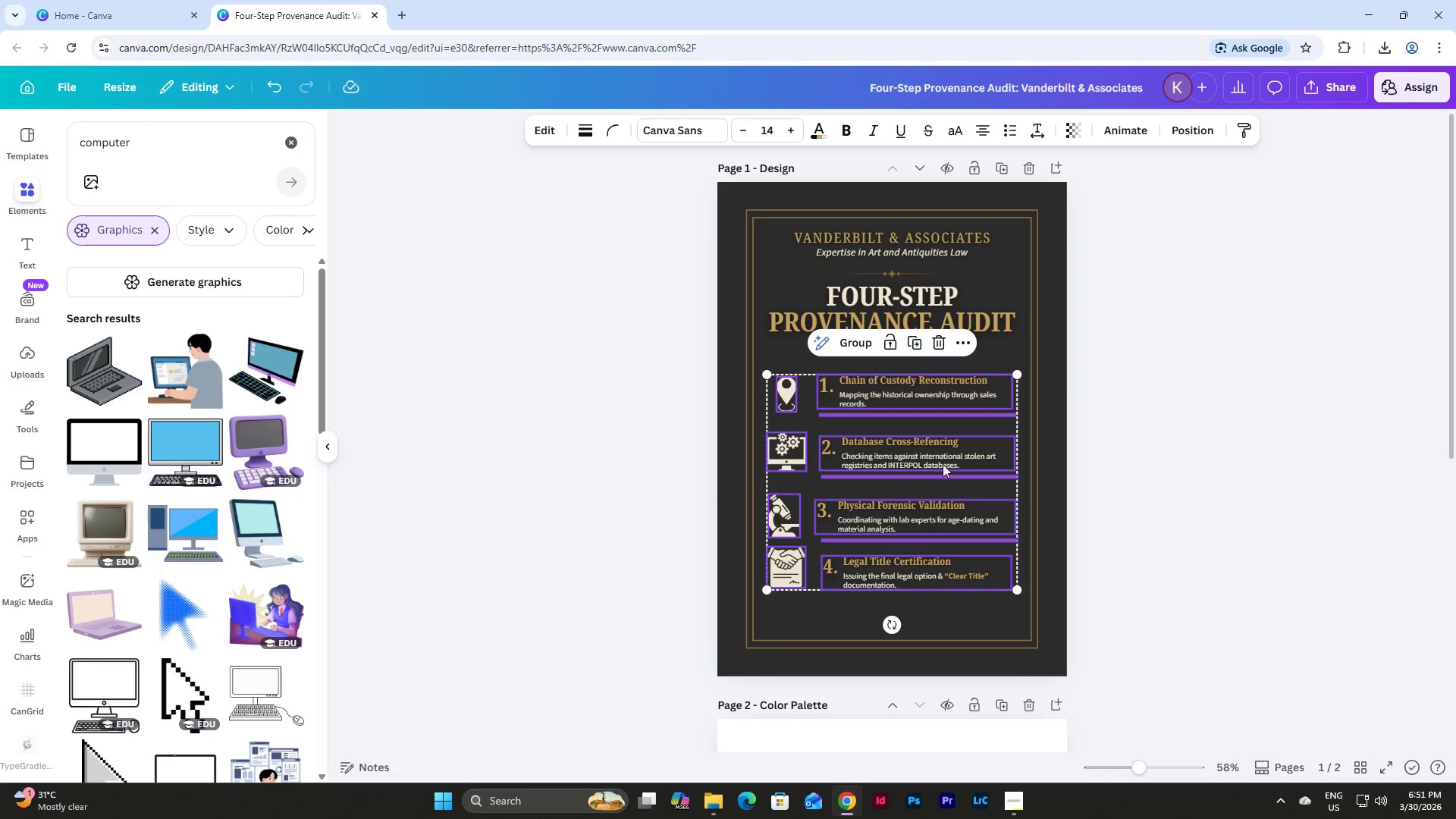 
left_click_drag(start_coordinate=[943, 463], to_coordinate=[944, 472])
 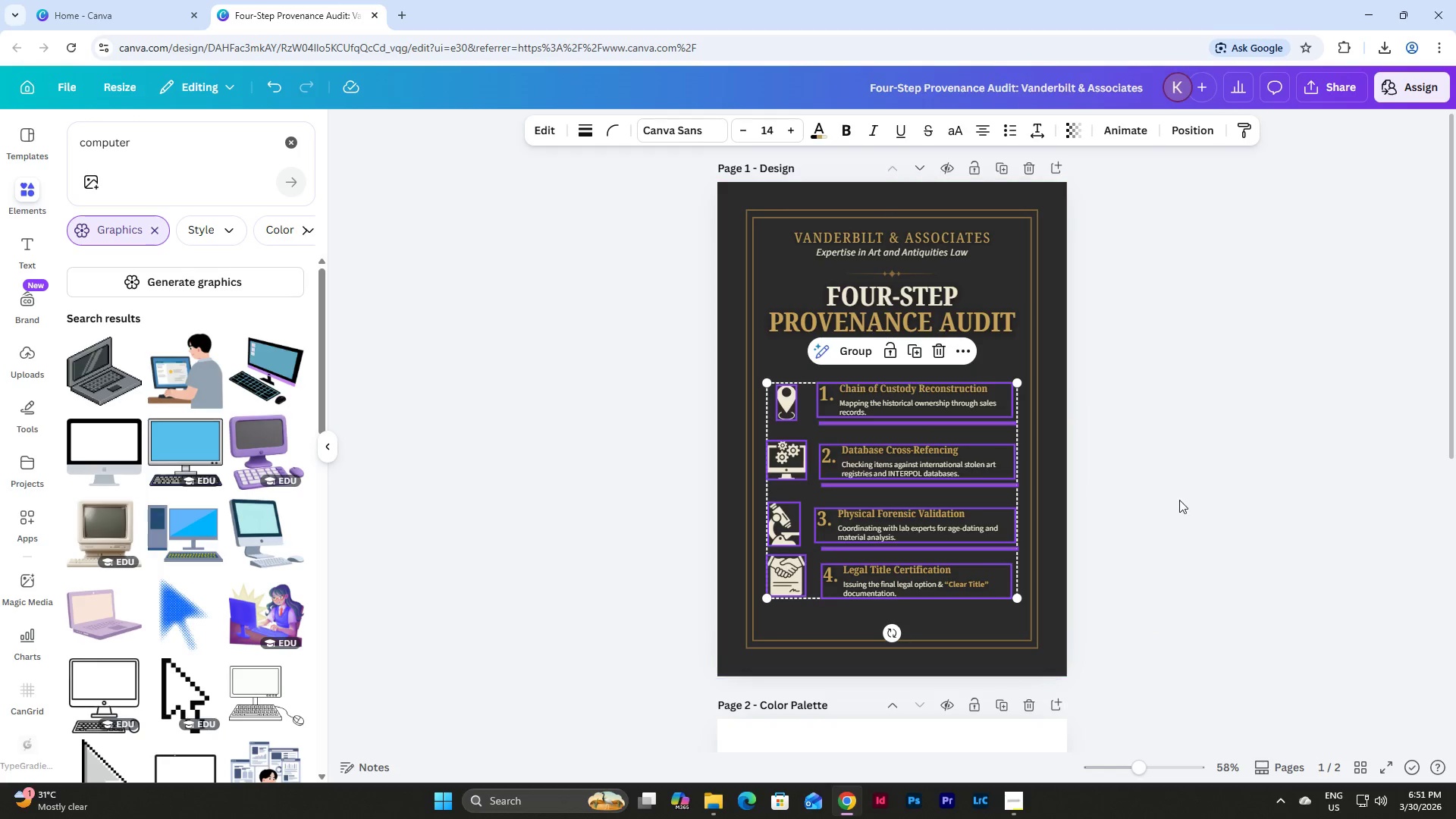 
left_click([1179, 500])
 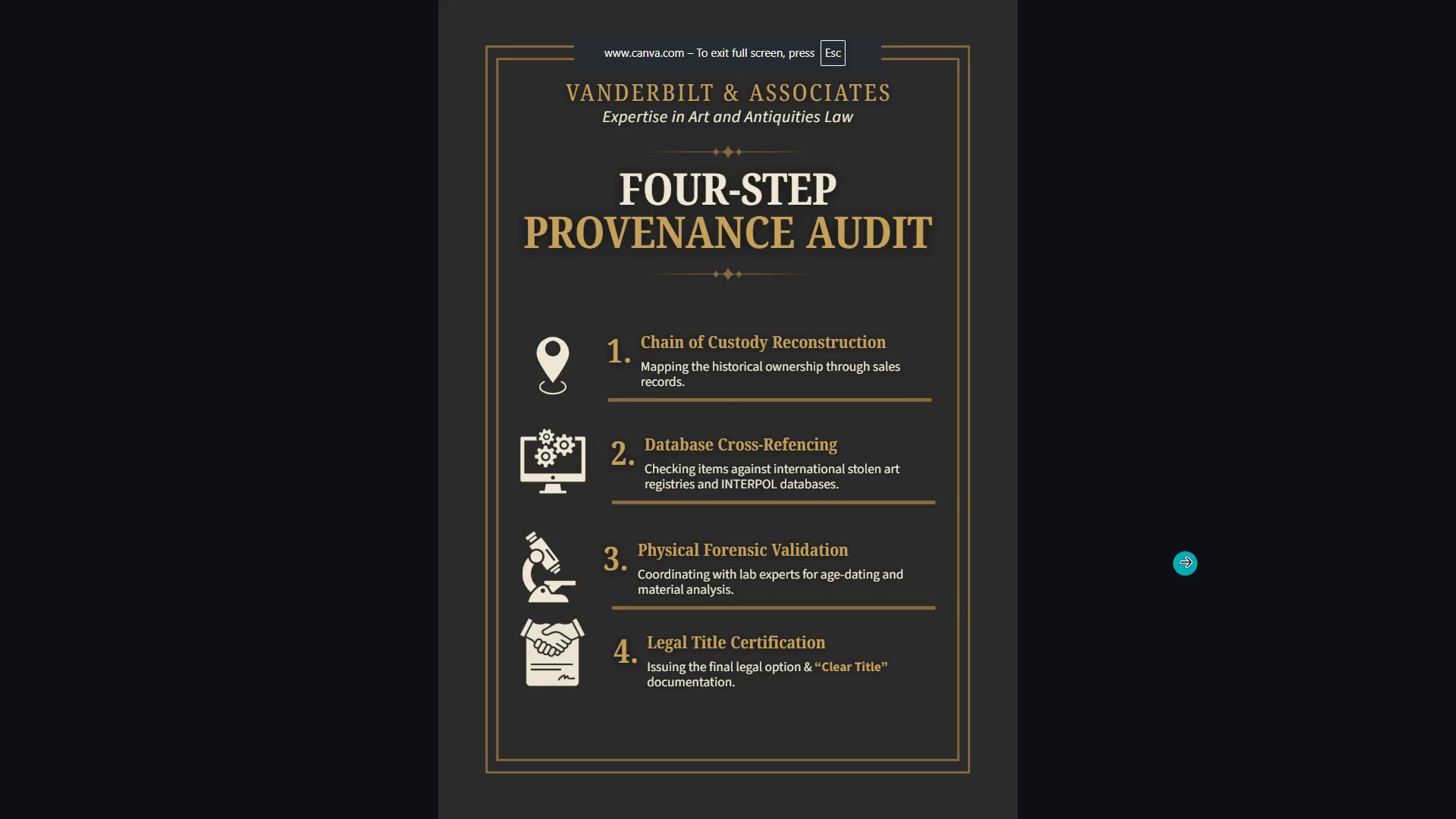 
wait(7.67)
 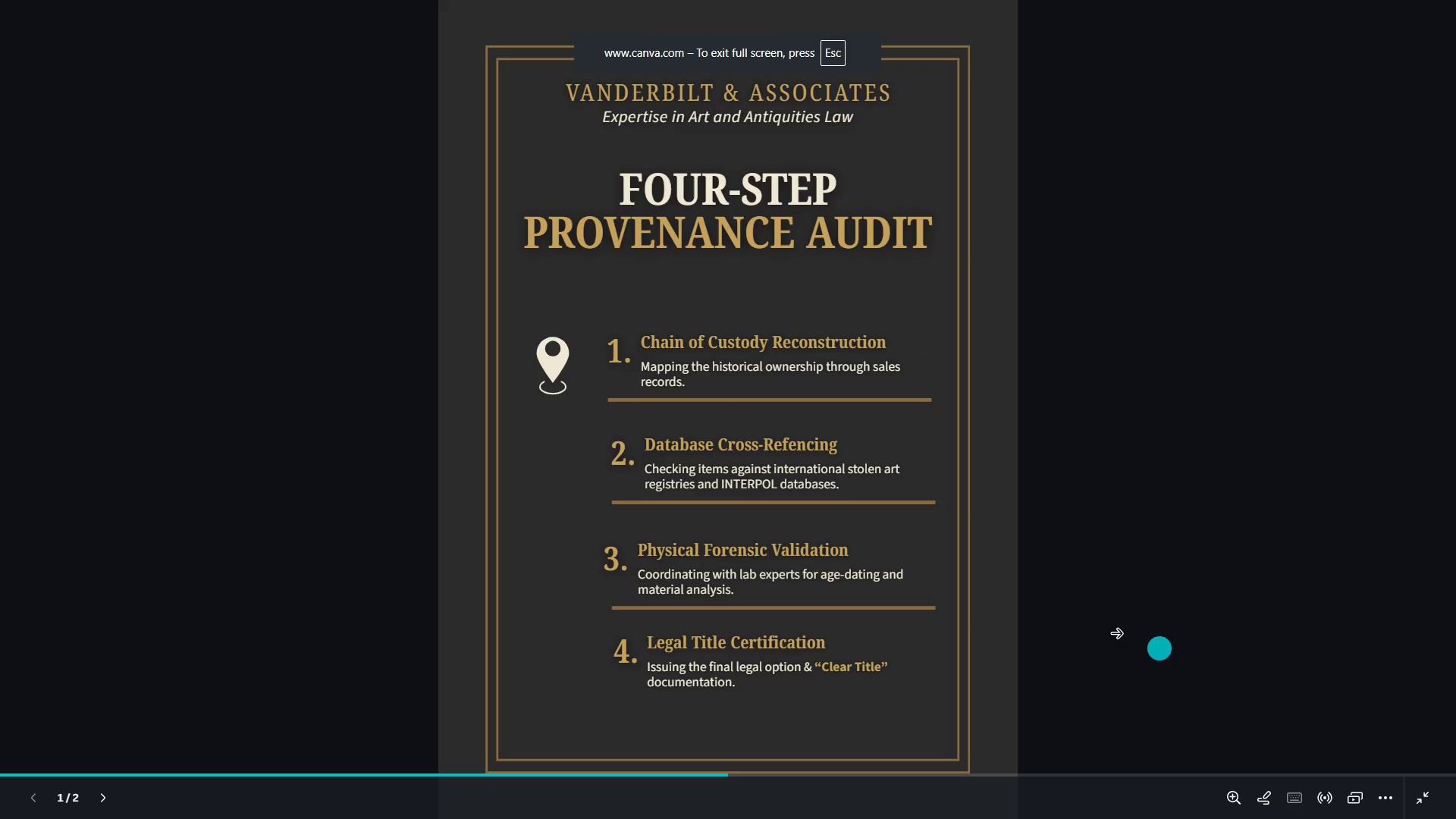 
left_click([1185, 561])
 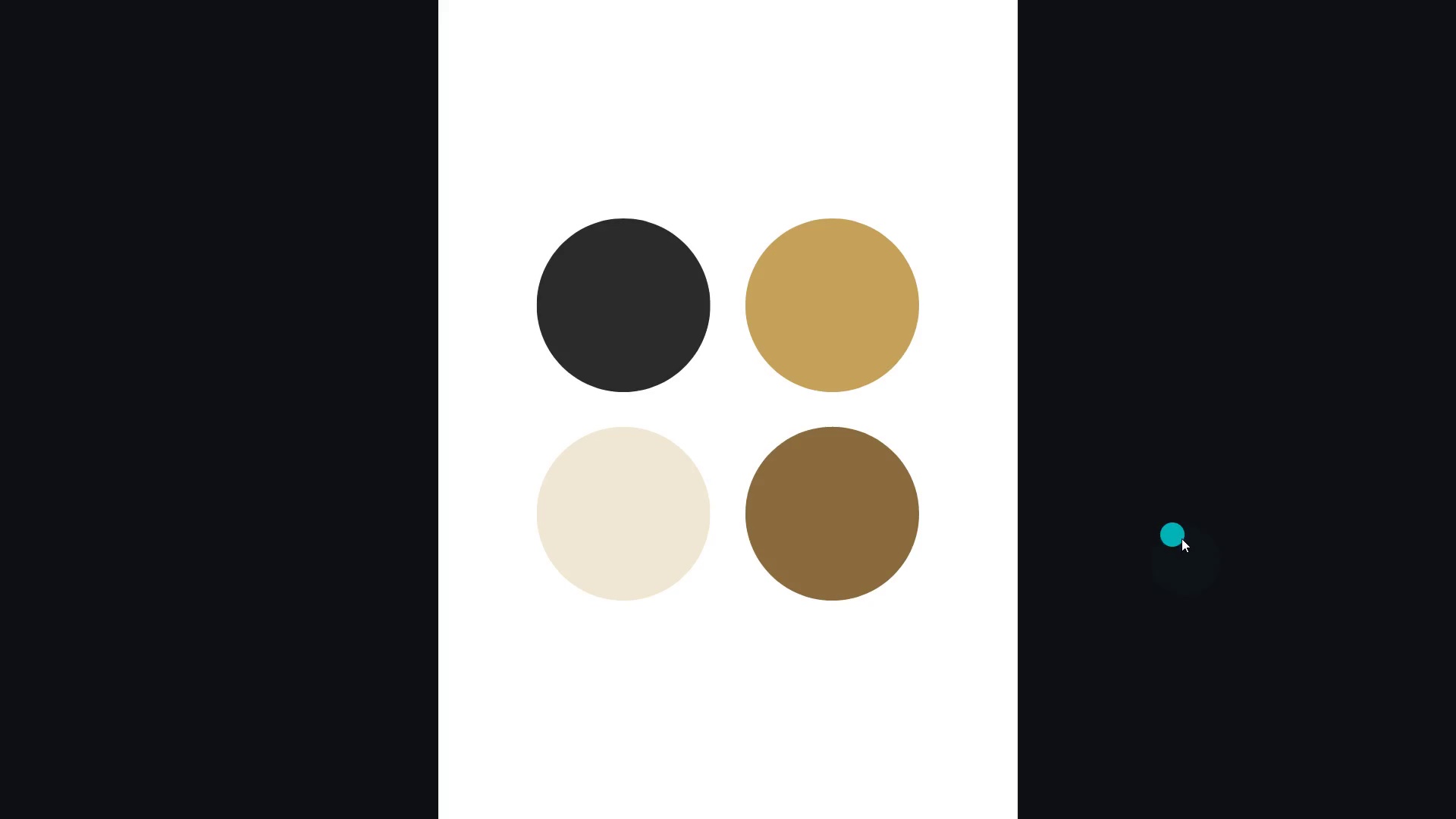 
left_click([1368, 721])
 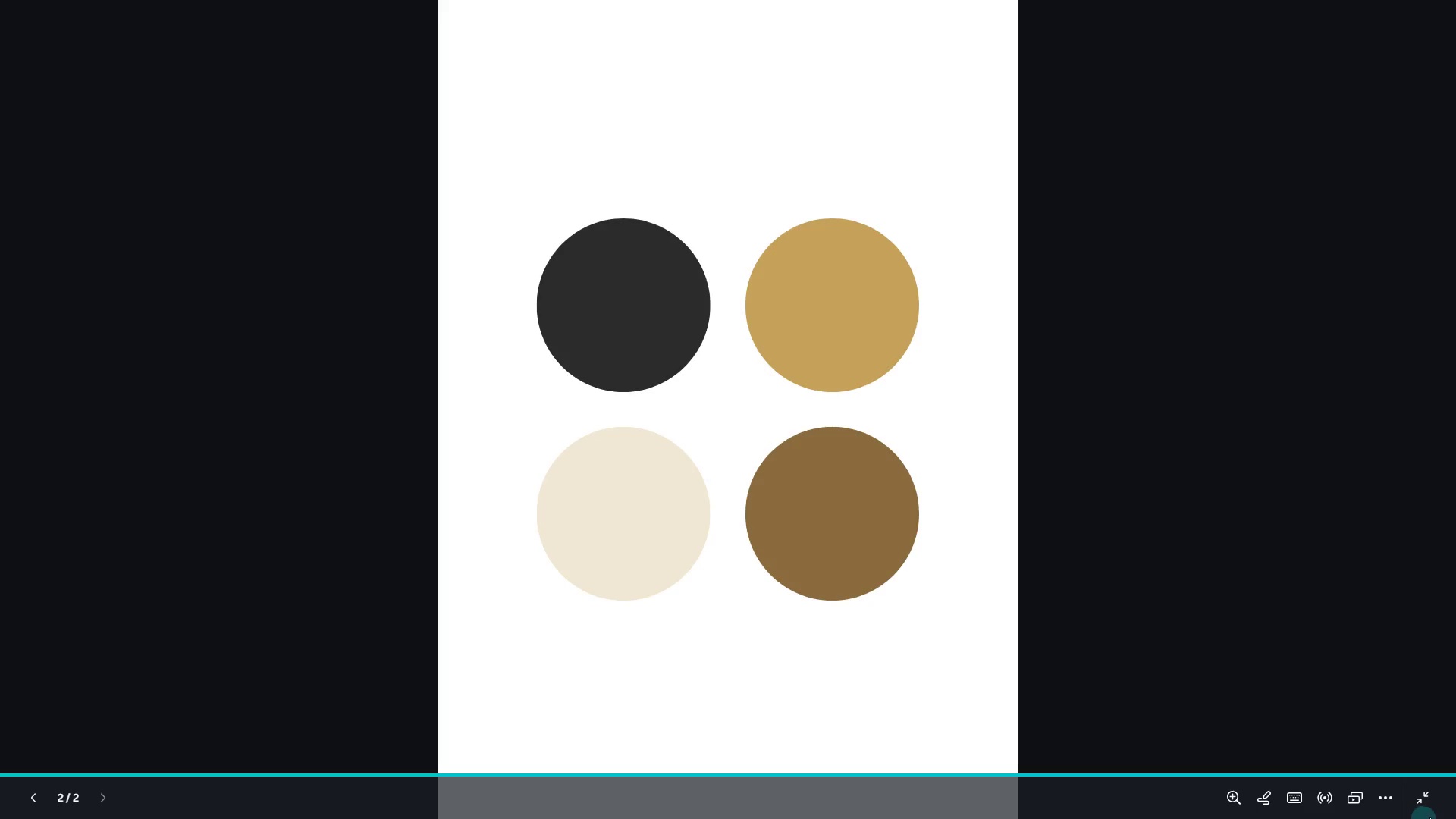 
left_click([1425, 804])
 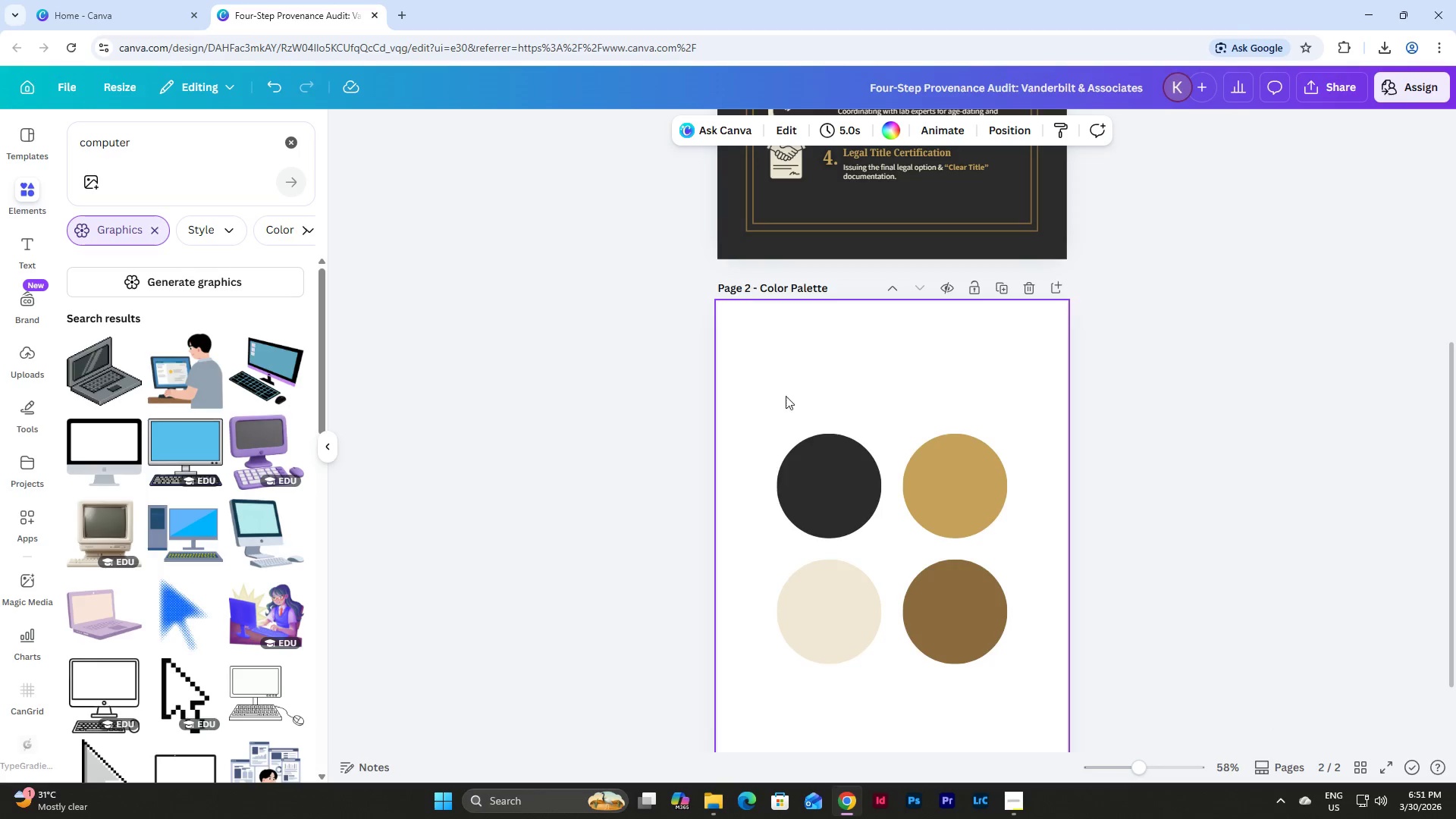 
scroll: coordinate [902, 444], scroll_direction: up, amount: 5.0
 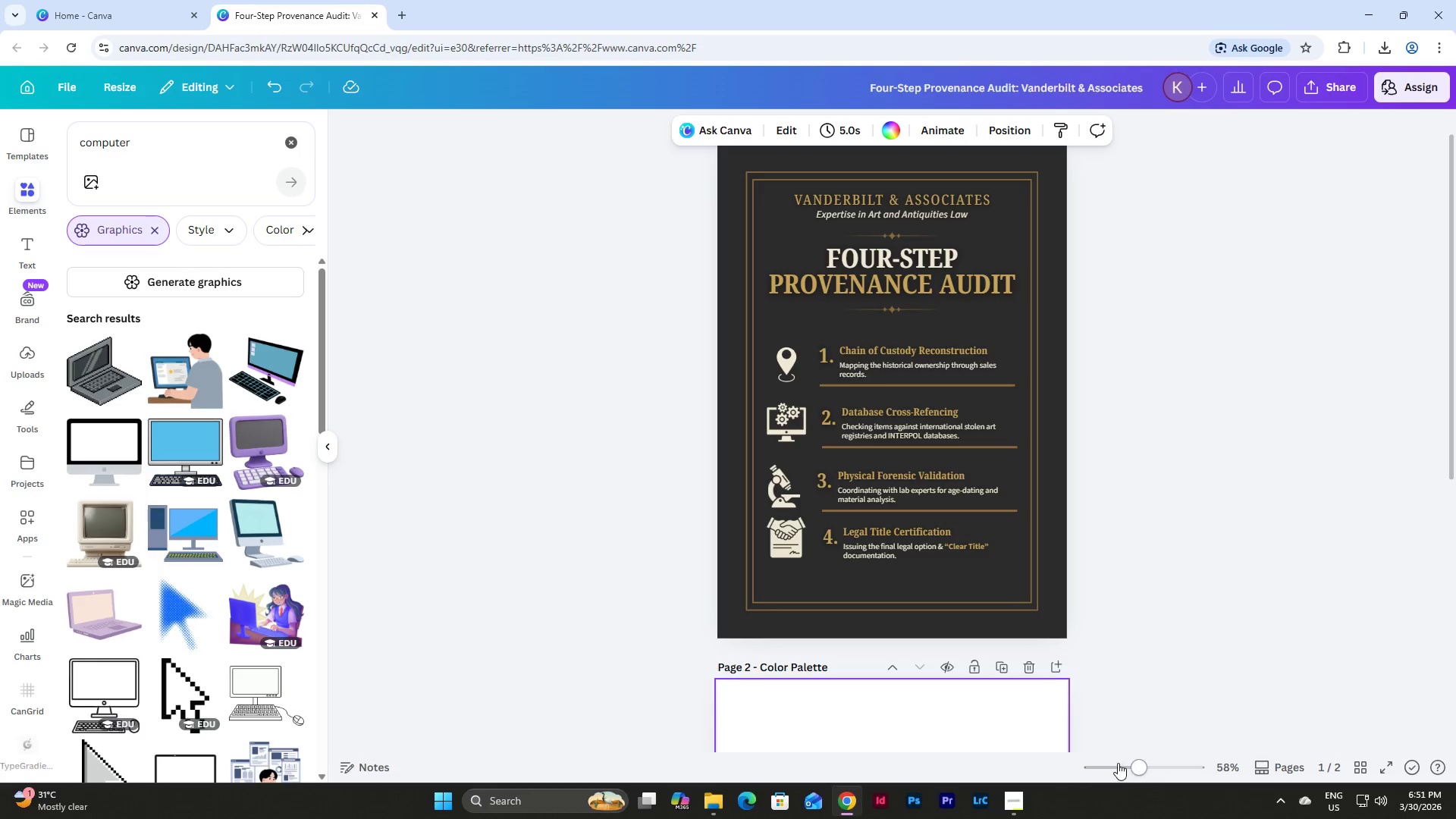 
left_click_drag(start_coordinate=[1138, 763], to_coordinate=[1160, 767])
 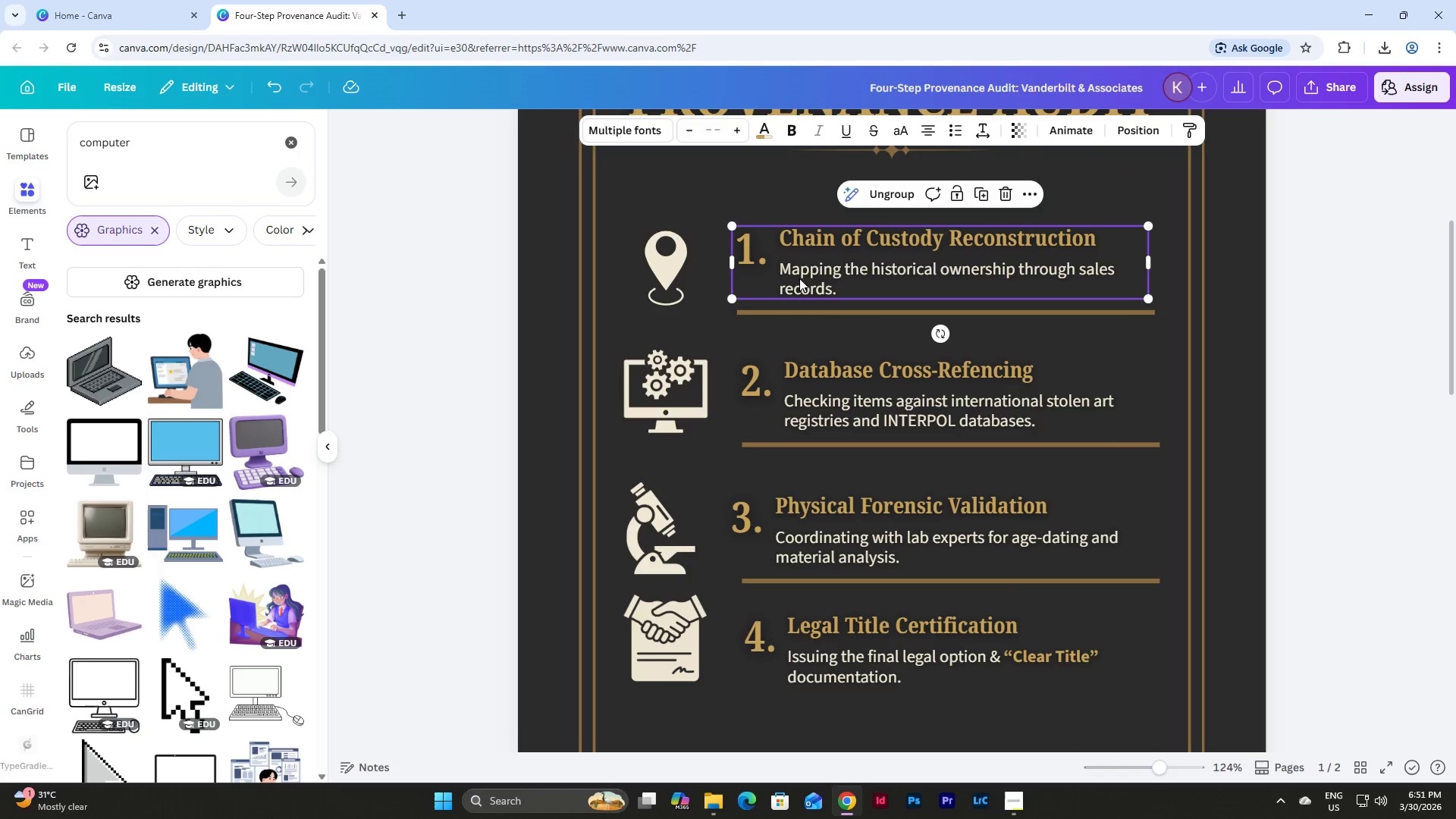 
double_click([818, 268])
 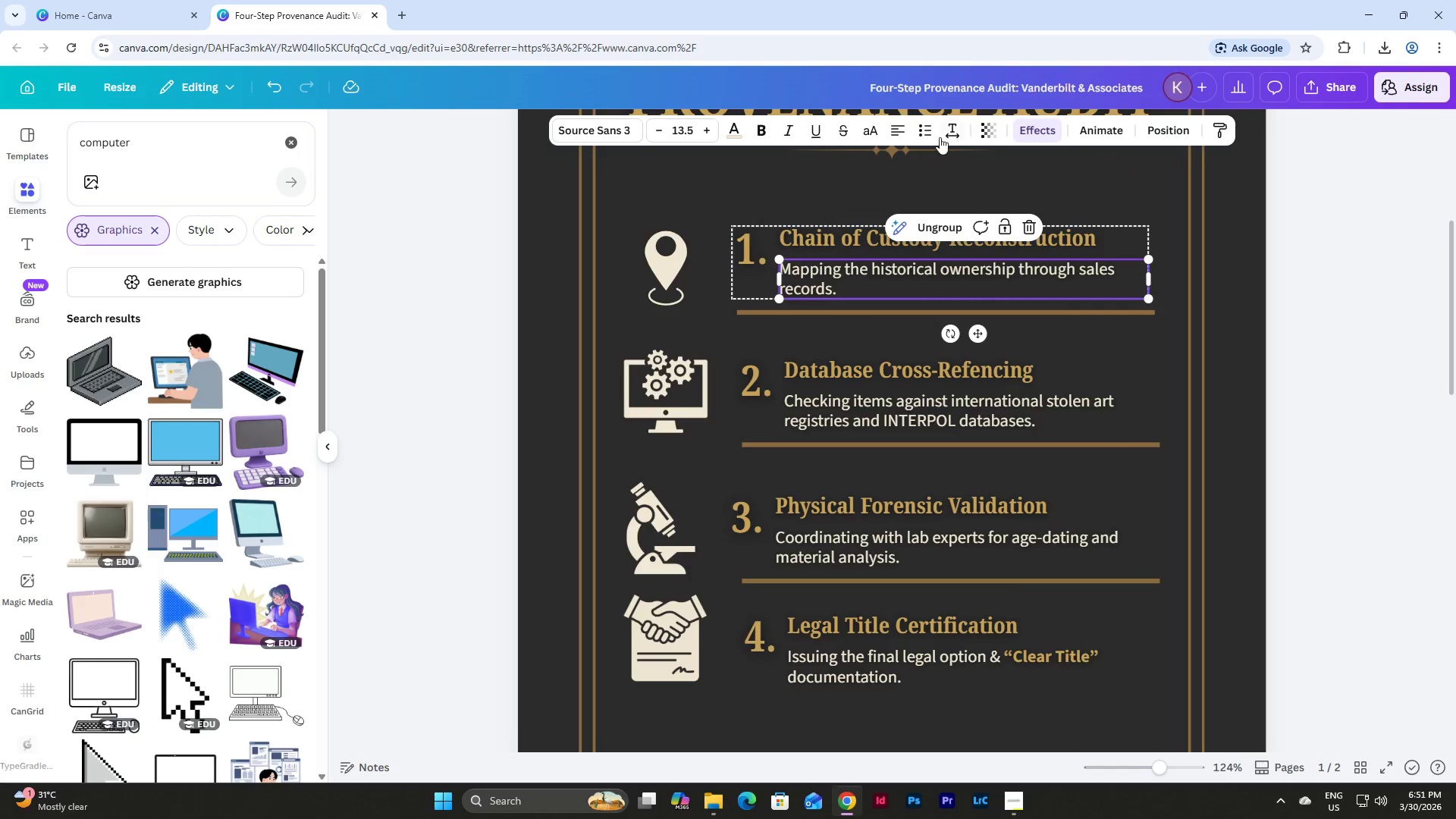 
left_click([956, 134])
 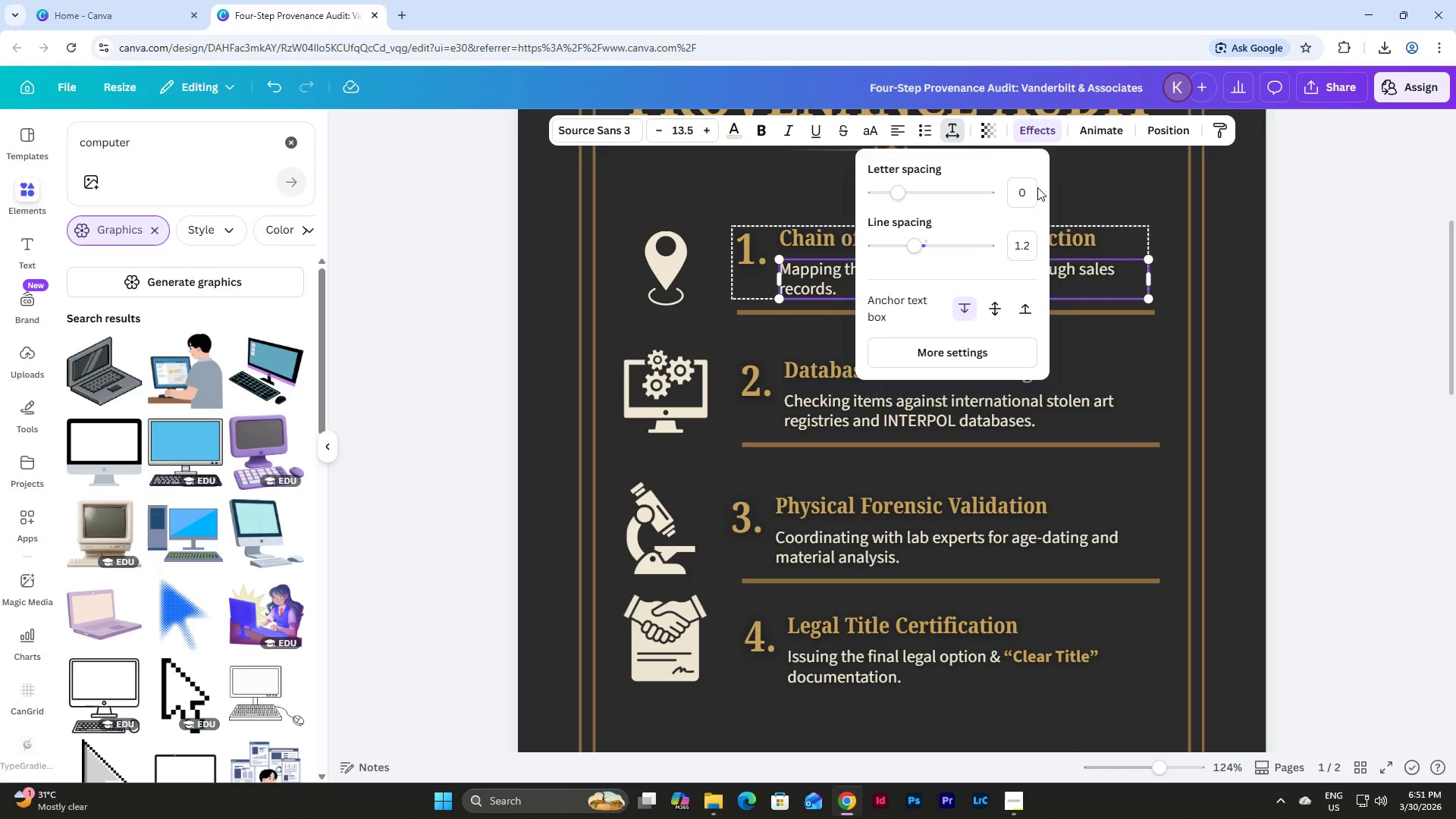 
left_click([1024, 195])
 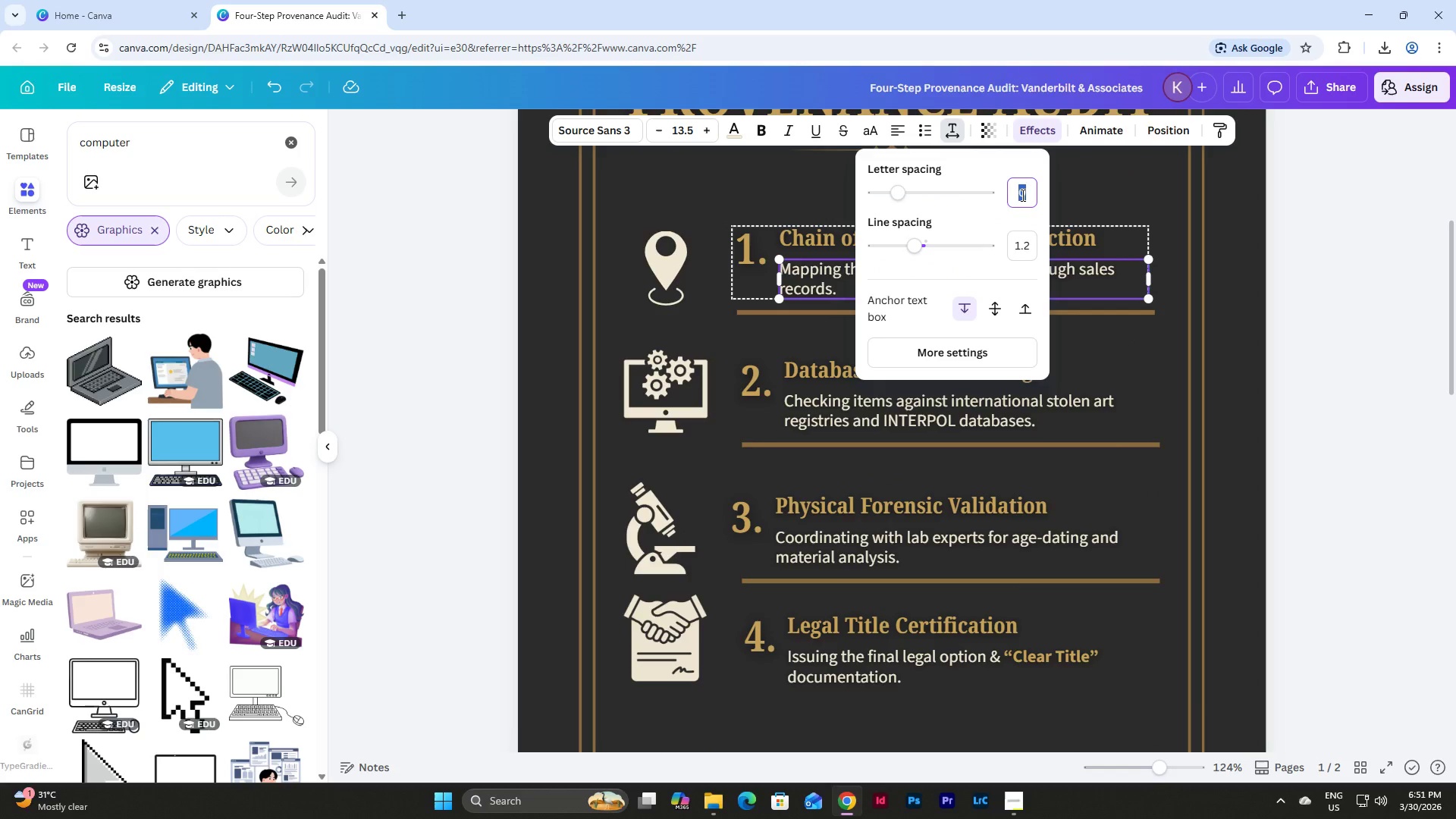 
key(Numpad1)
 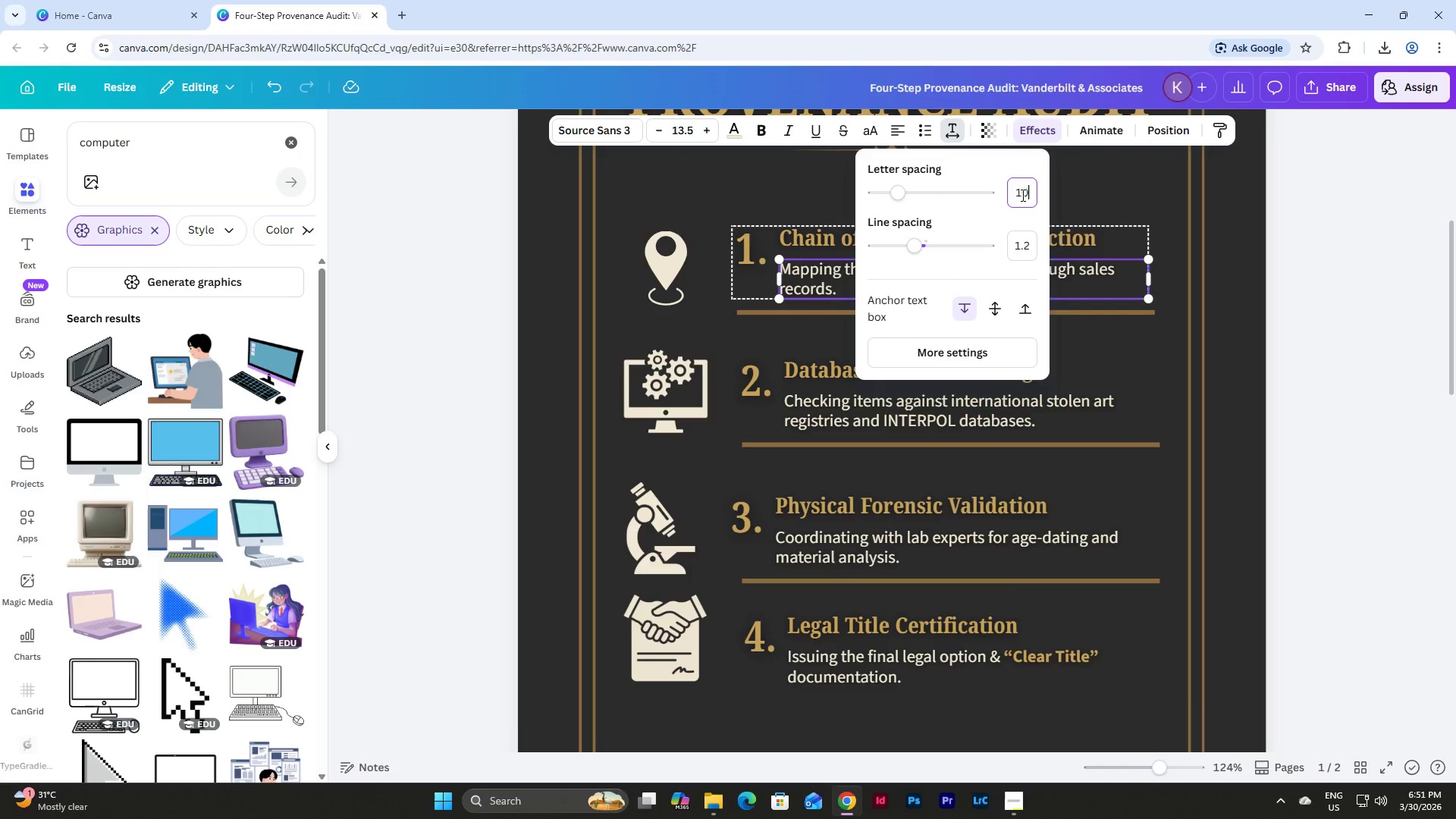 
key(Numpad0)
 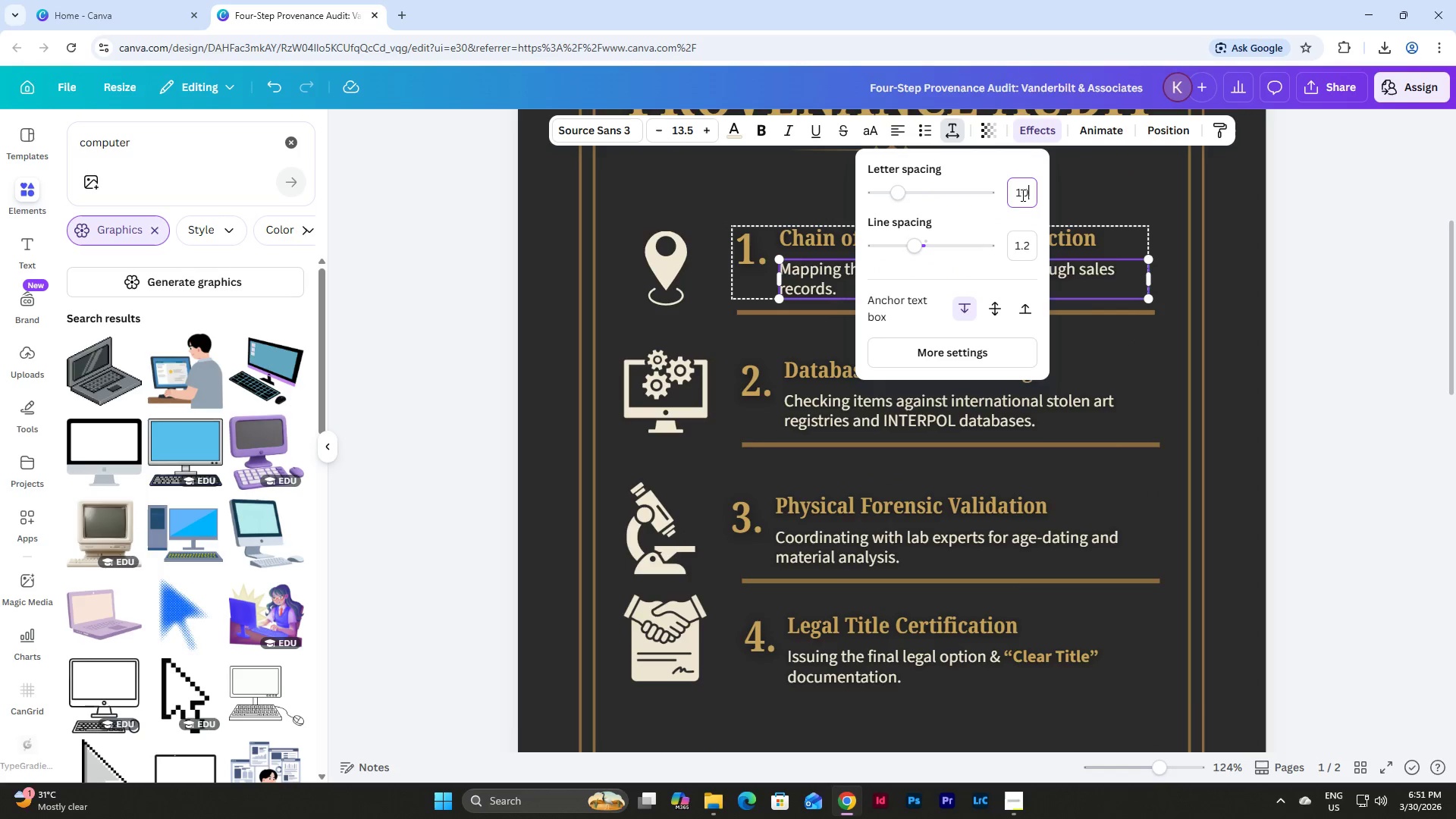 
key(NumpadEnter)
 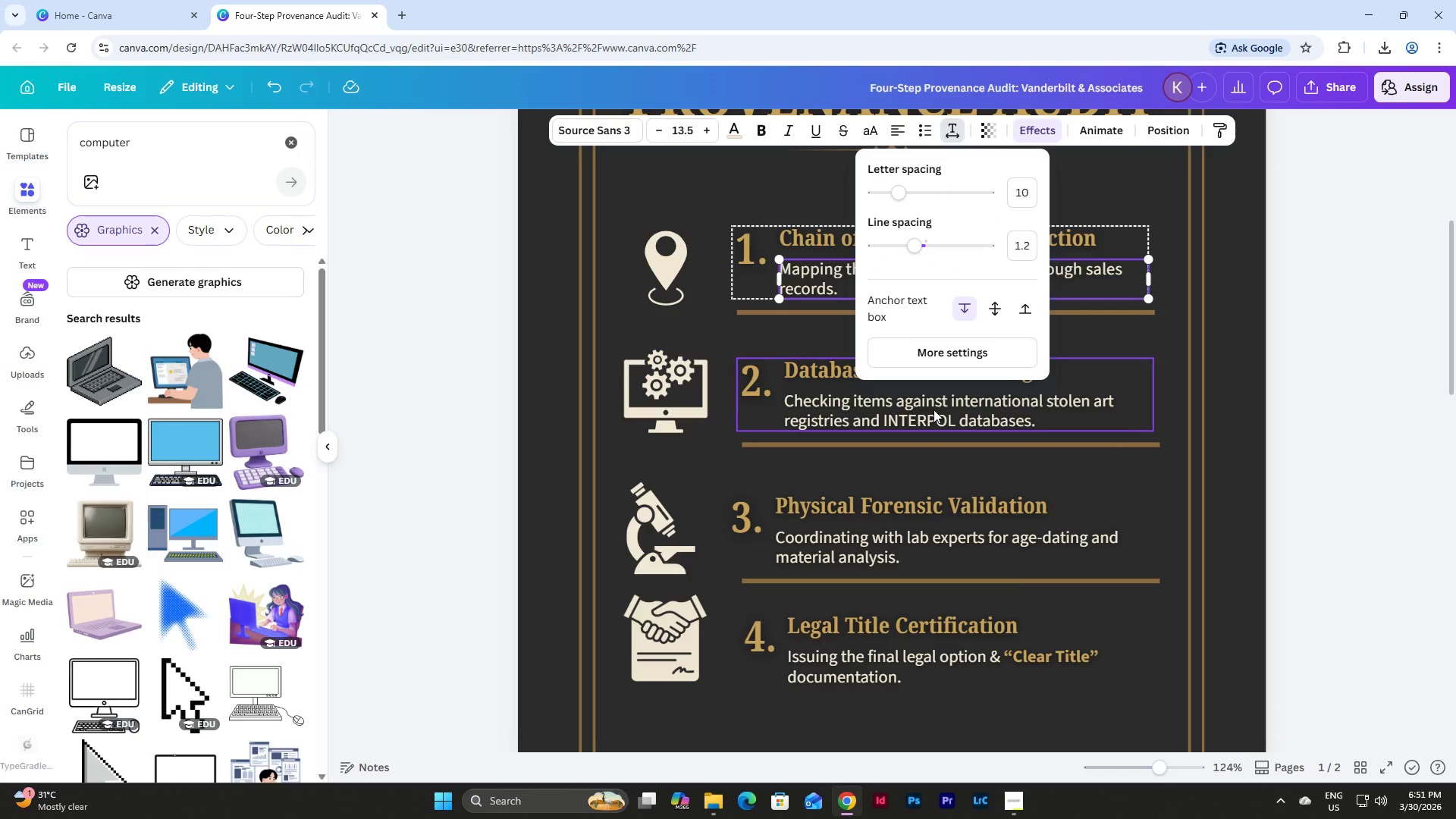 
double_click([923, 403])
 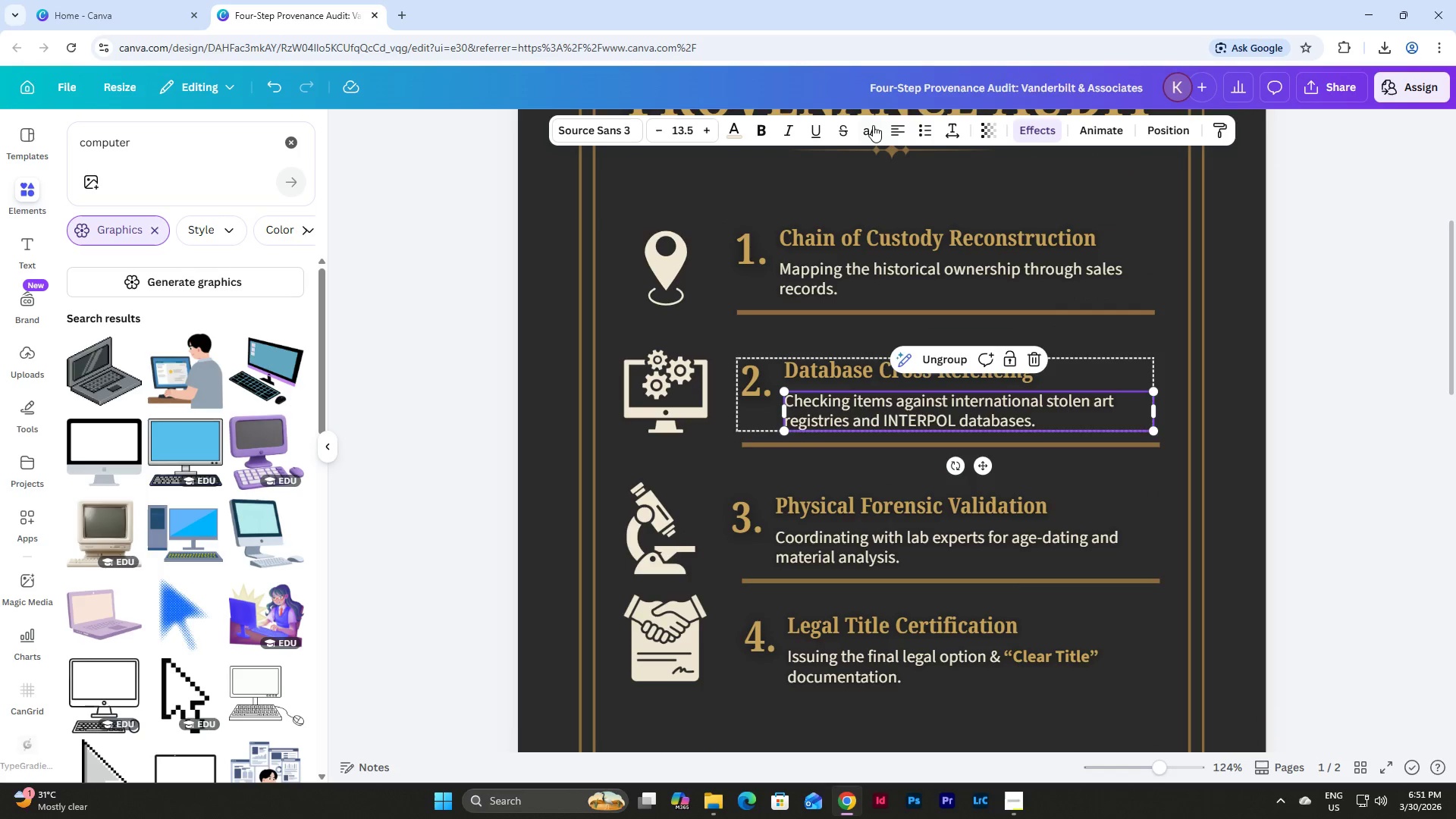 
left_click([873, 125])
 